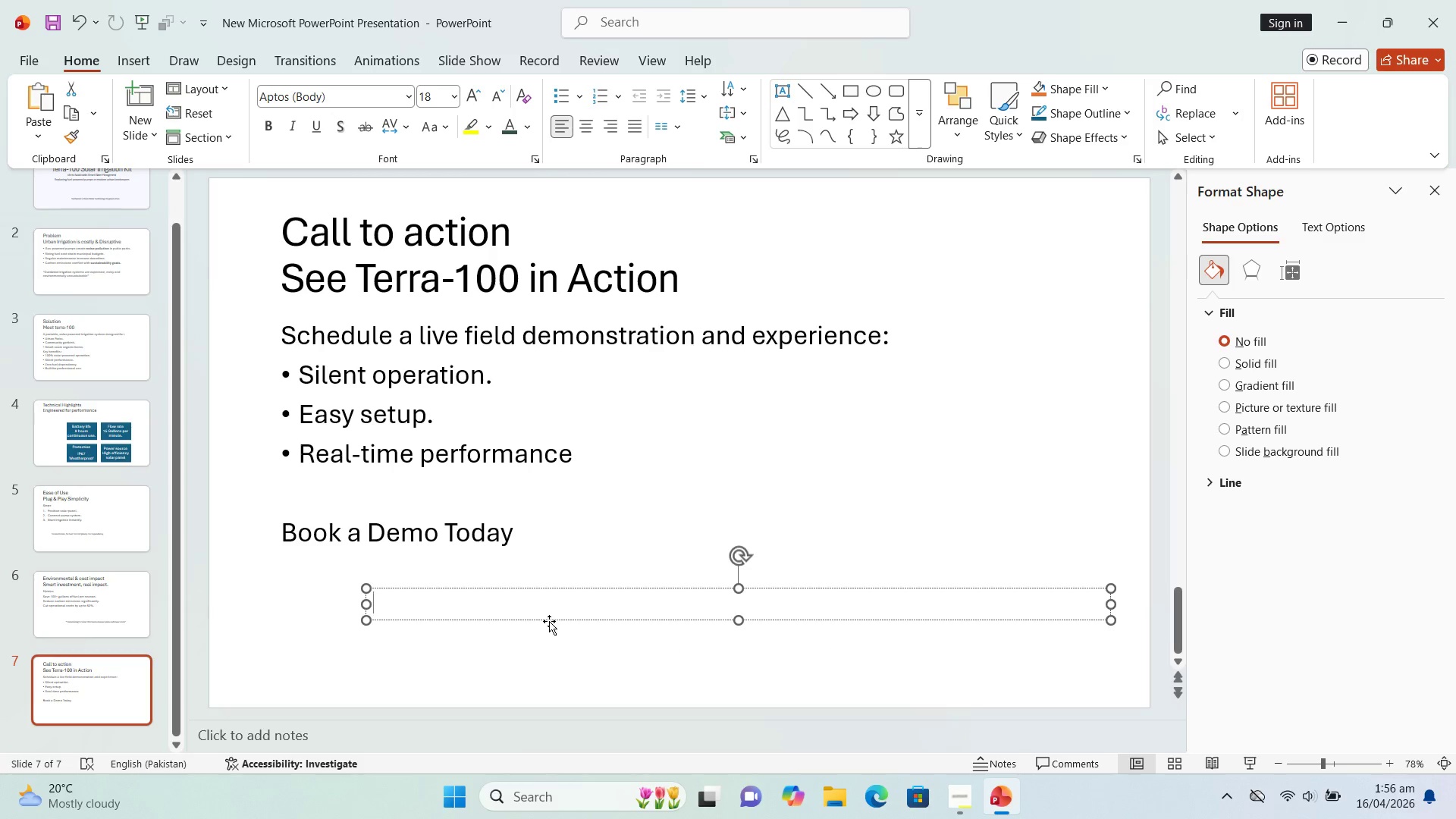 
double_click([565, 603])
 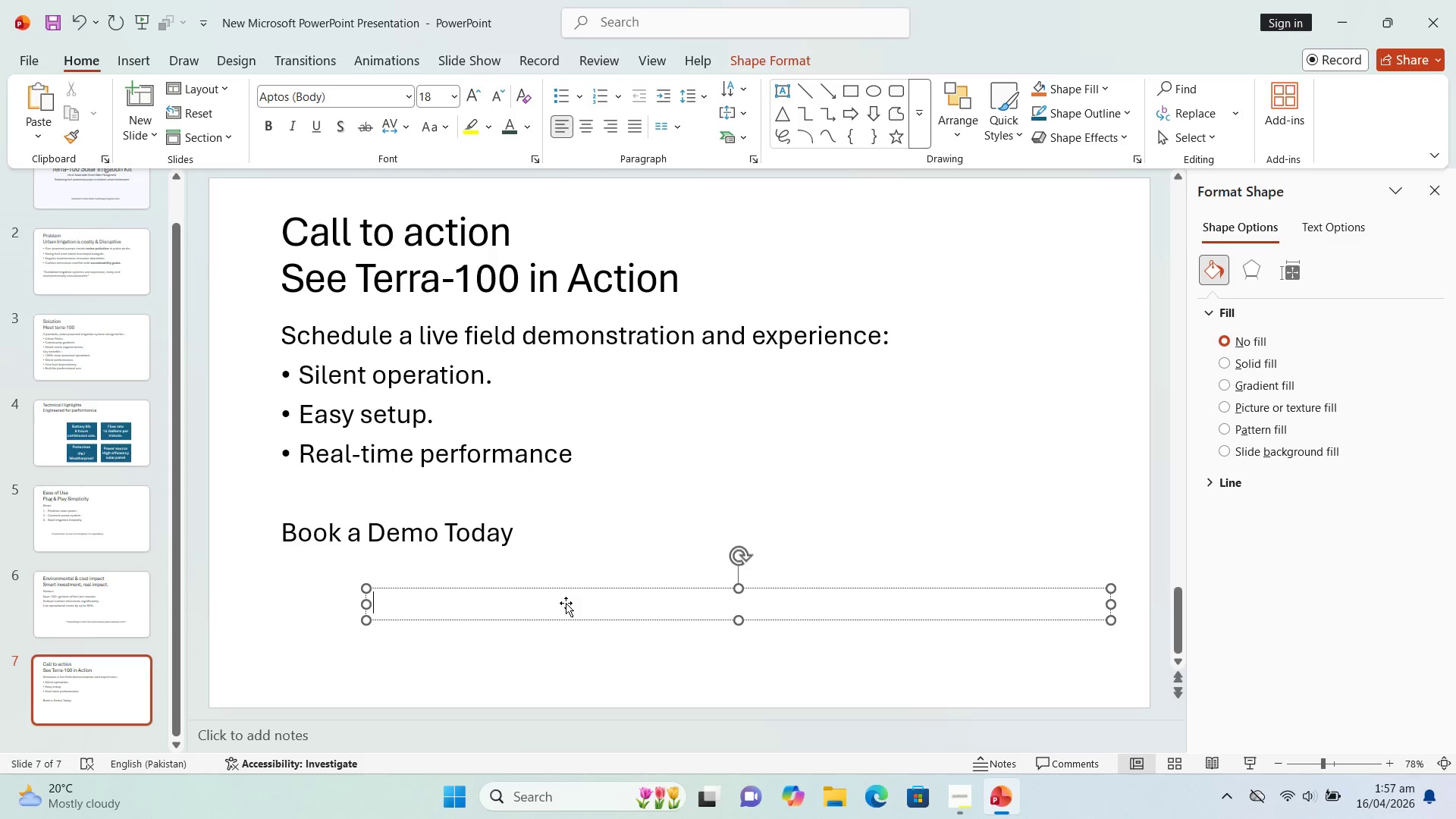 
type(SunSprount )
 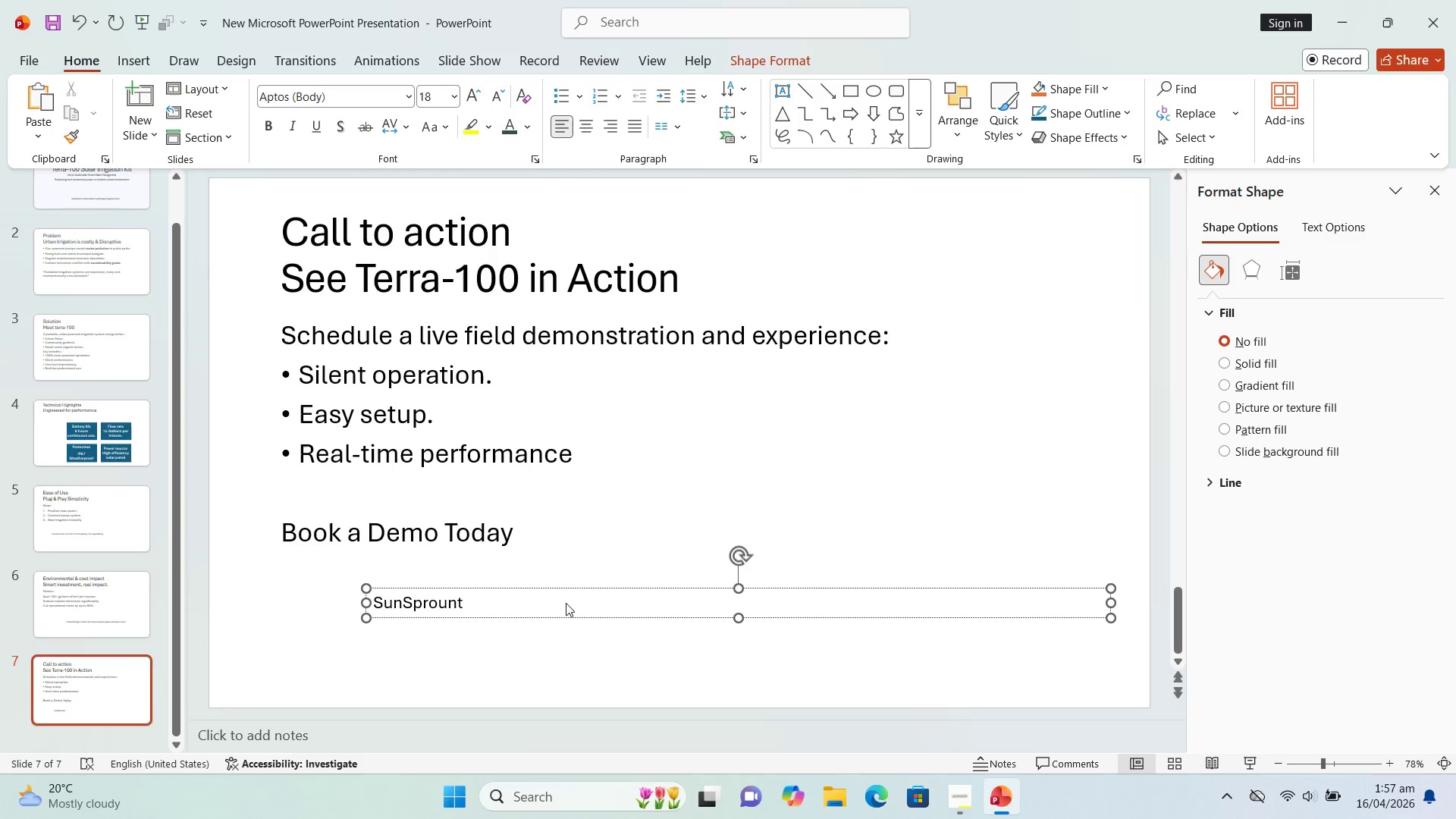 
key(Control+S)
 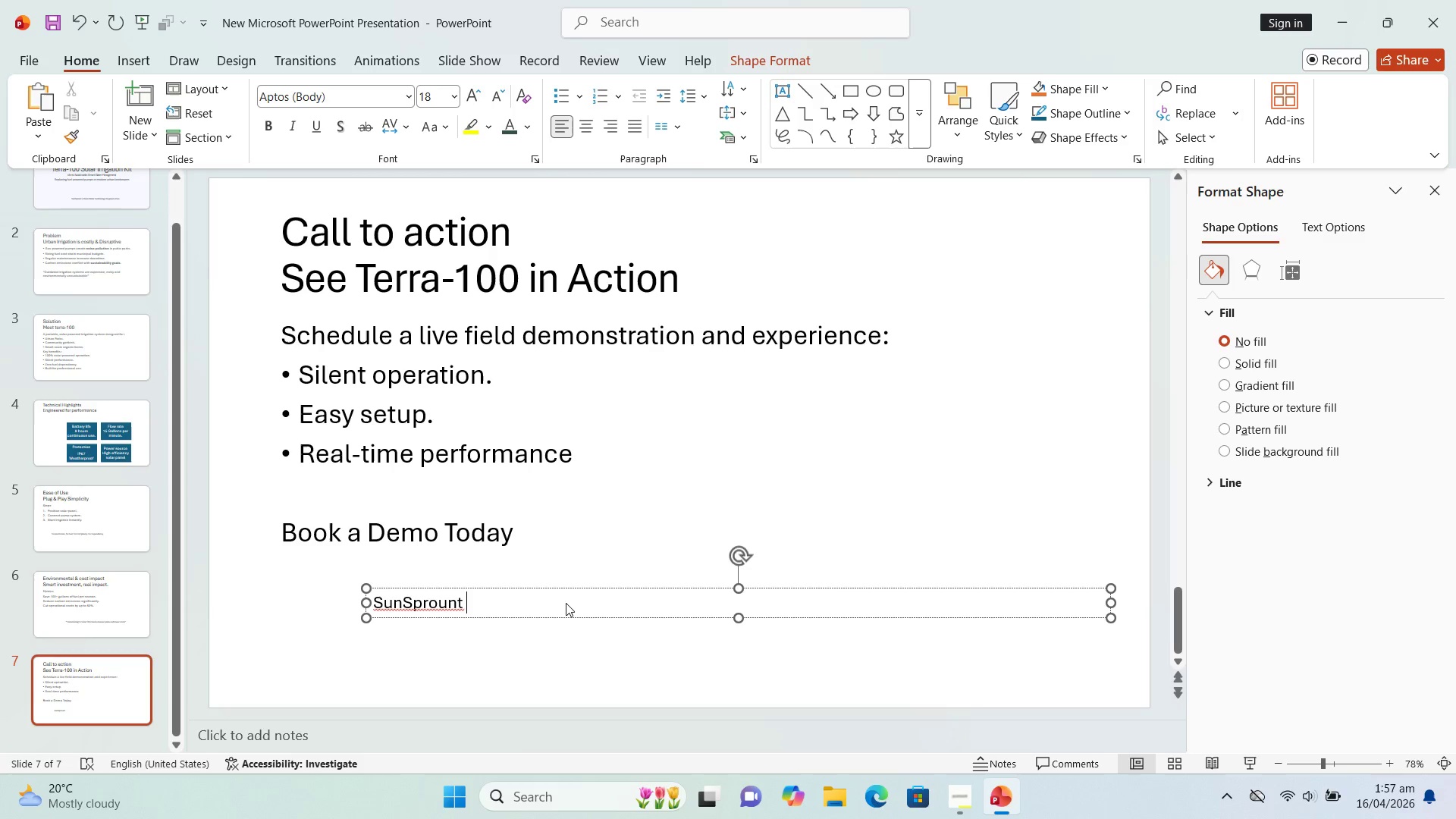 
type(Sales Team | )
 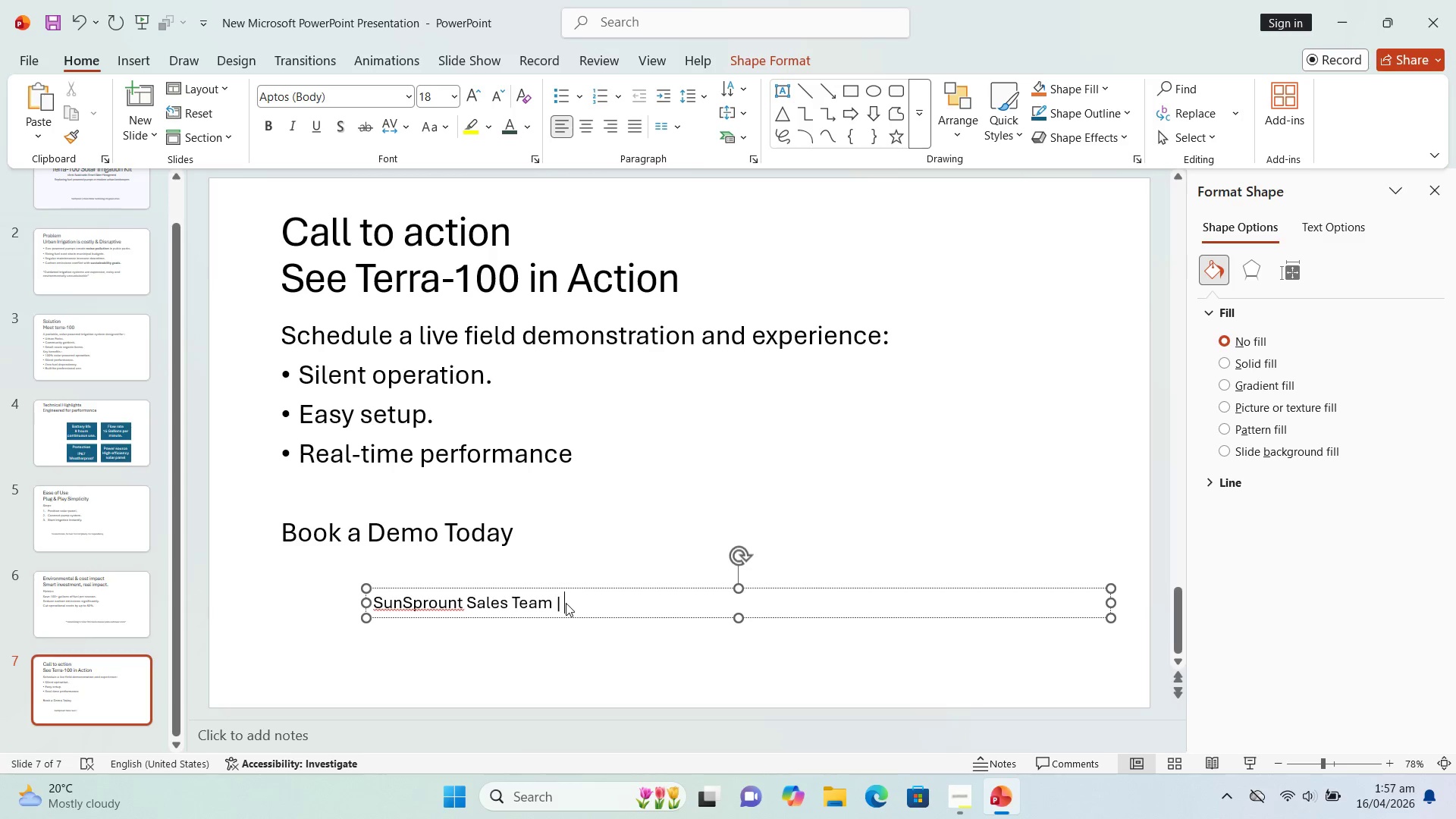 
hold_key(key=ShiftLeft, duration=0.66)
 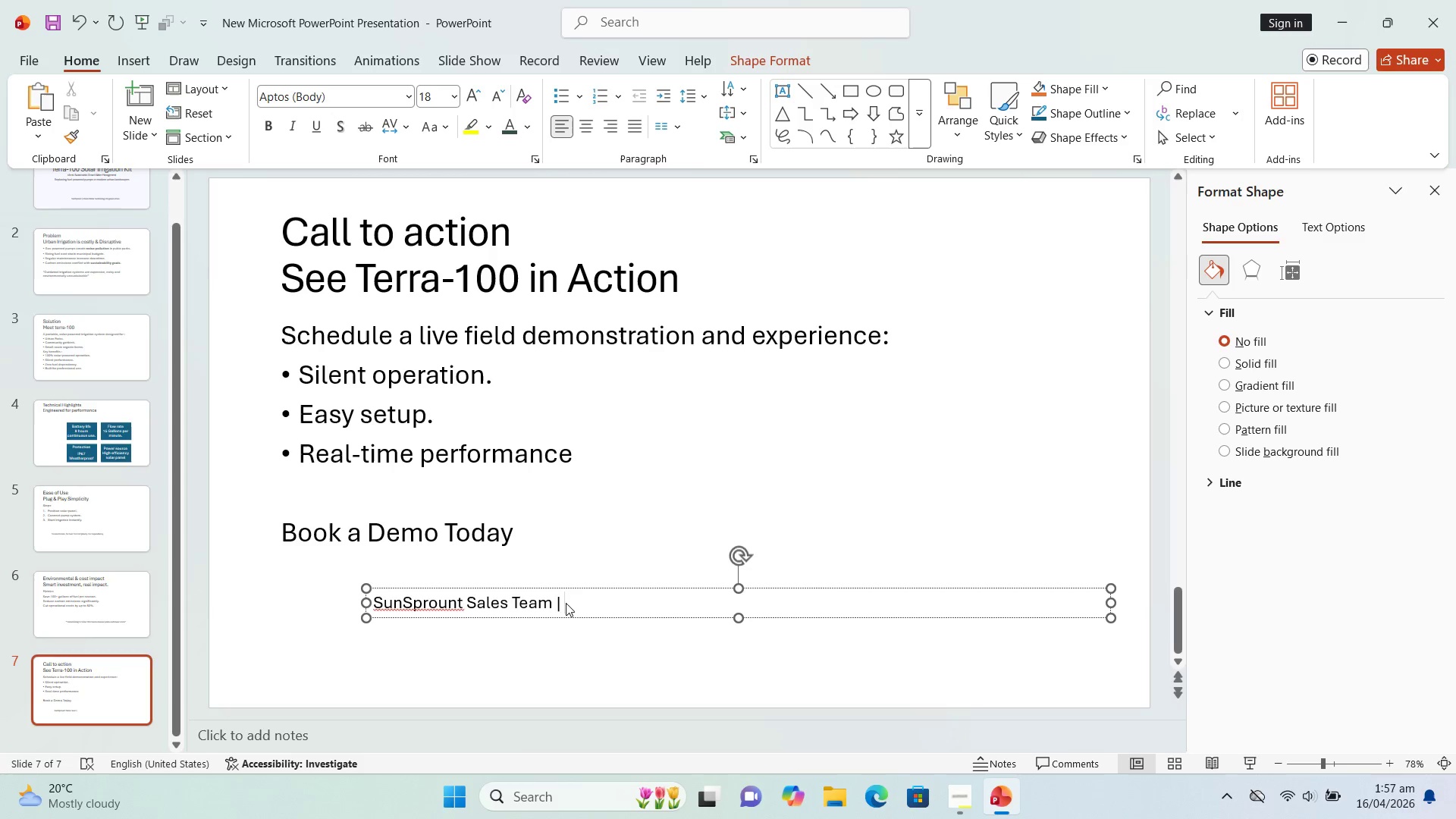 
type(hellow@terra-100.co | )
 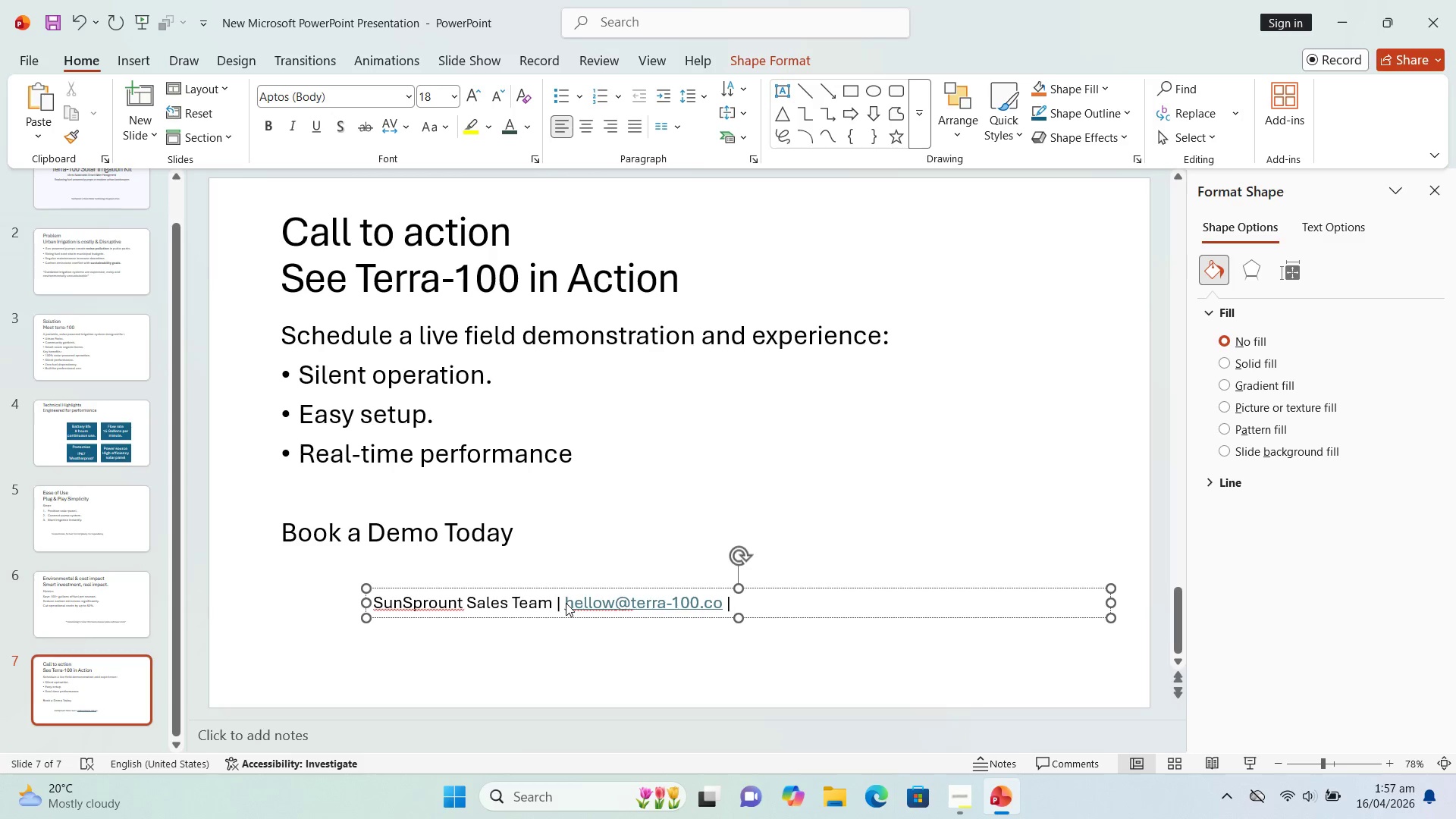 
type(999-2801-38 | )
 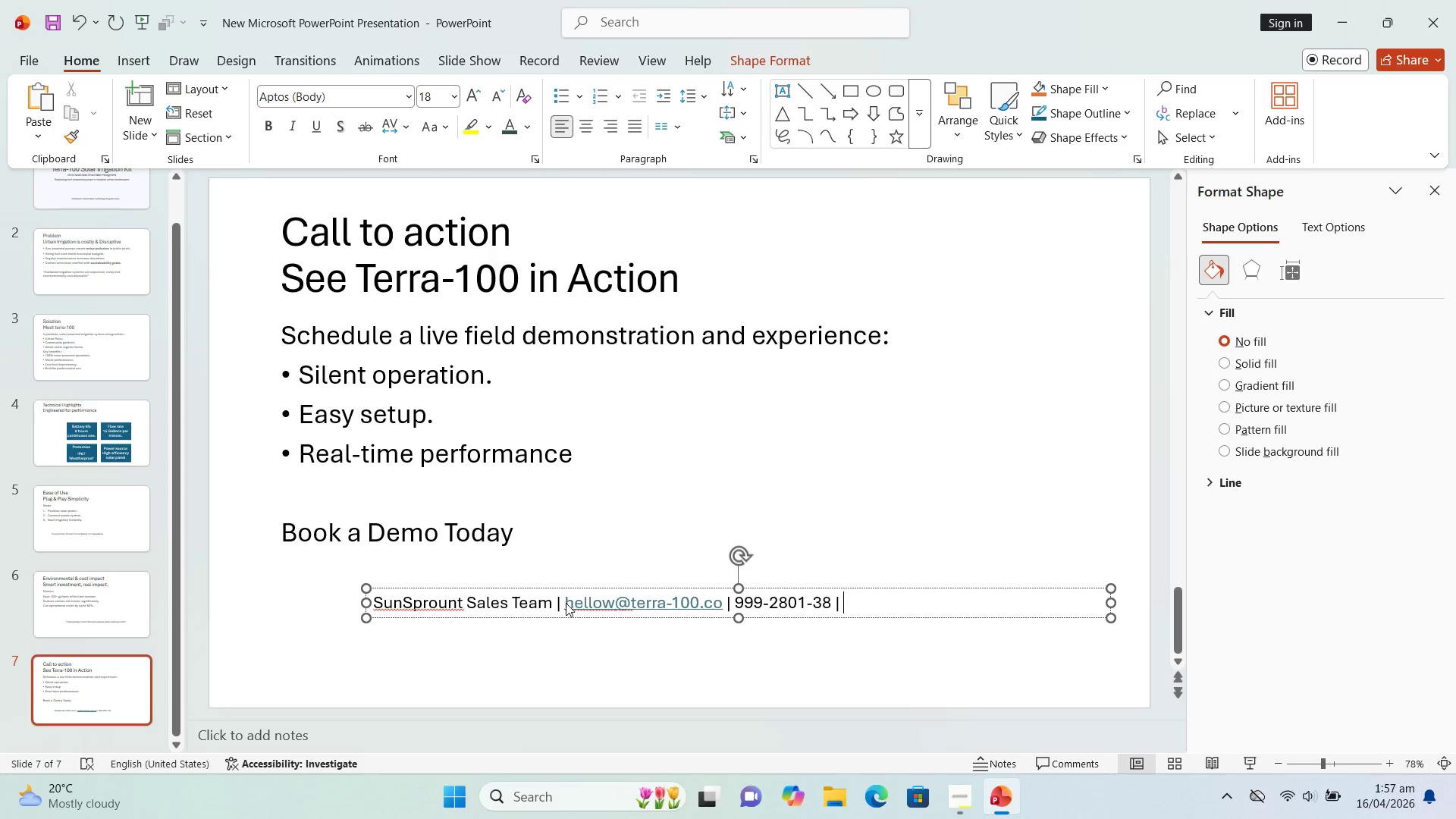 
type(terr-100.com )
 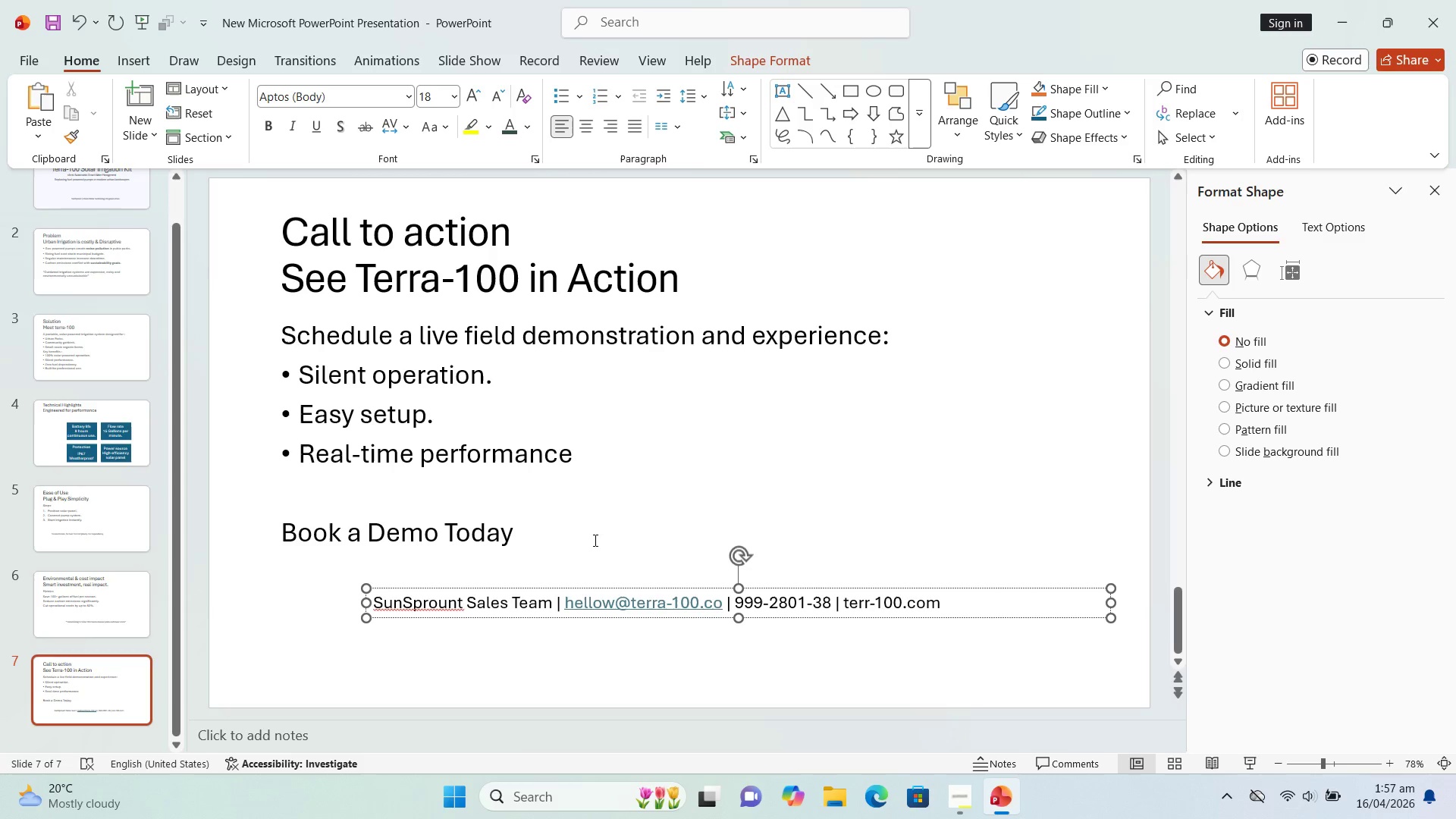 
left_click([431, 670])
 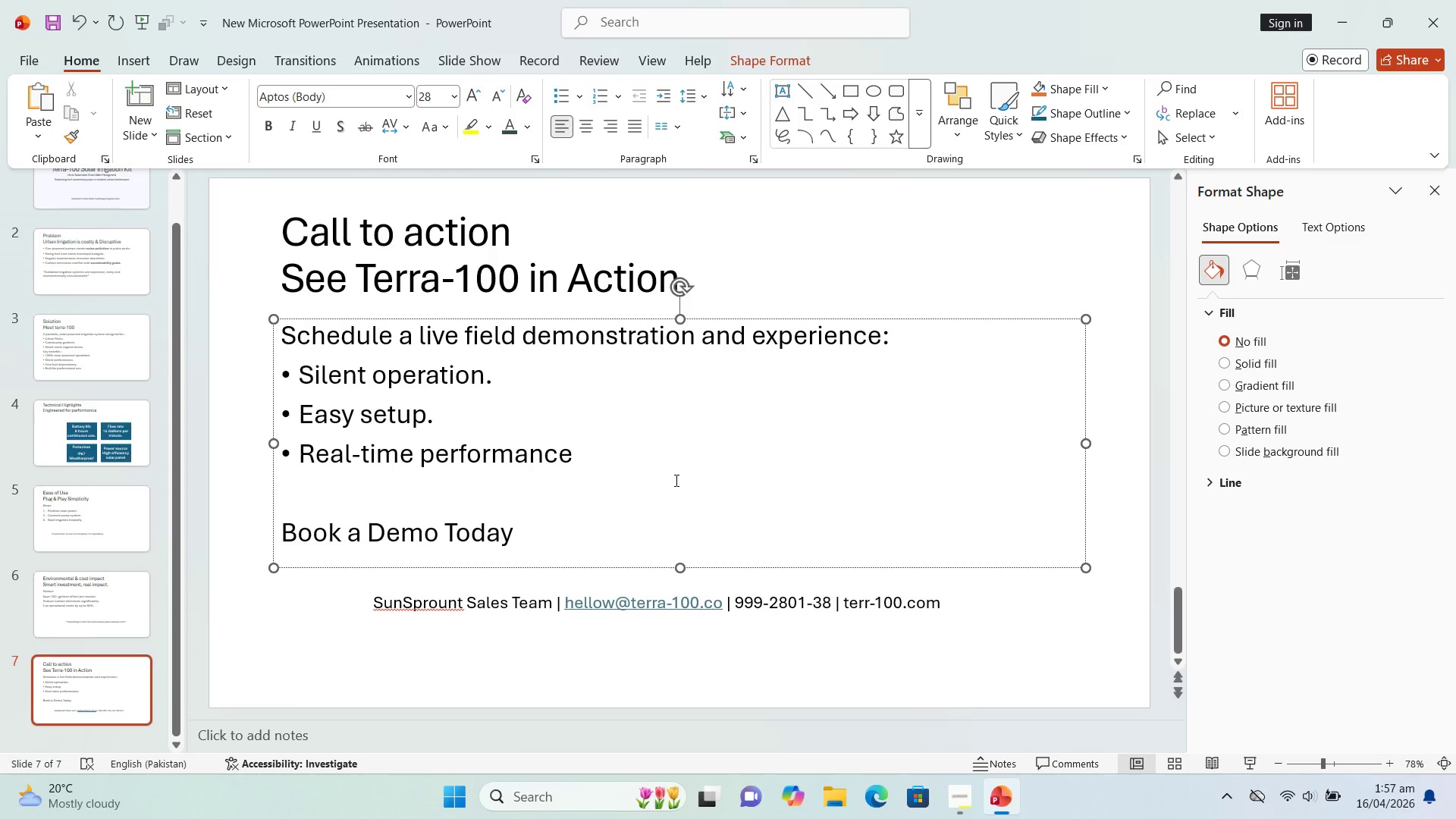 
left_click([675, 480])
 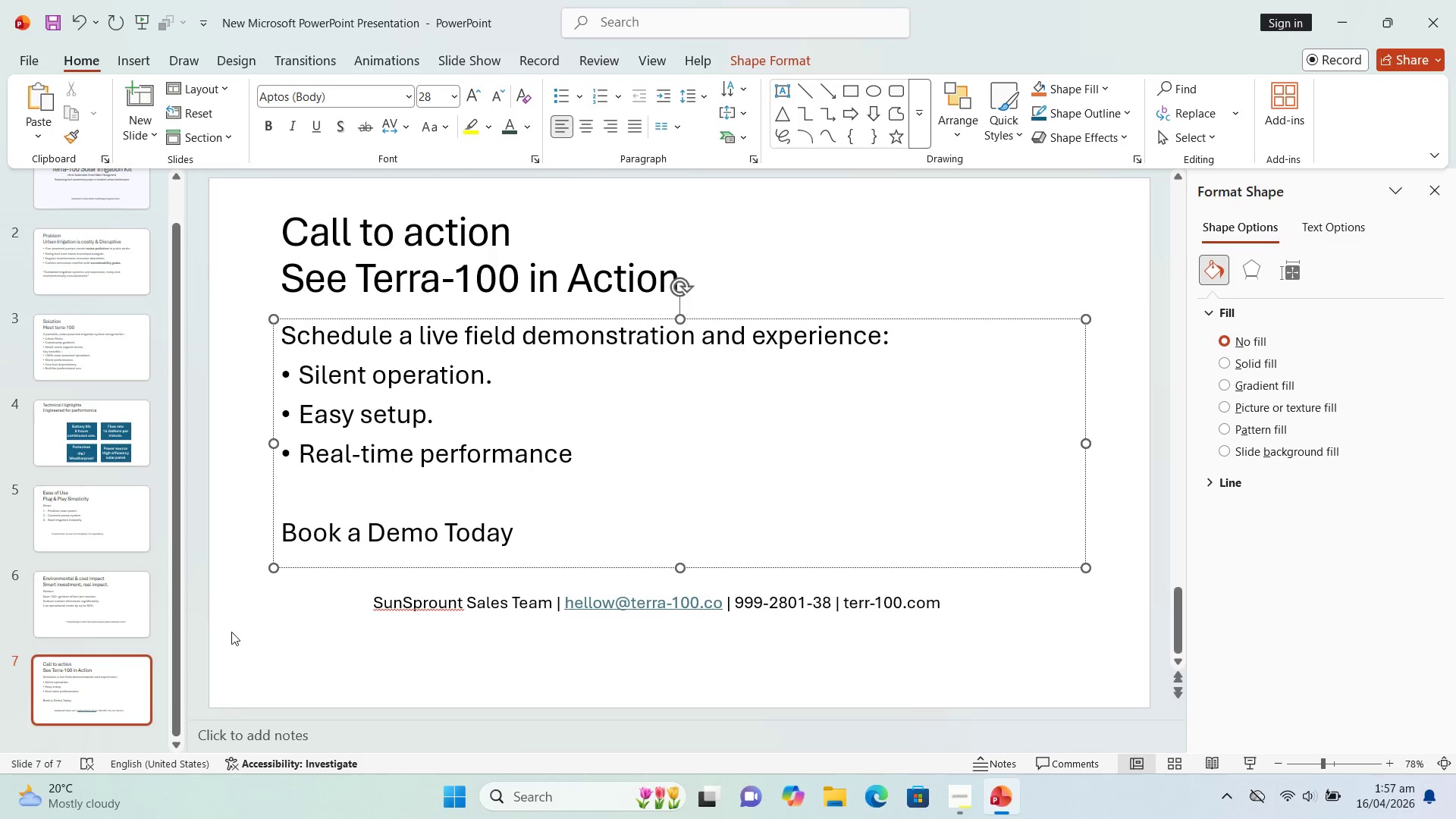 
left_click([86, 431])
 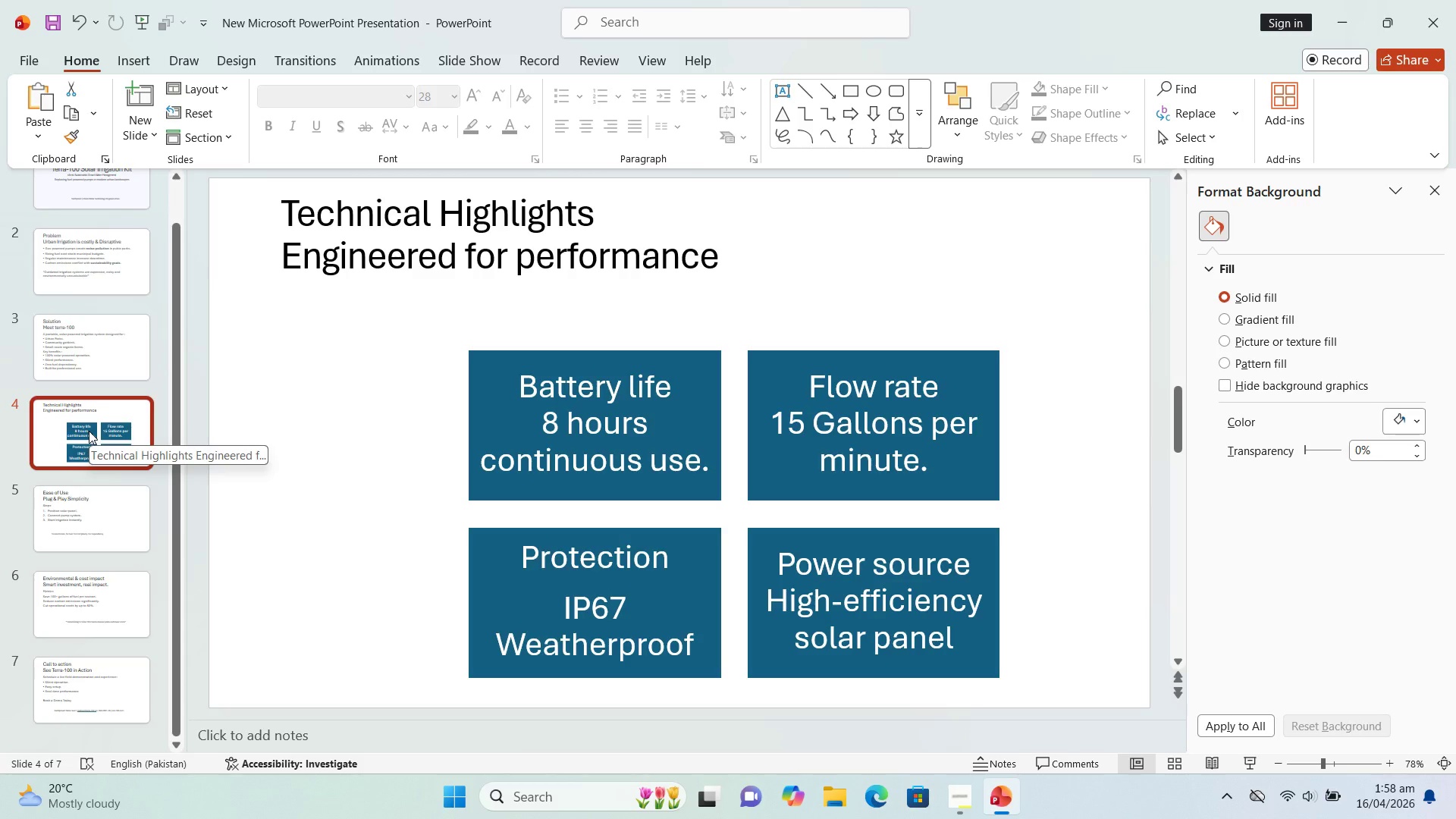 
scroll: coordinate [173, 494], scroll_direction: down, amount: 2.0
 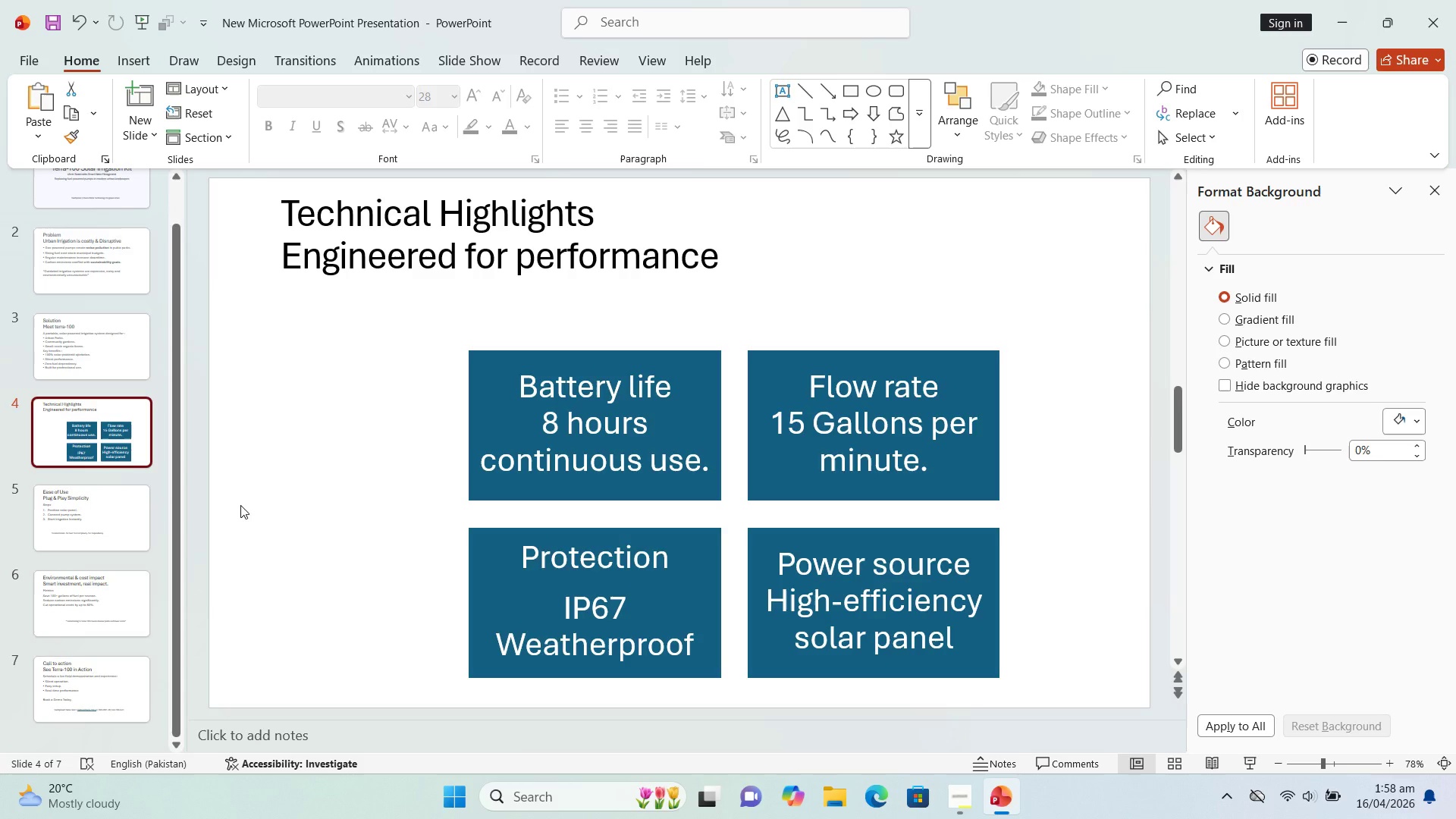 
wait(7.15)
 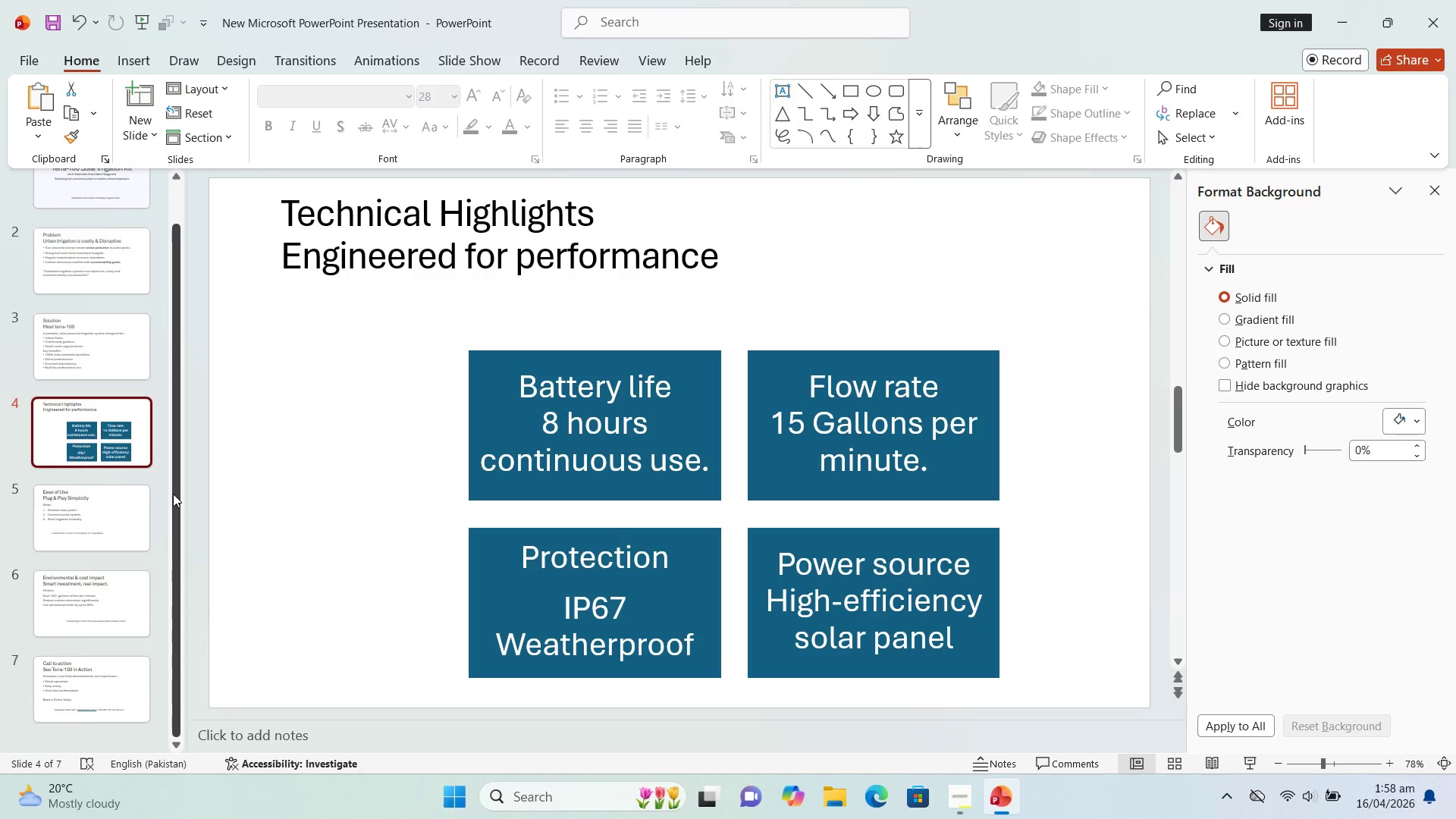 
scroll: coordinate [478, 645], scroll_direction: down, amount: 2.0
 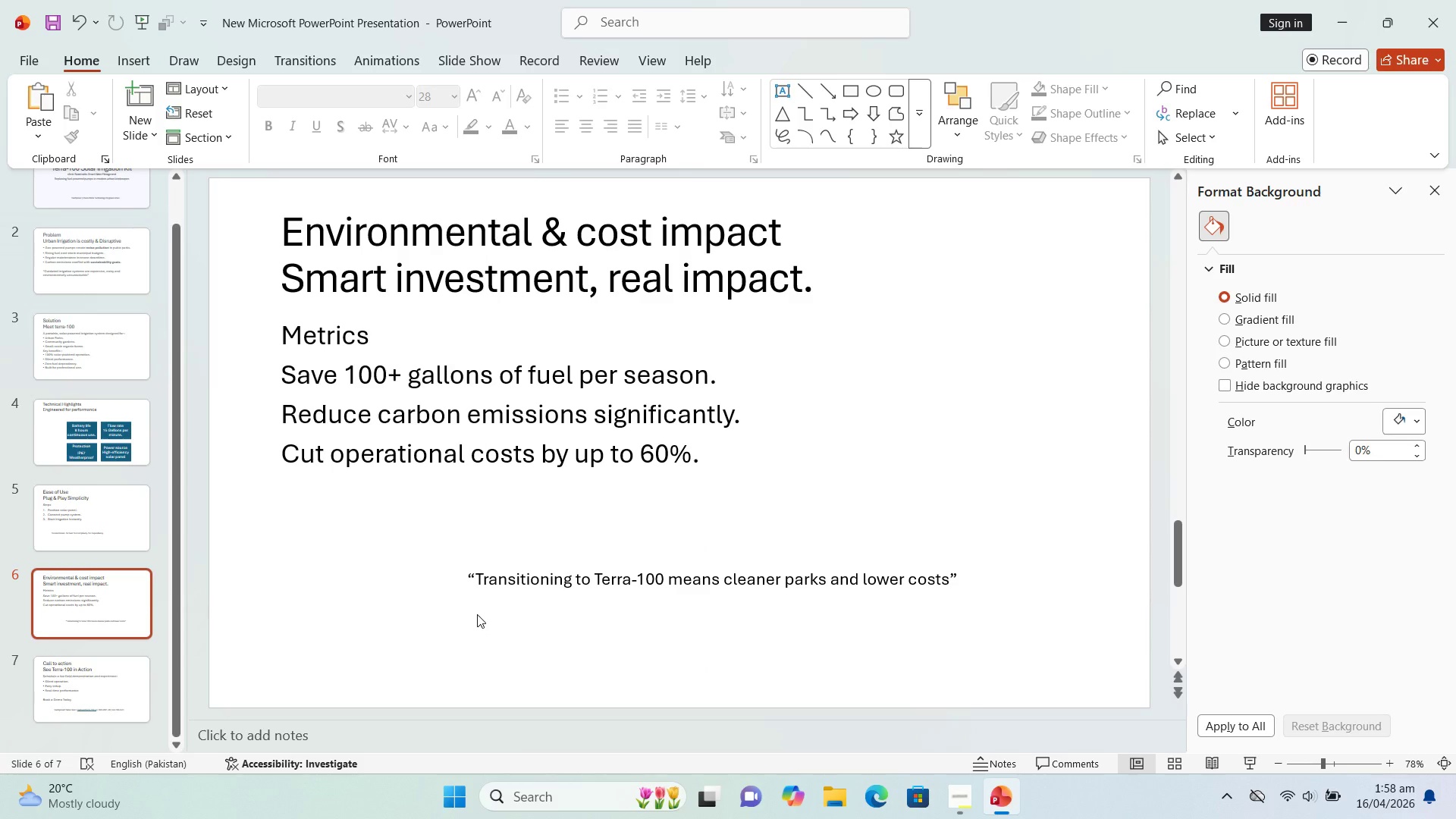 
wait(9.06)
 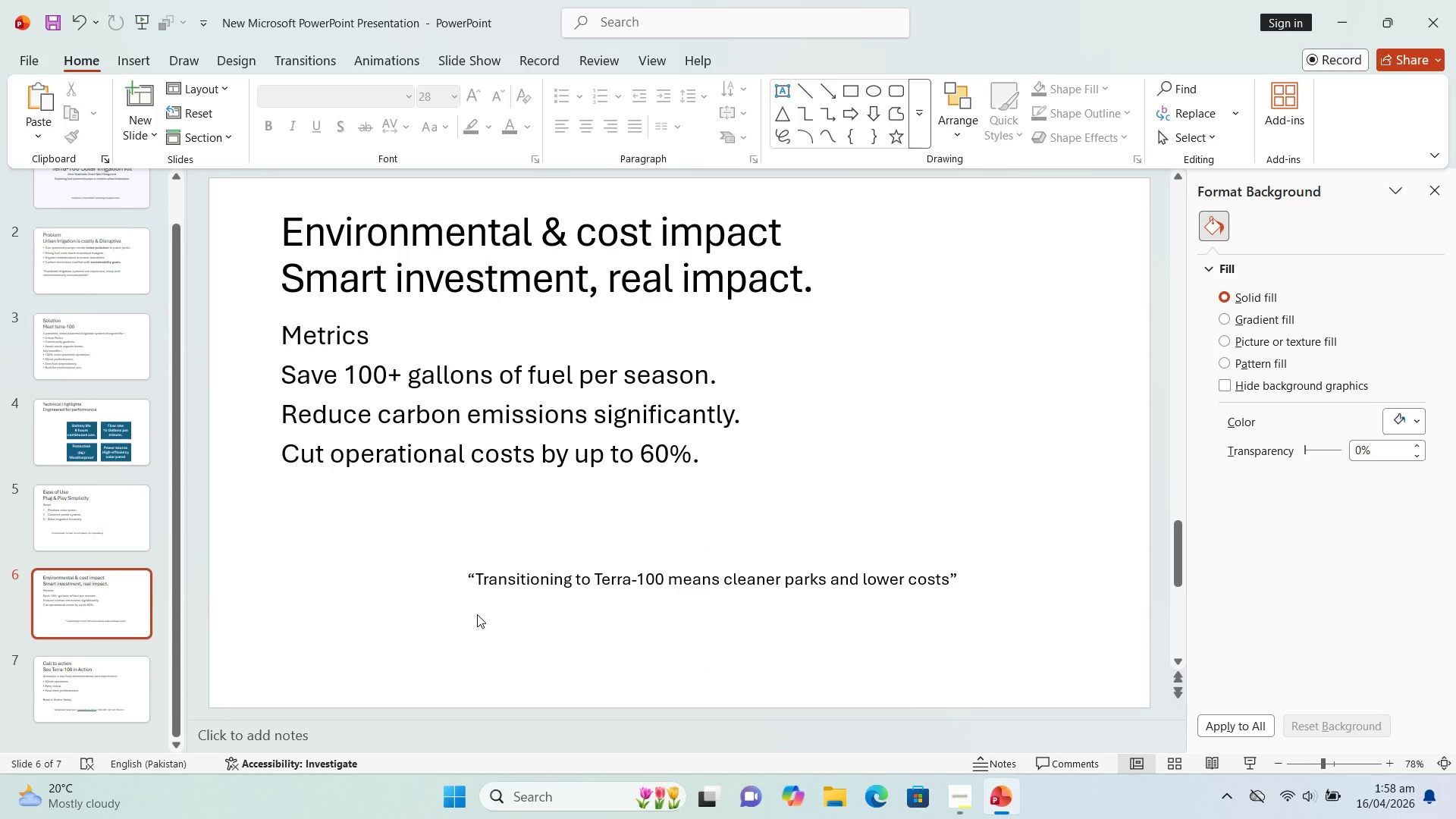 
left_click([449, 421])
 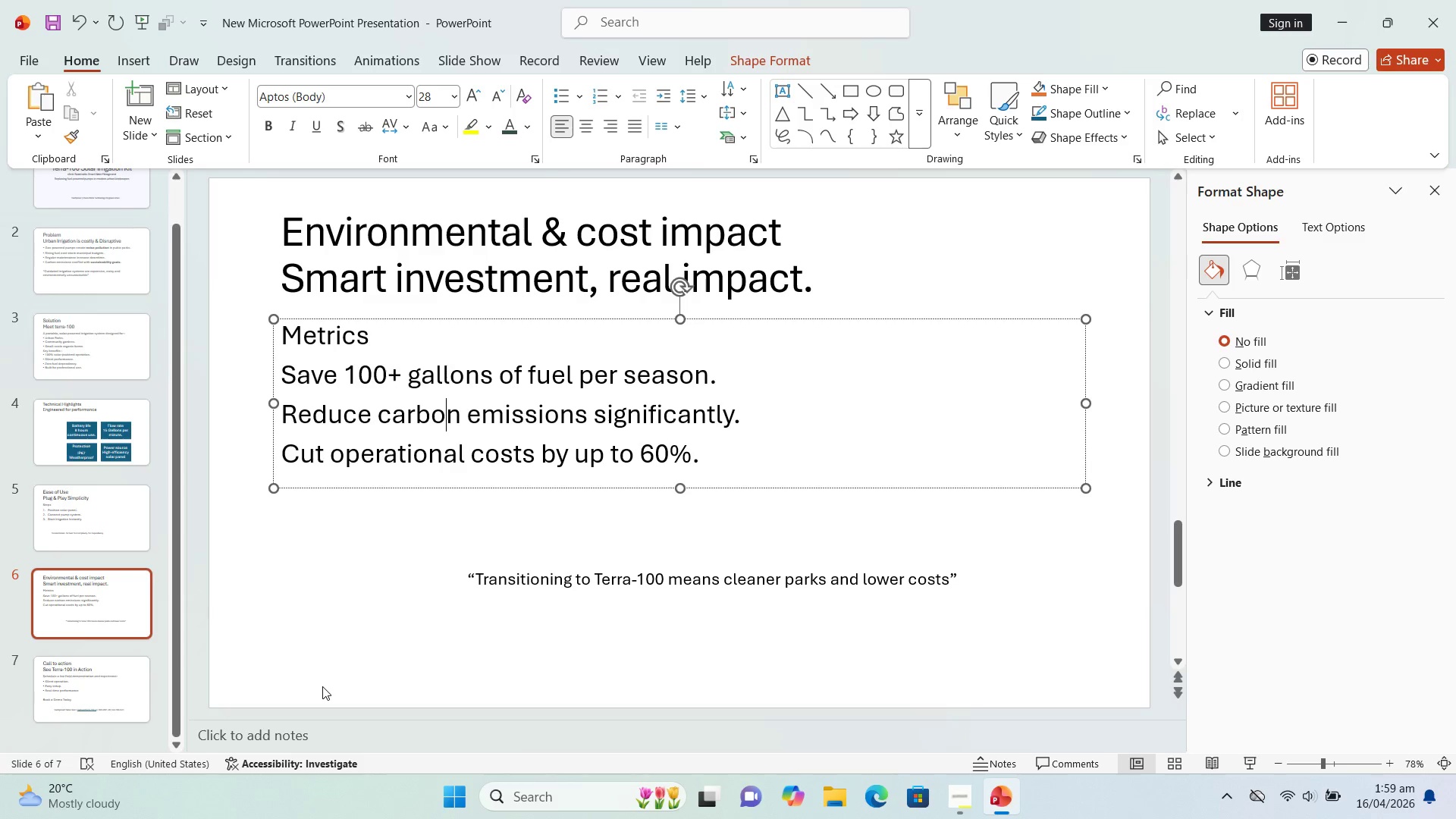 
wait(53.19)
 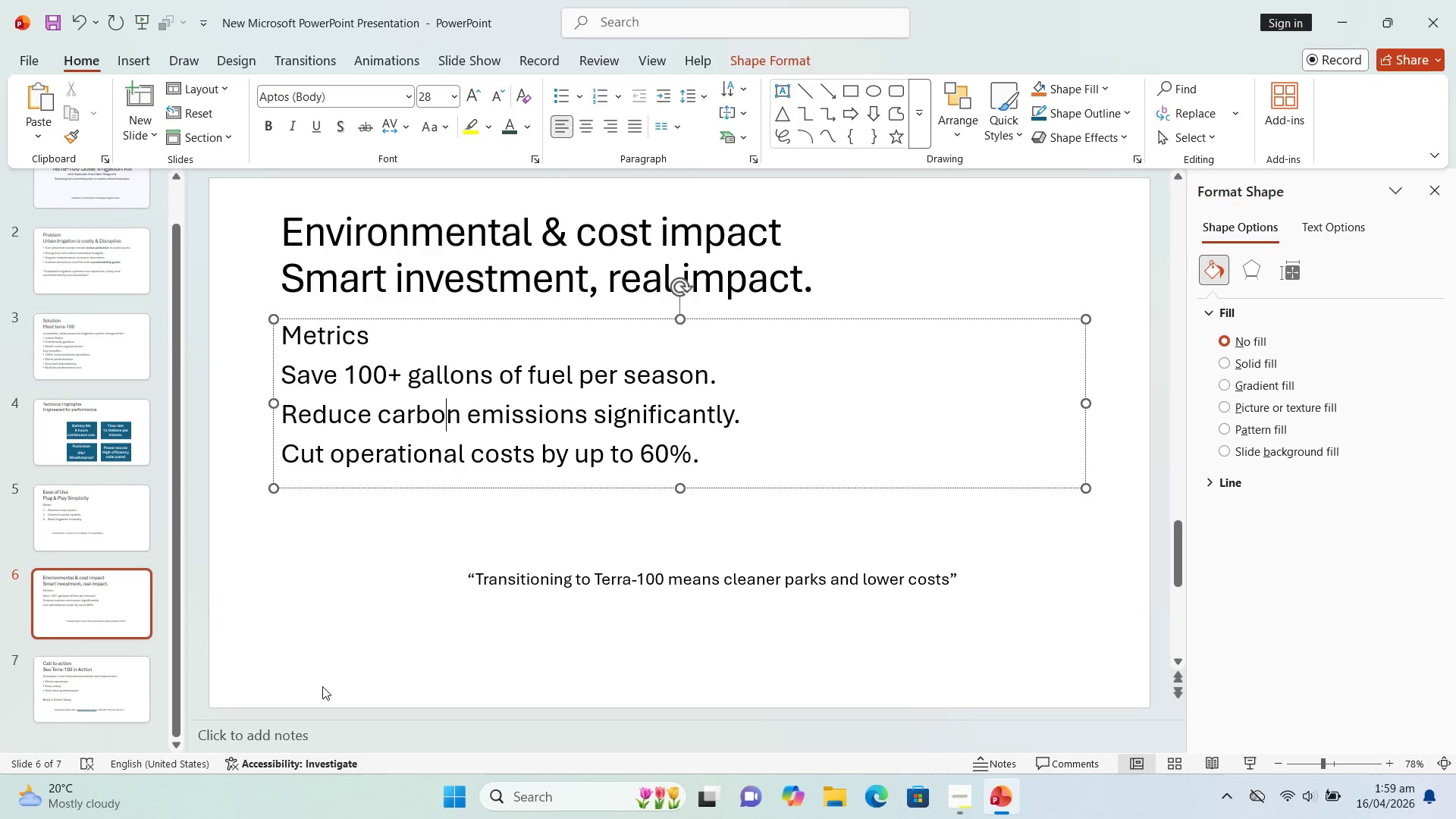 
mouse_move([1406, 29])
 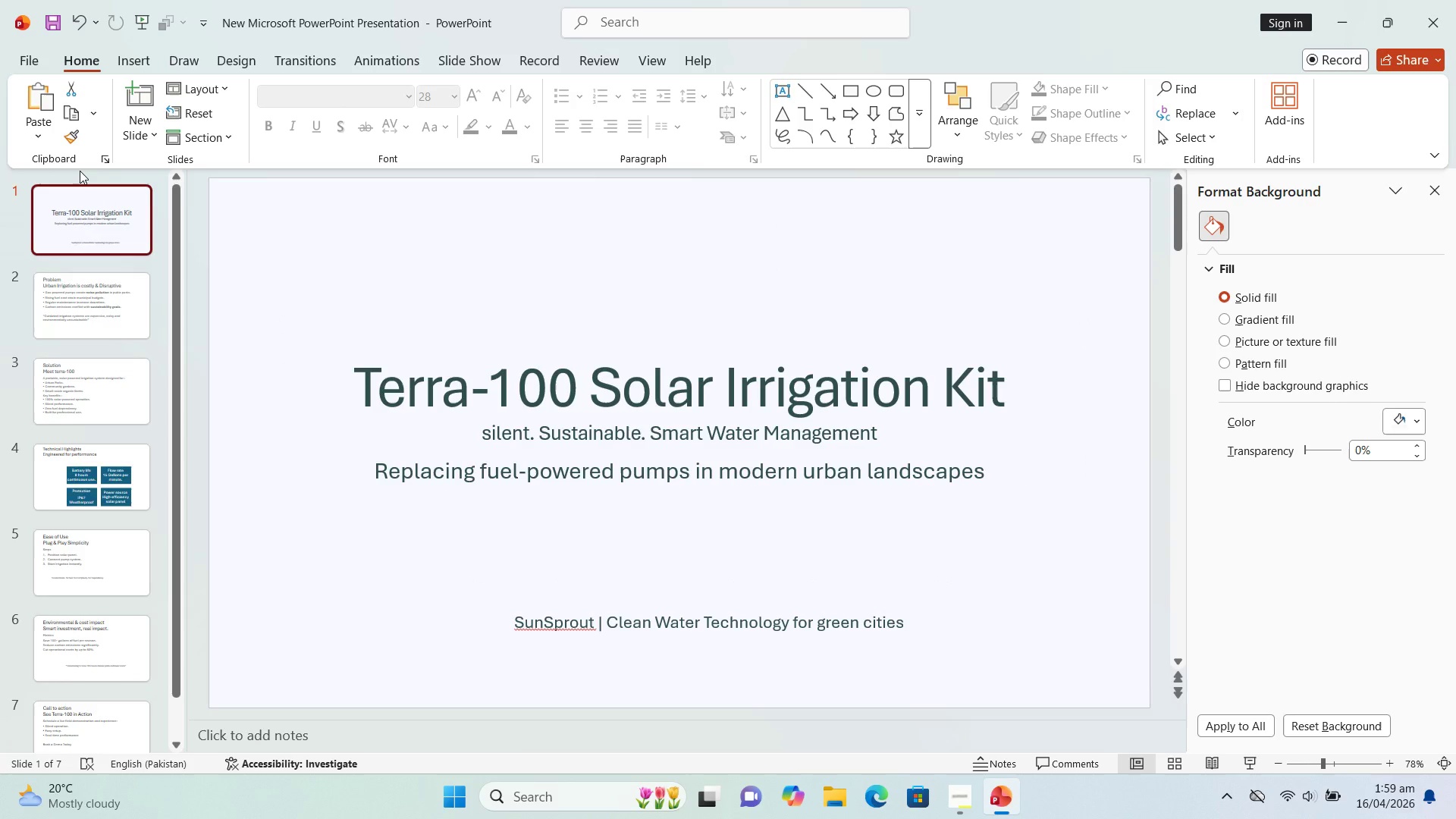 
wait(18.53)
 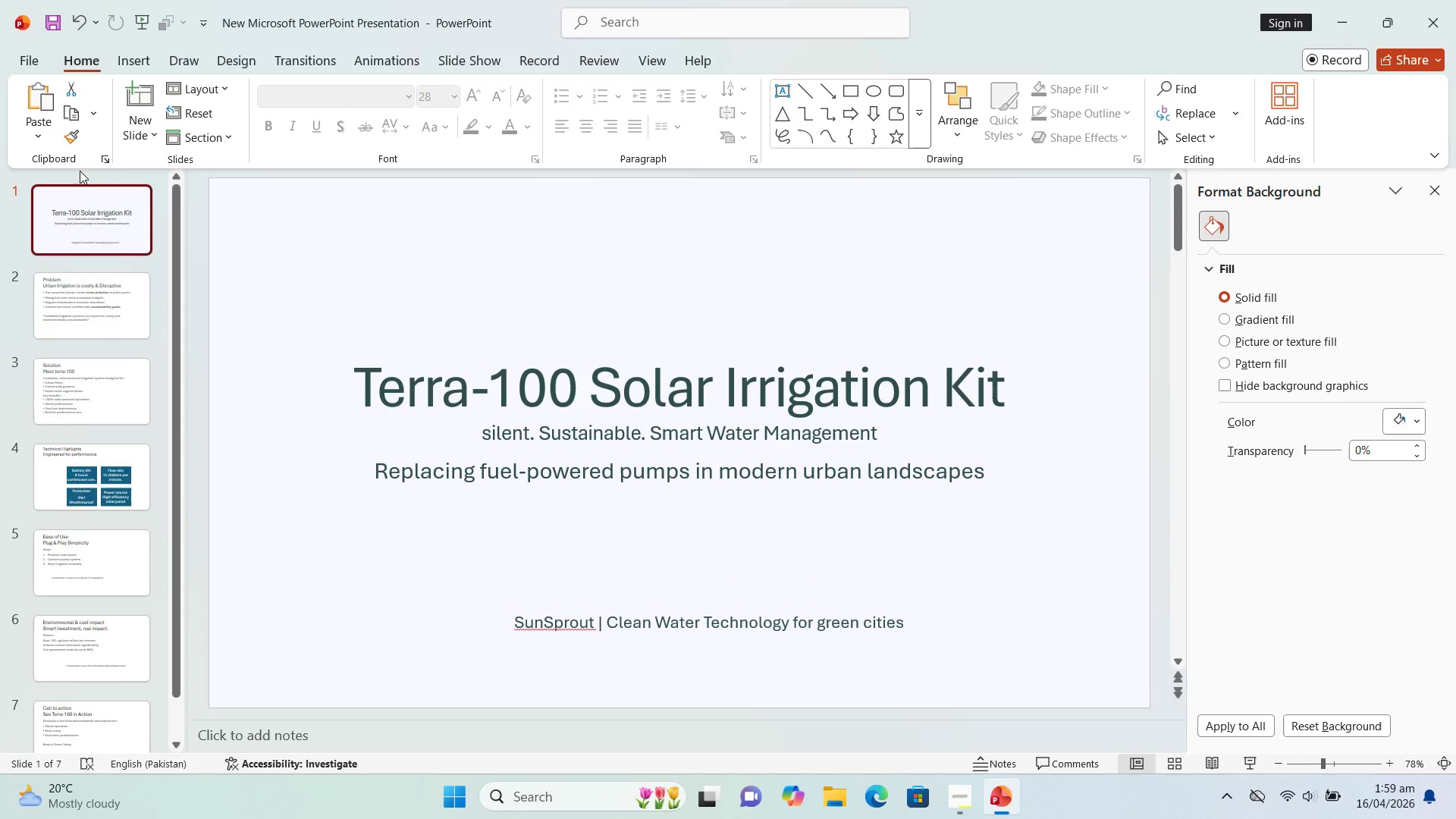 
left_click([94, 305])
 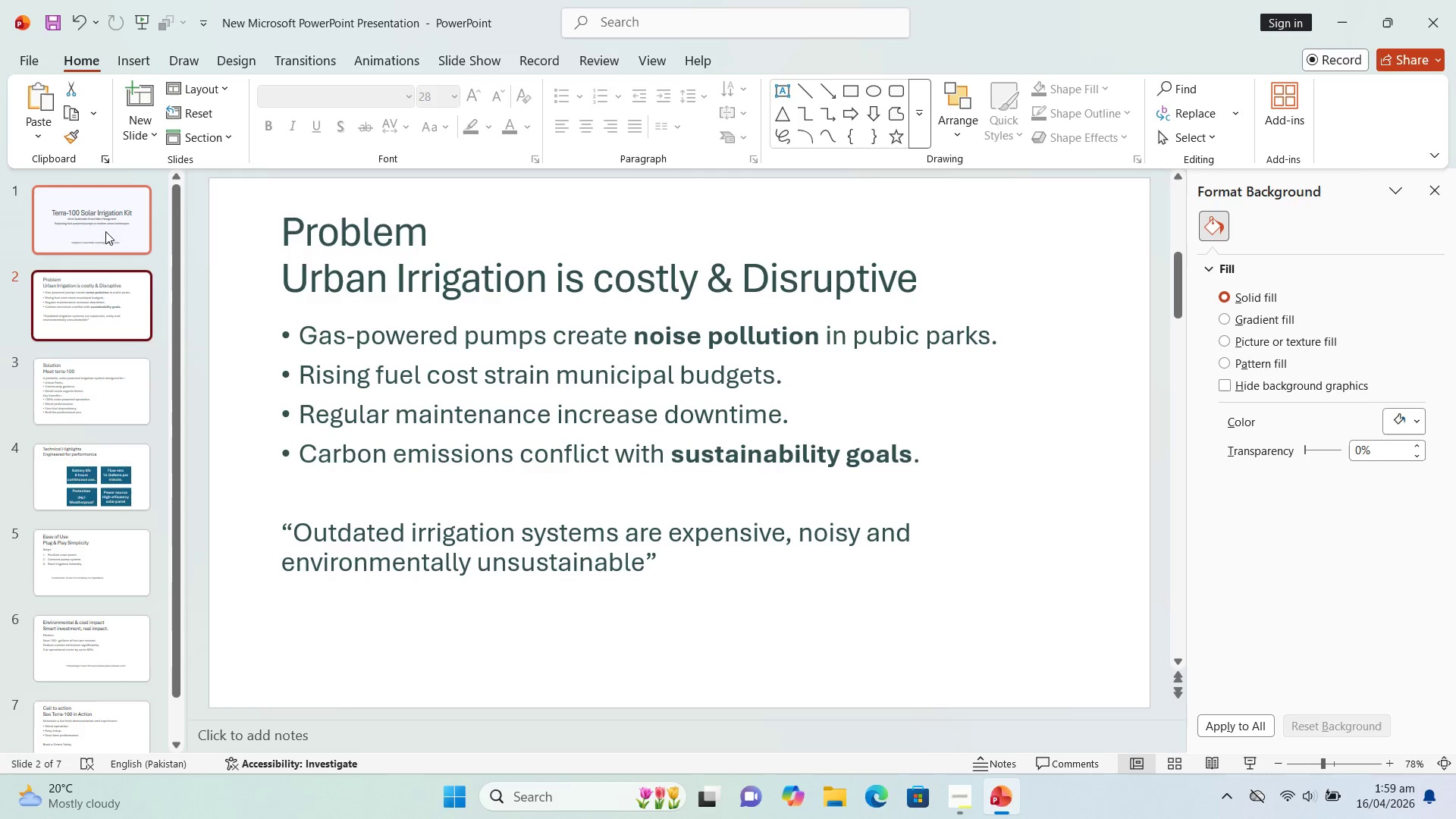 
left_click([105, 231])
 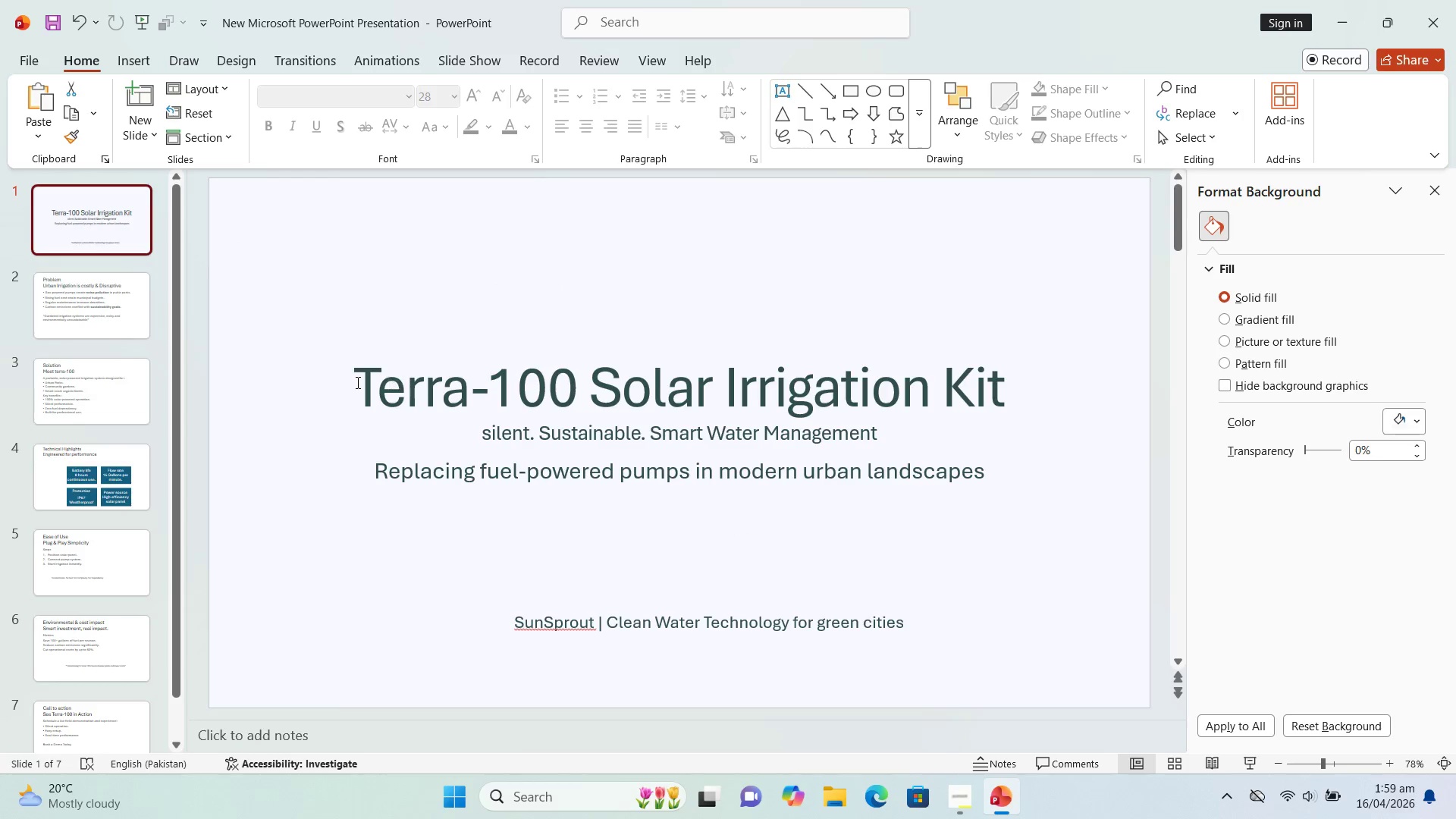 
left_click_drag(start_coordinate=[356, 382], to_coordinate=[908, 438])
 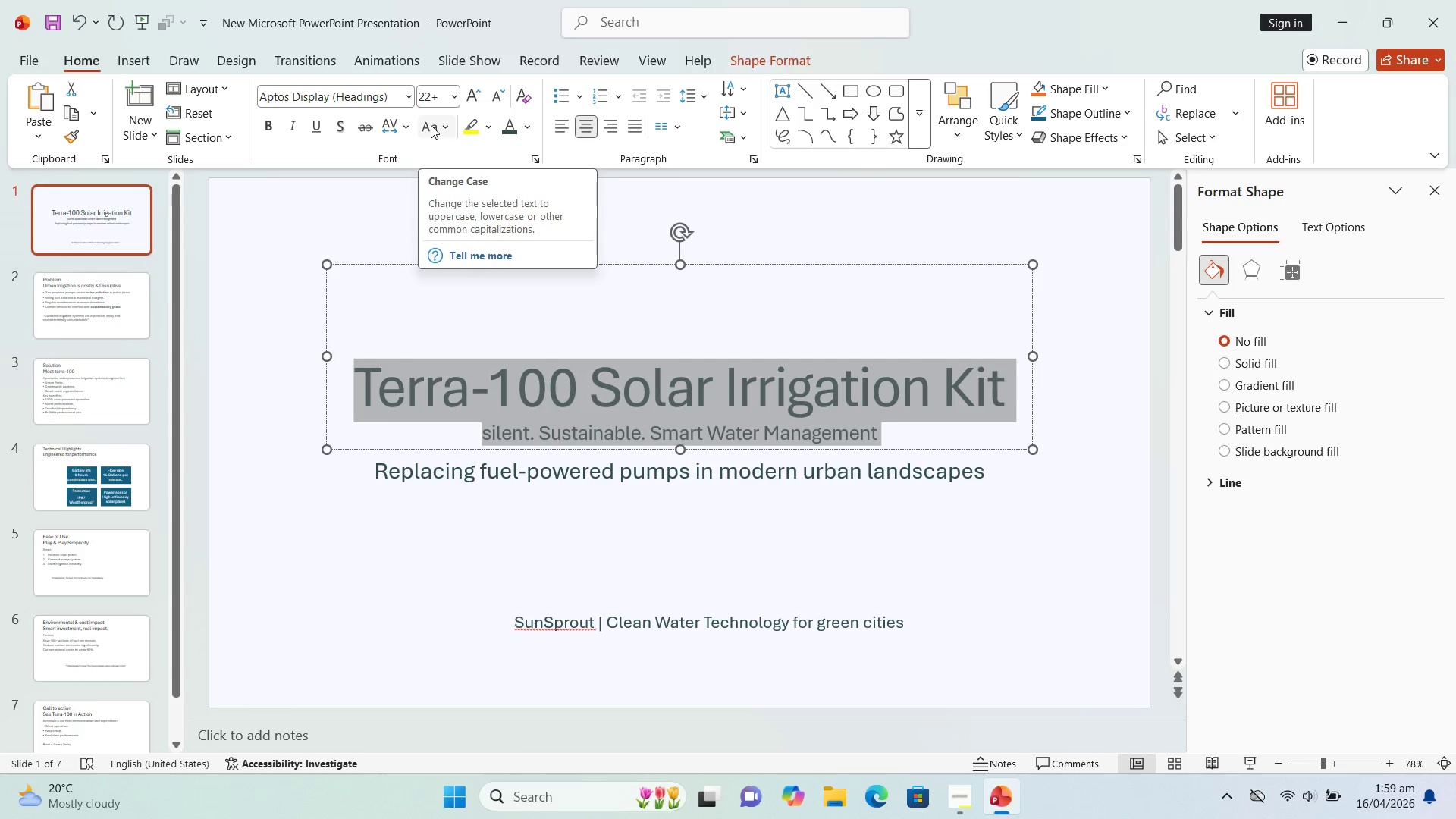 
left_click([441, 130])
 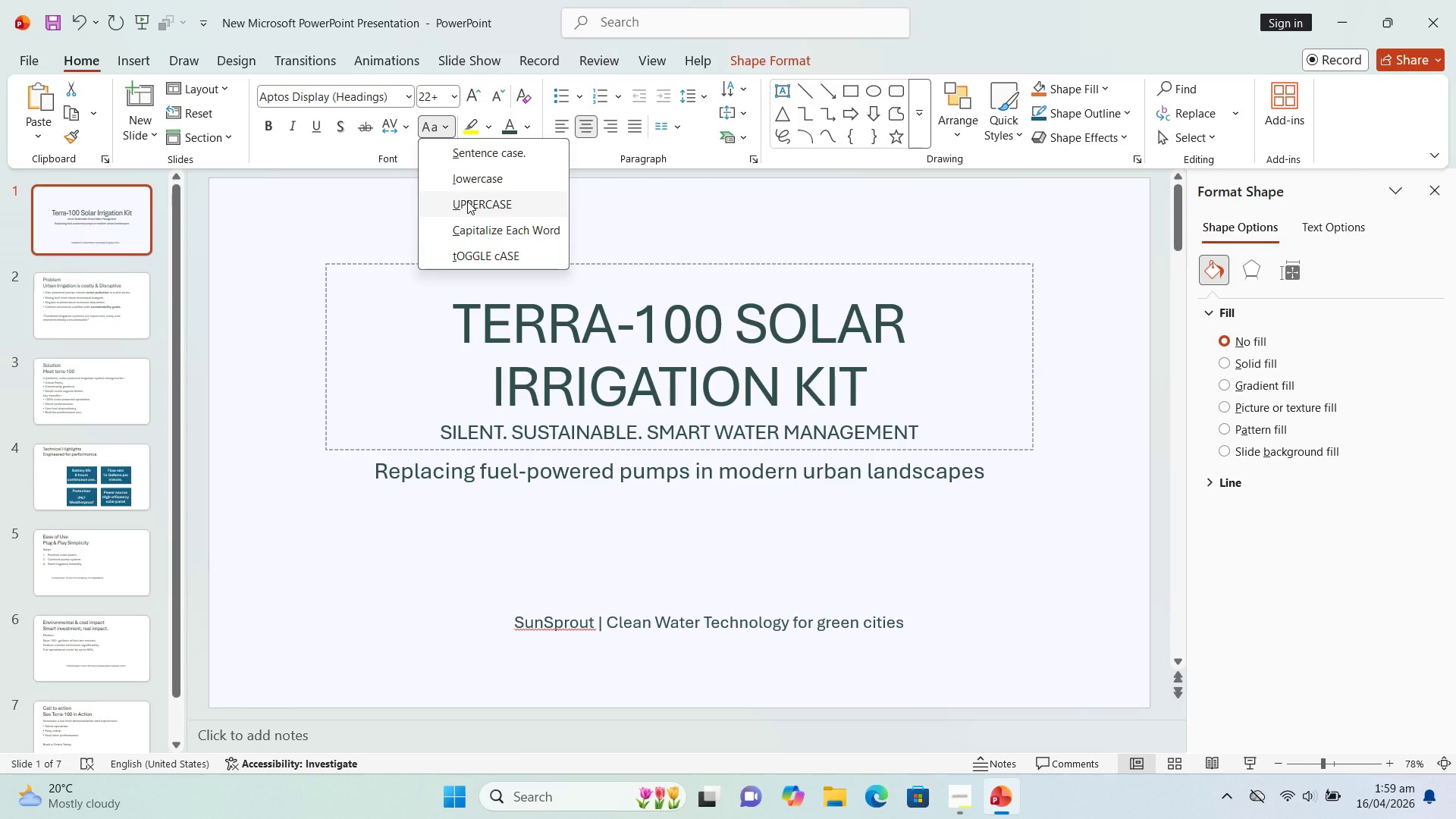 
left_click([467, 201])
 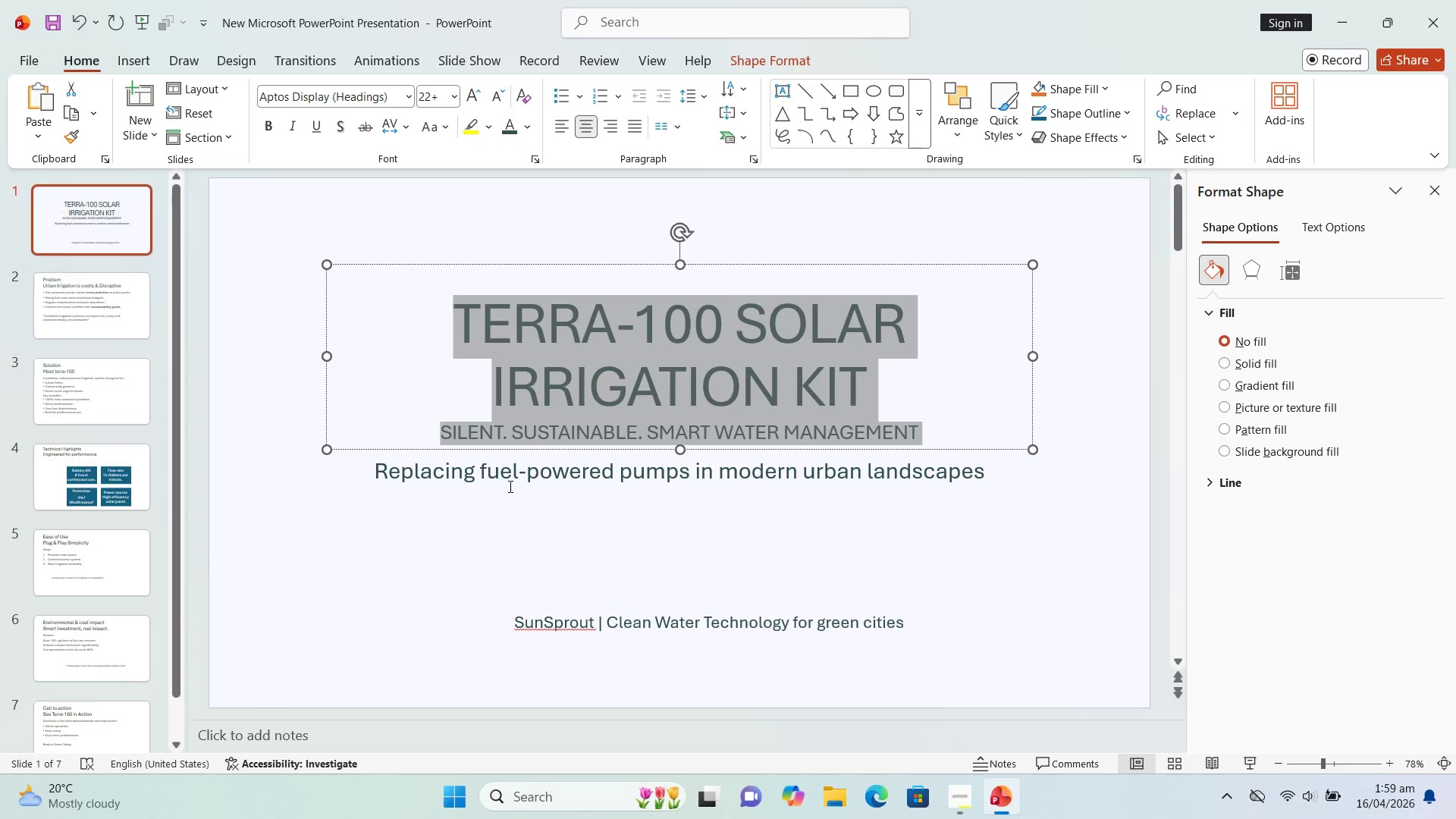 
left_click([509, 486])
 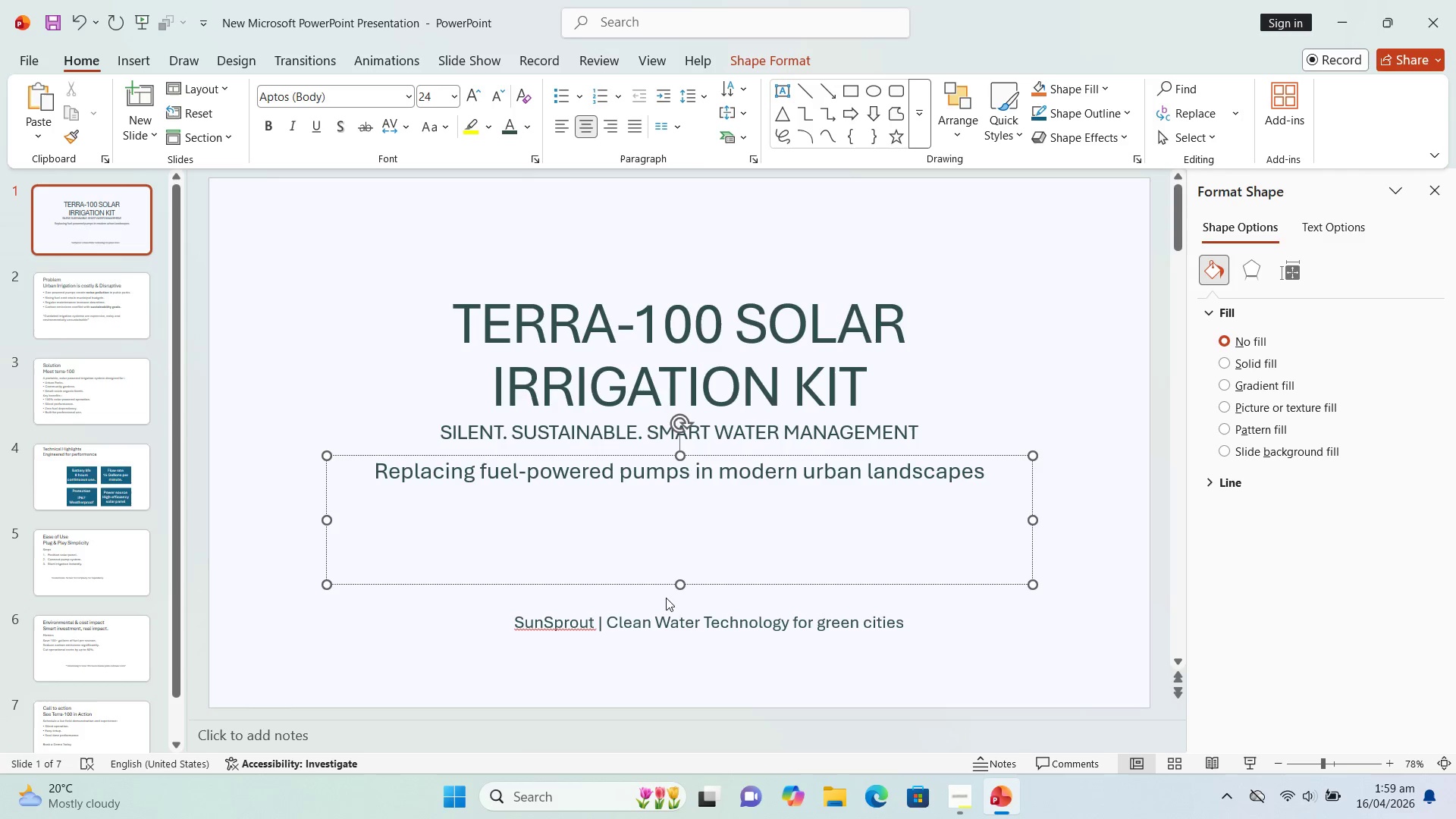 
left_click_drag(start_coordinate=[679, 585], to_coordinate=[684, 492])
 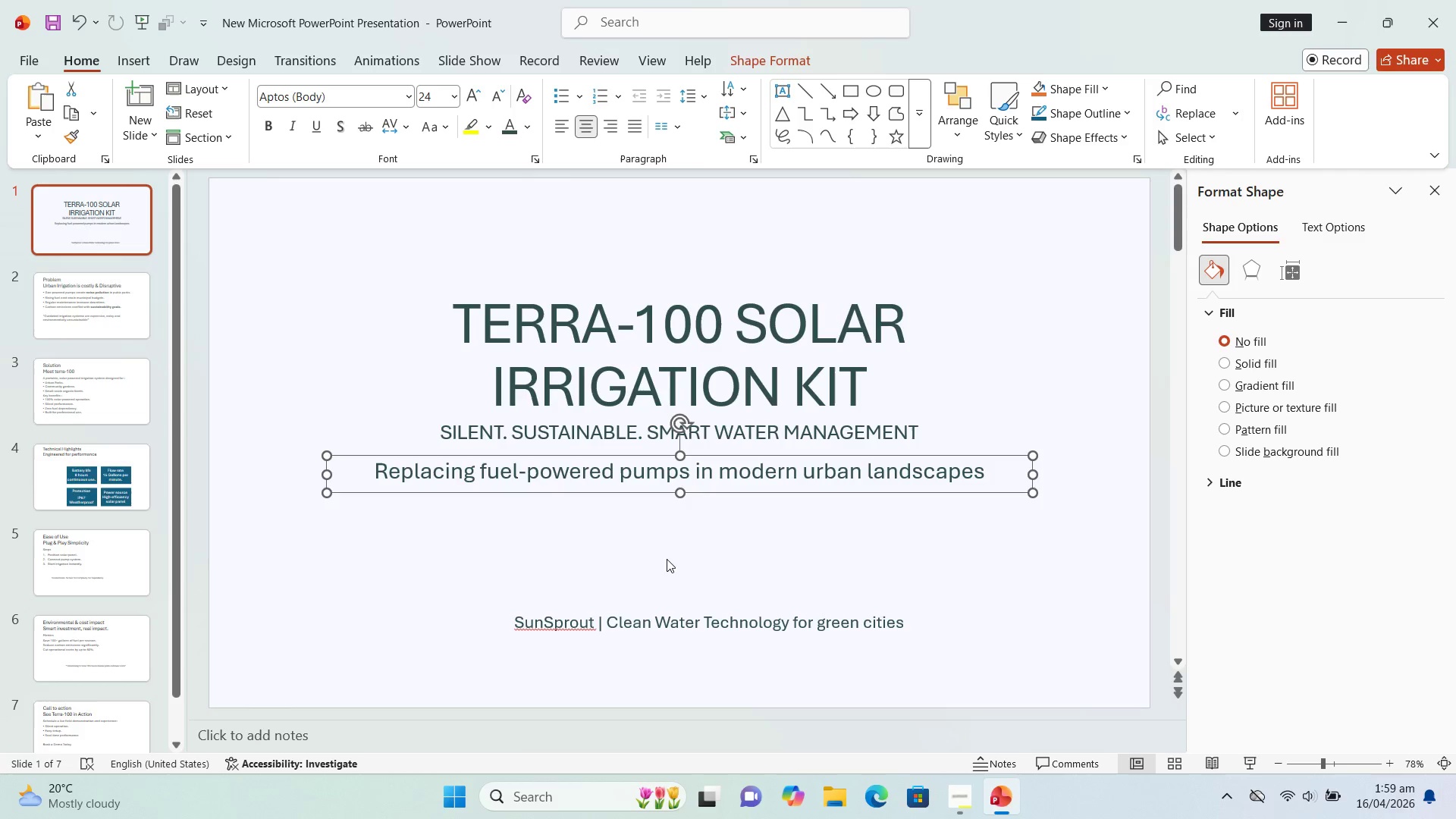 
left_click([667, 560])
 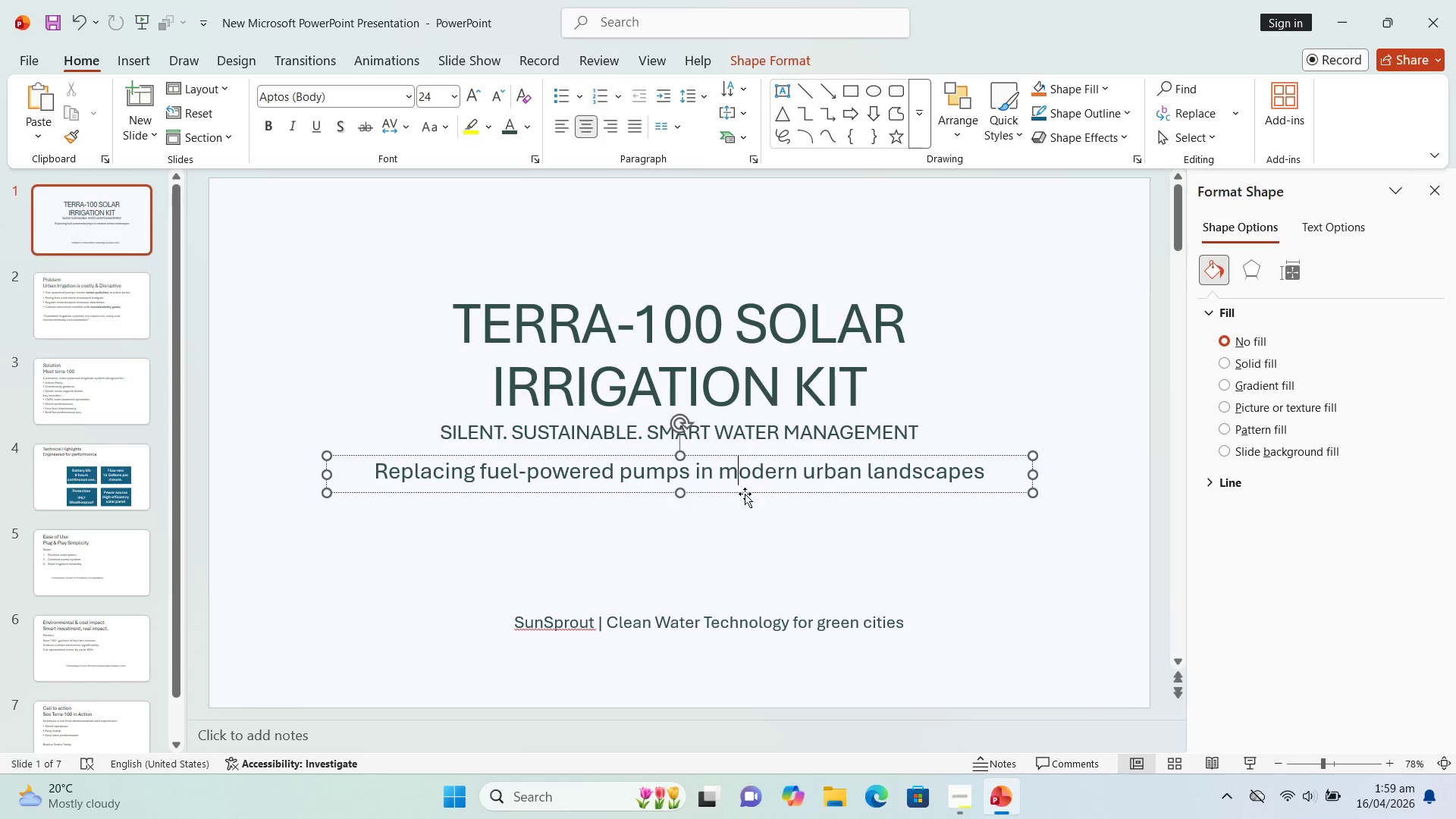 
left_click_drag(start_coordinate=[745, 494], to_coordinate=[745, 524])
 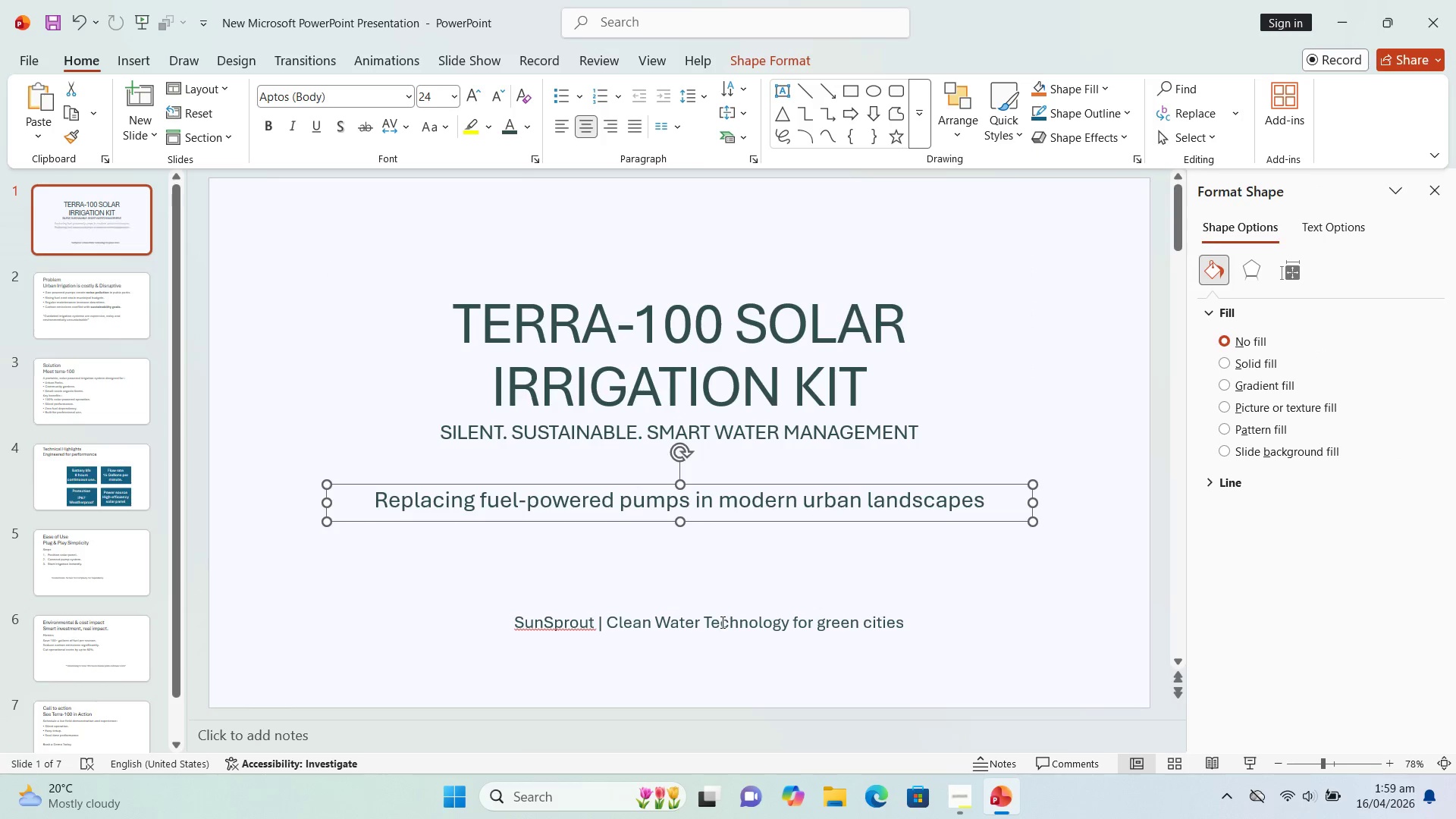 
left_click([721, 622])
 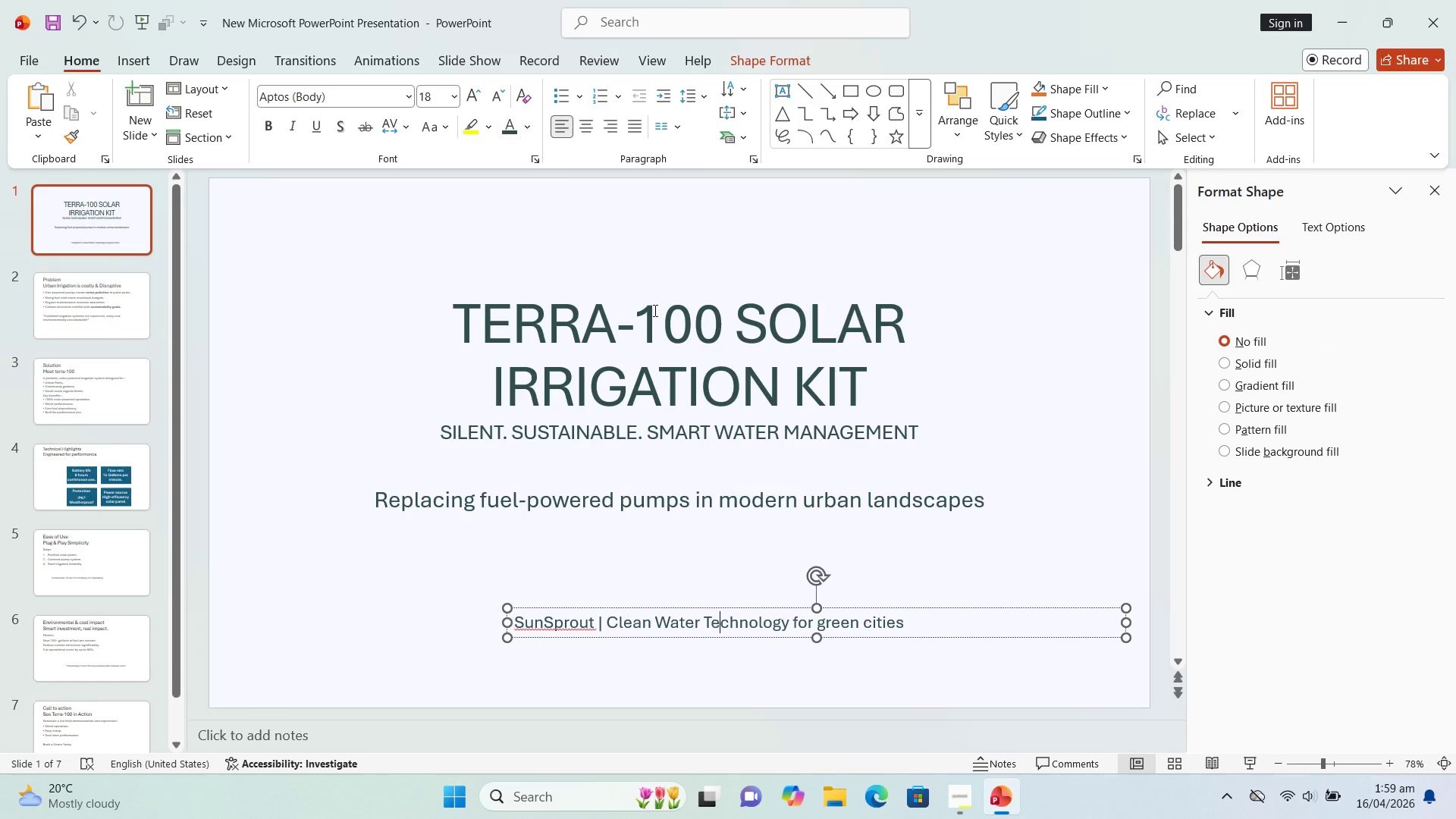 
key(Control+A)
 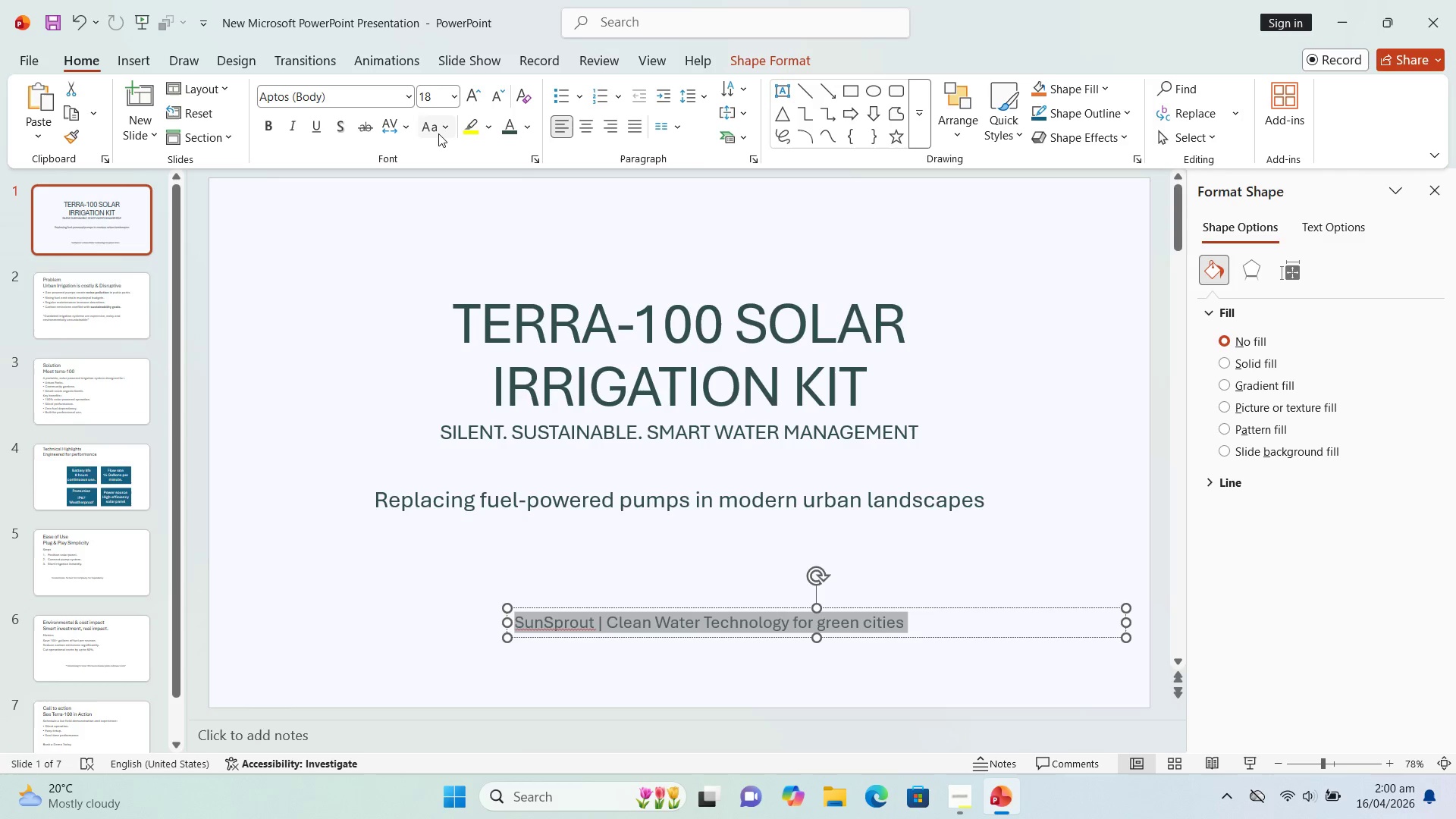 
left_click([441, 134])
 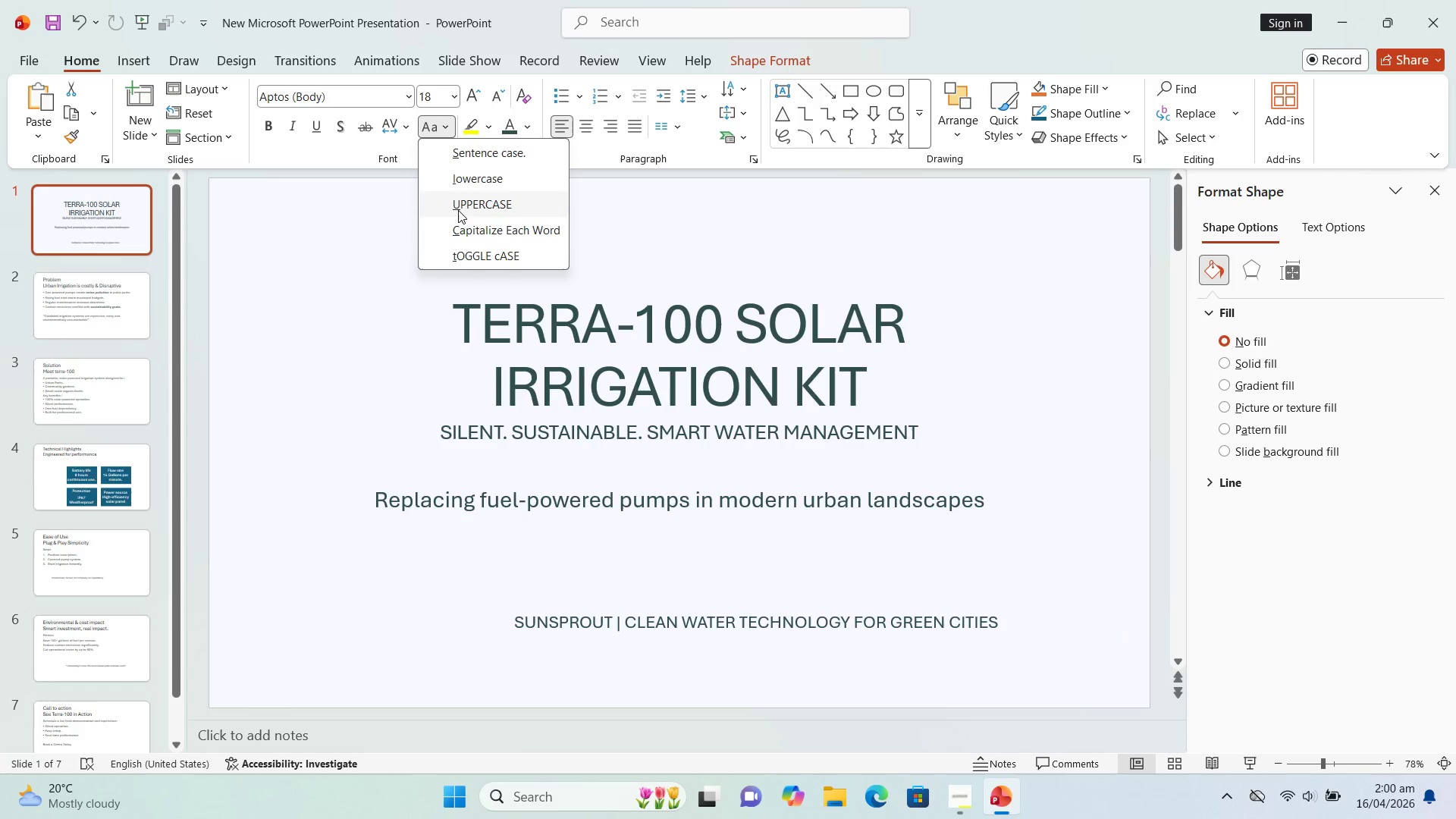 
left_click([460, 211])
 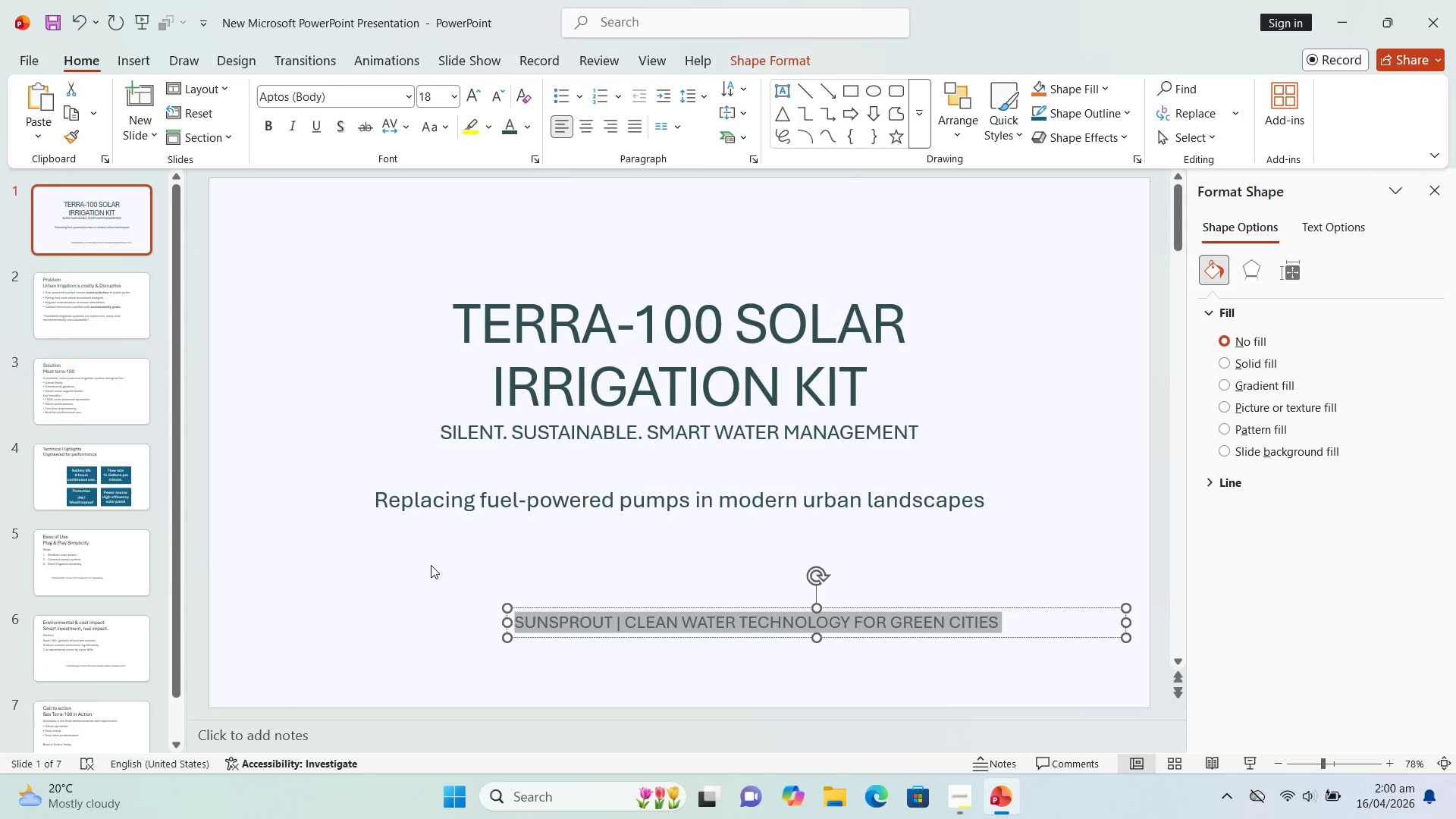 
left_click([431, 565])
 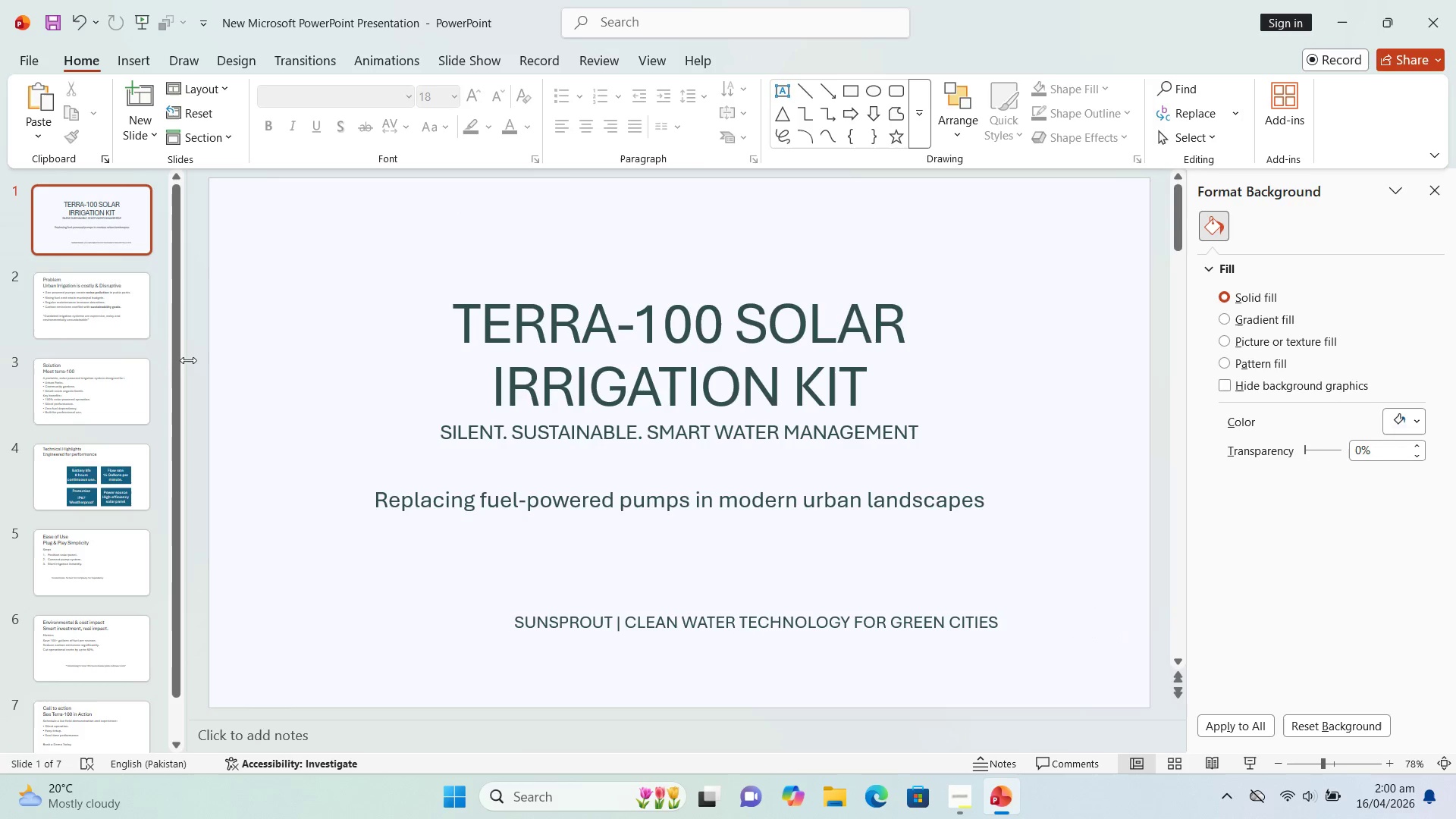 
left_click([140, 310])
 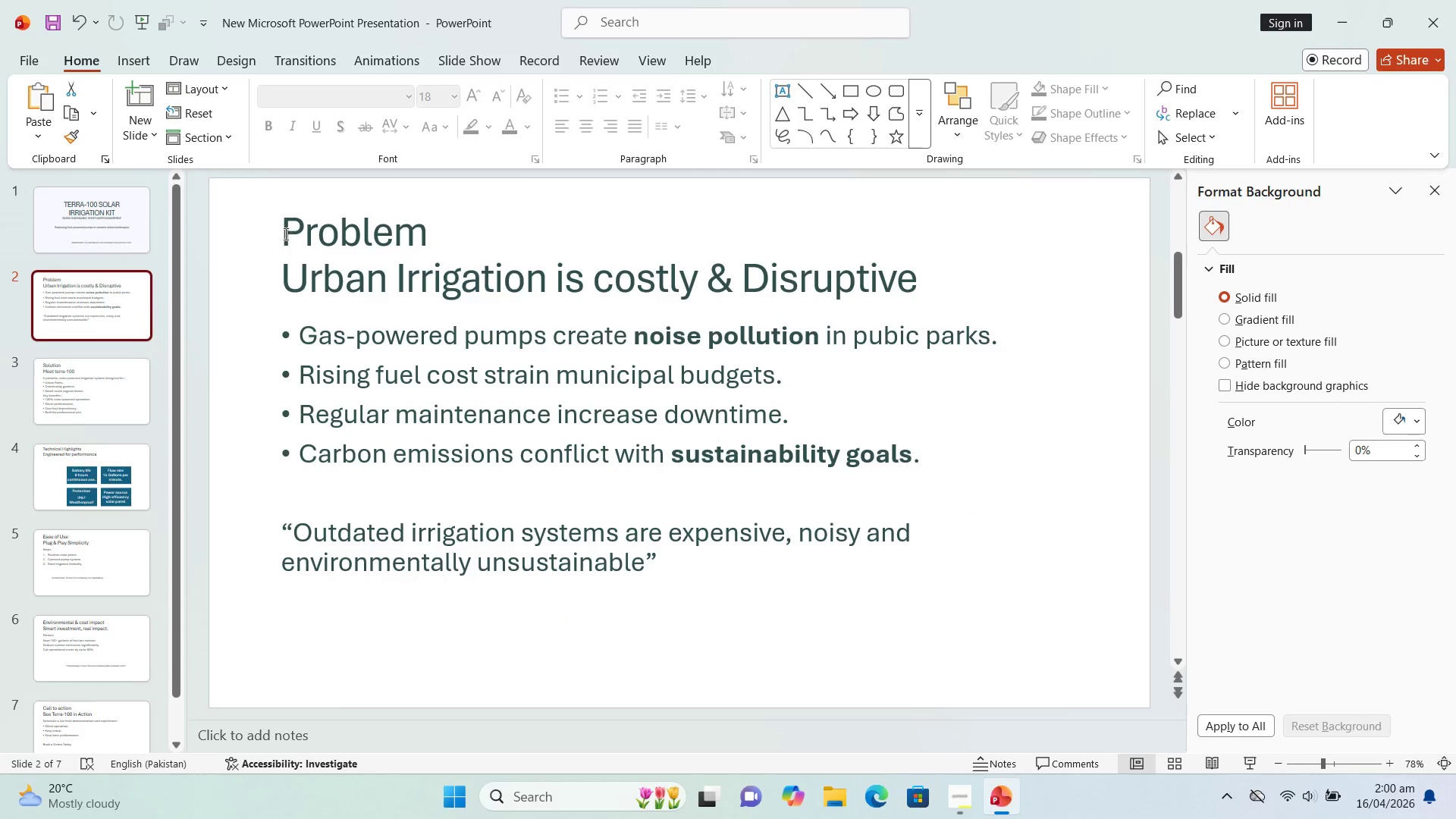 
left_click([129, 230])
 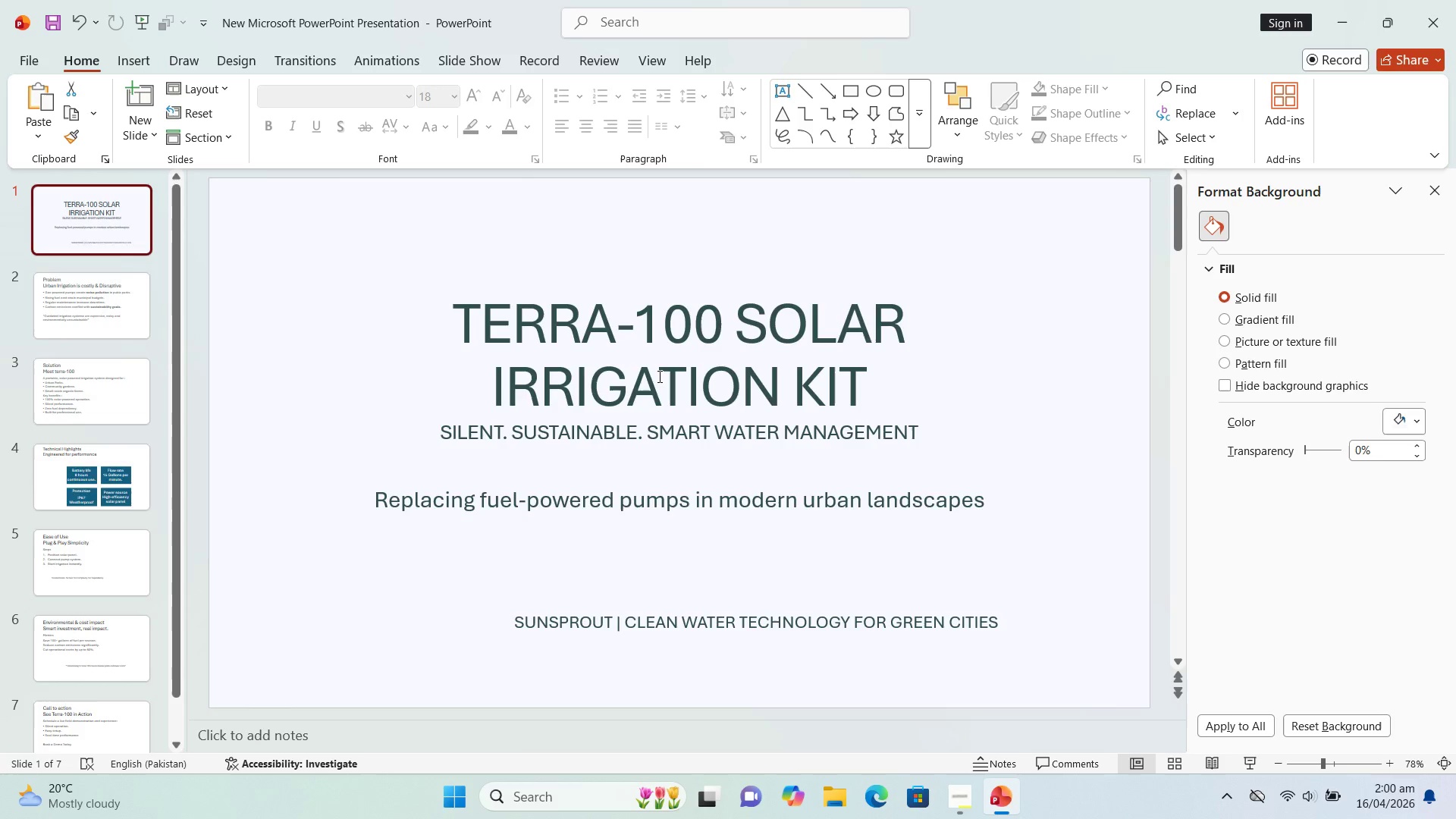 
wait(9.14)
 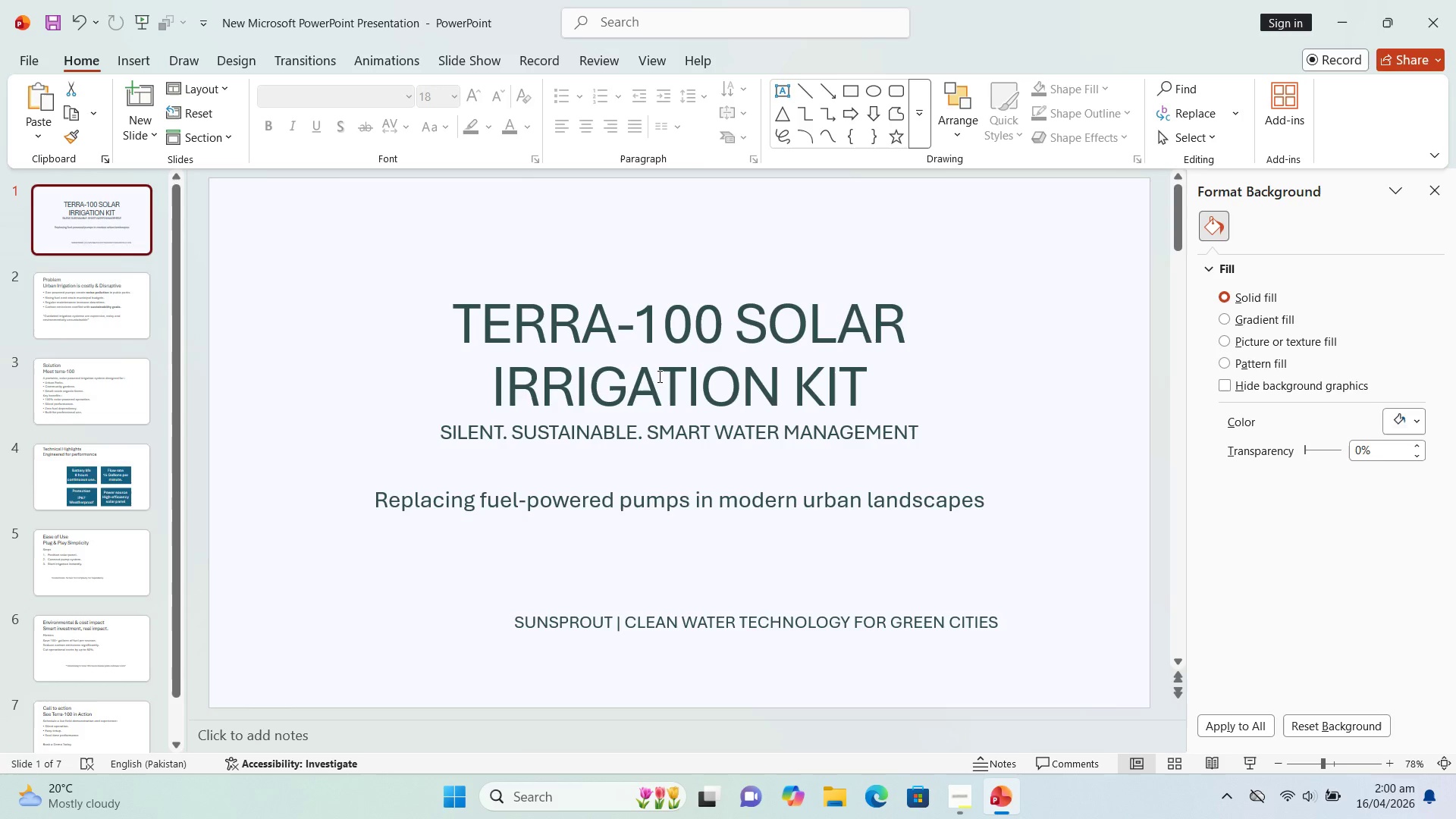 
left_click([117, 316])
 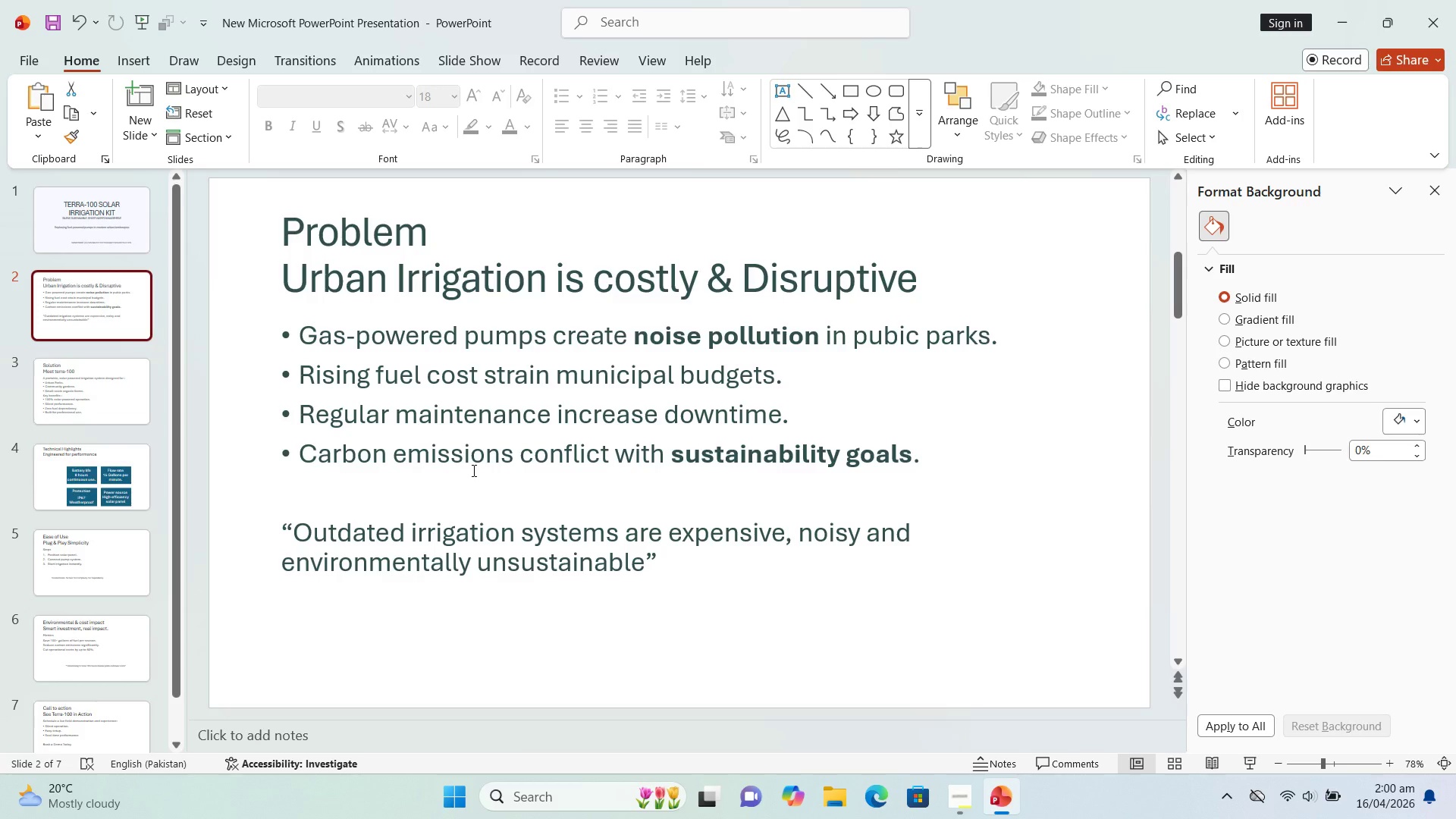 
wait(24.69)
 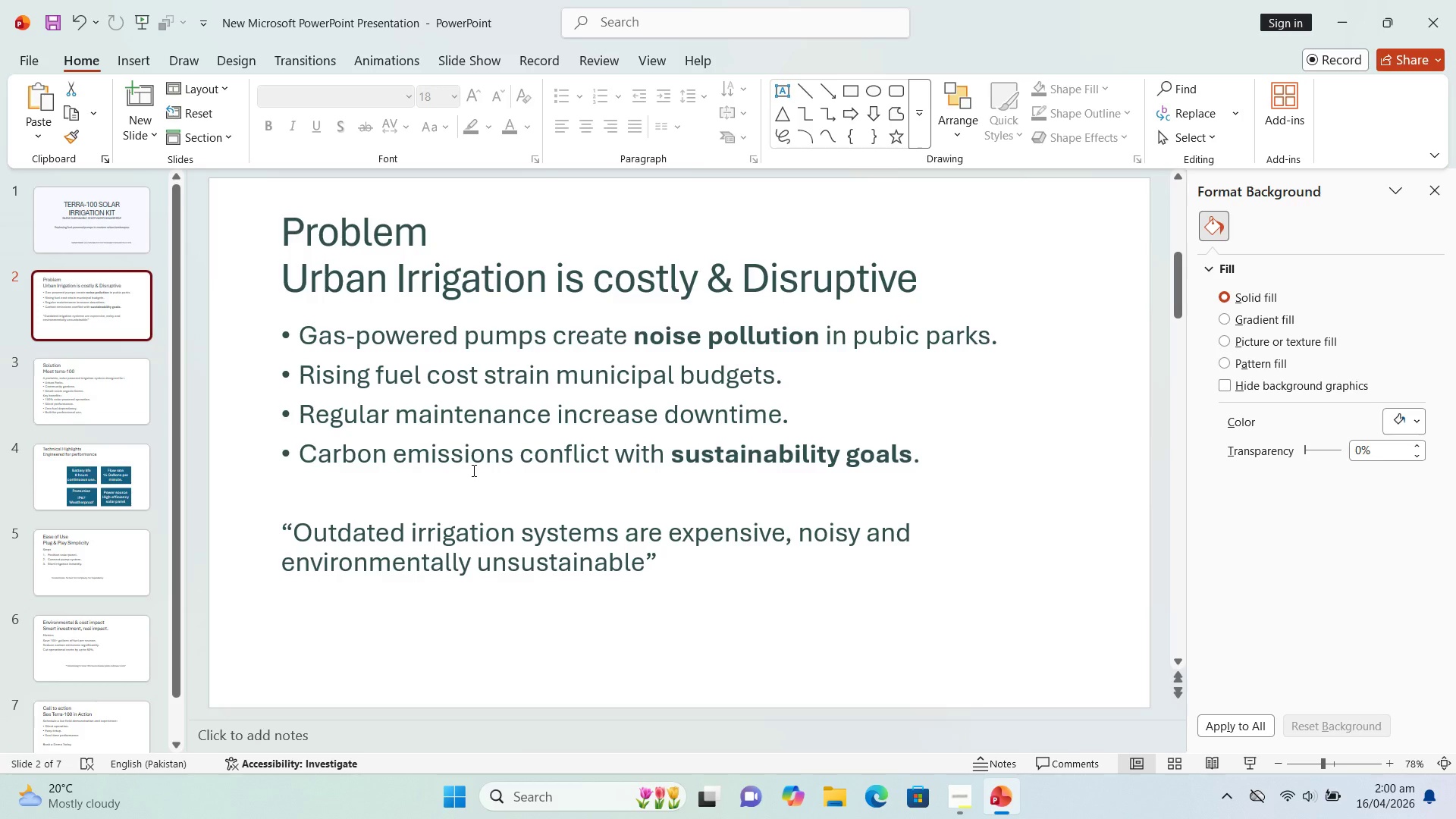 
left_click_drag(start_coordinate=[427, 231], to_coordinate=[245, 233])
 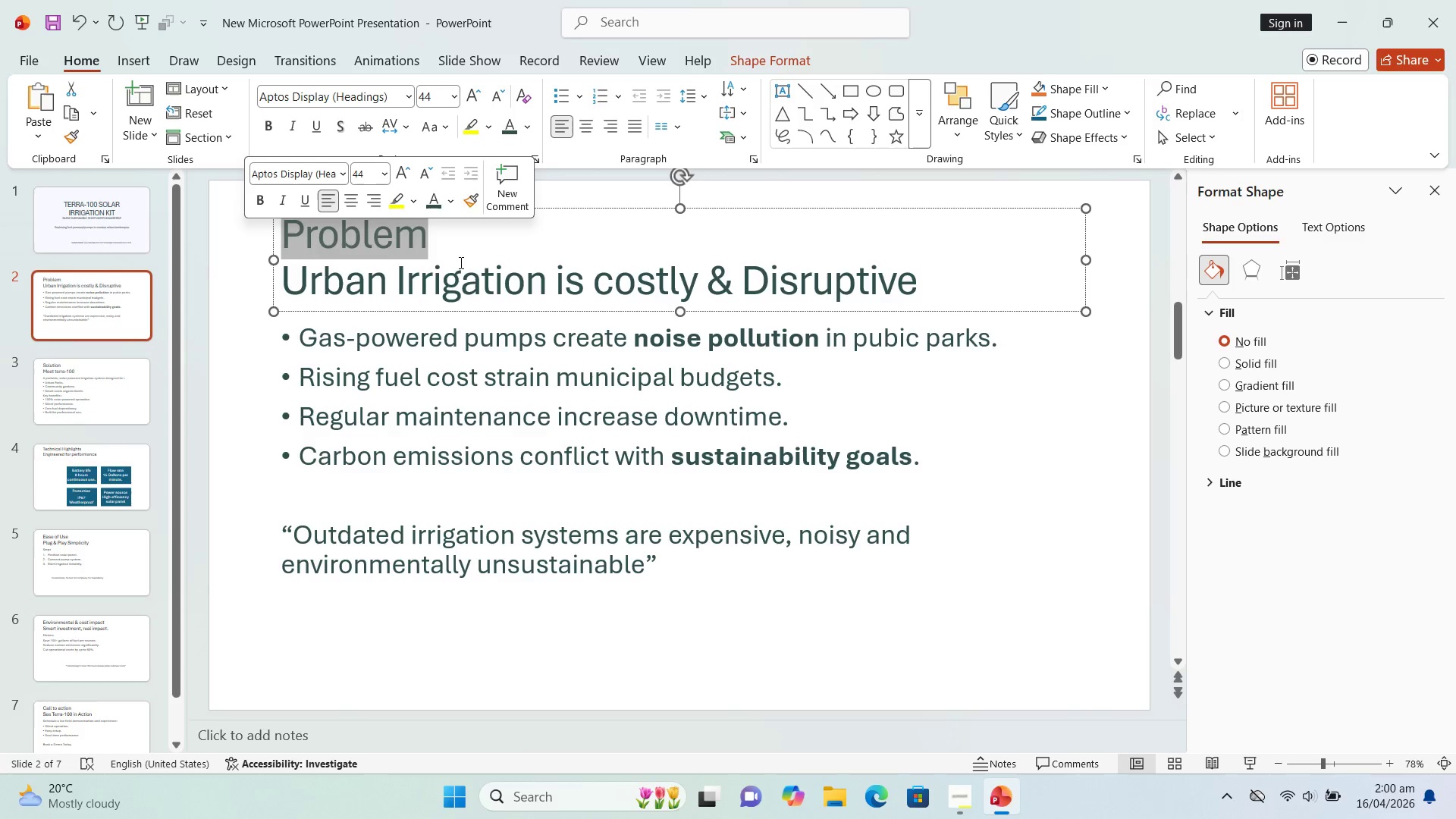 
left_click([472, 271])
 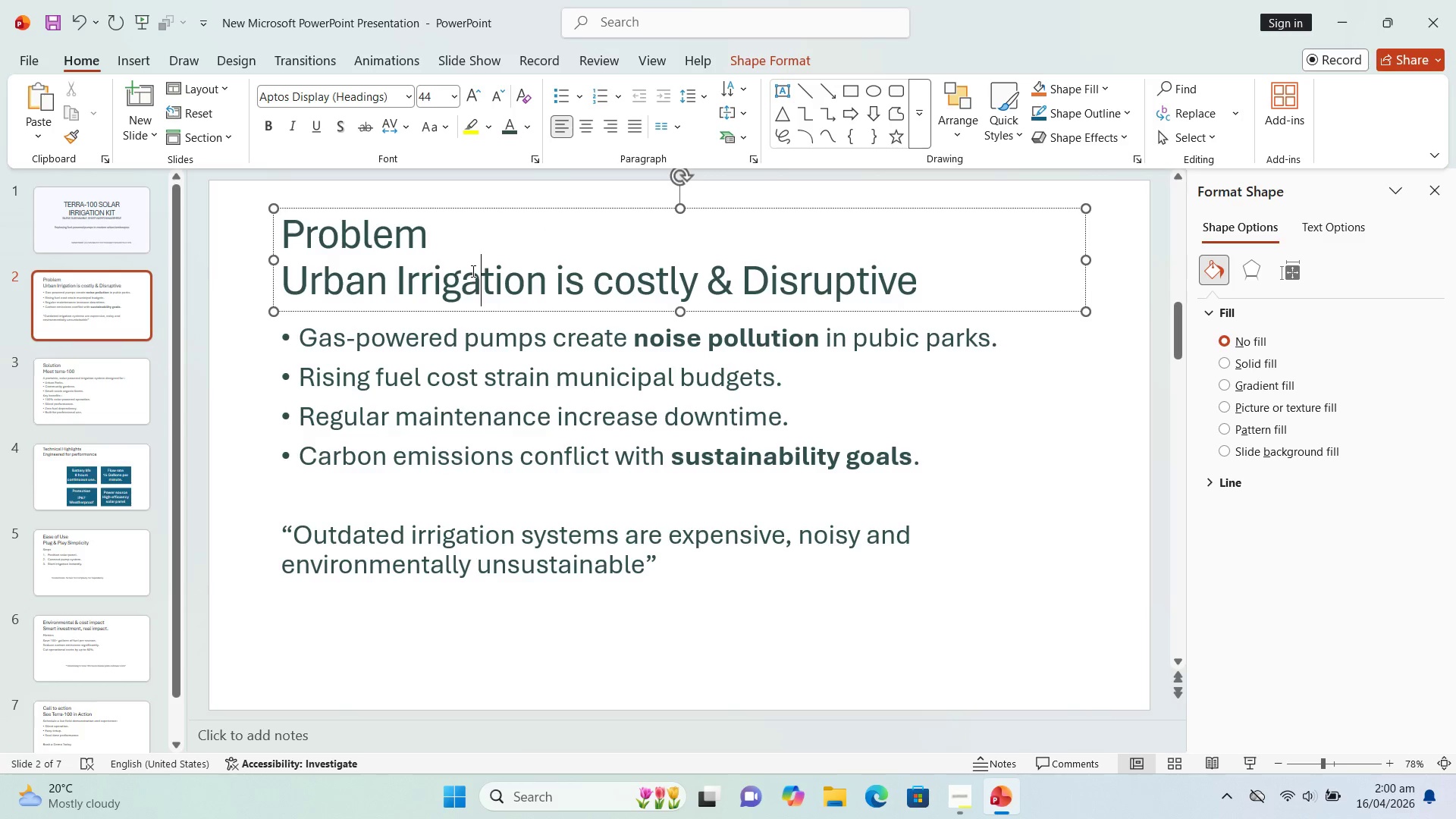 
key(Control+A)
 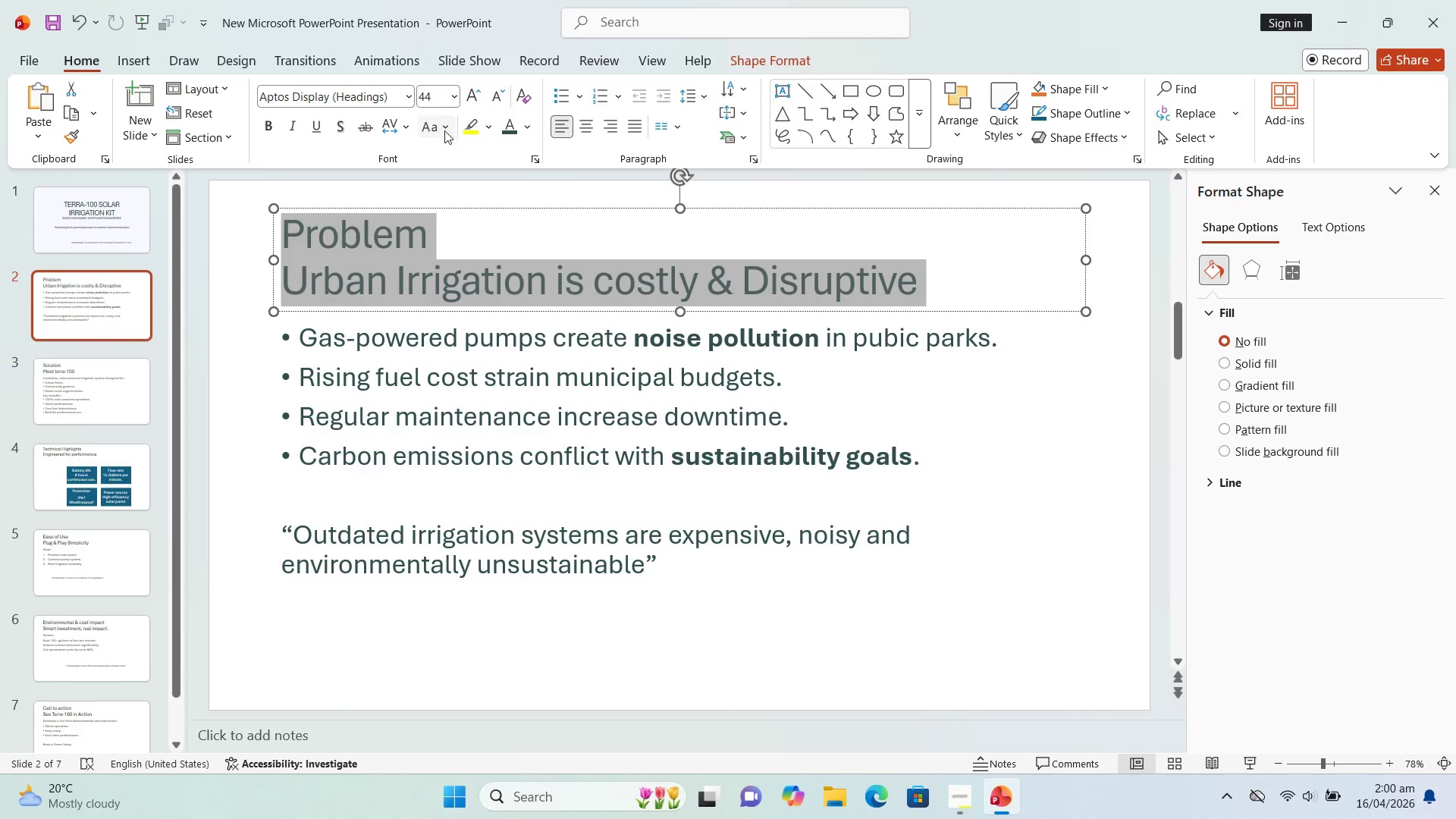 
left_click([445, 128])
 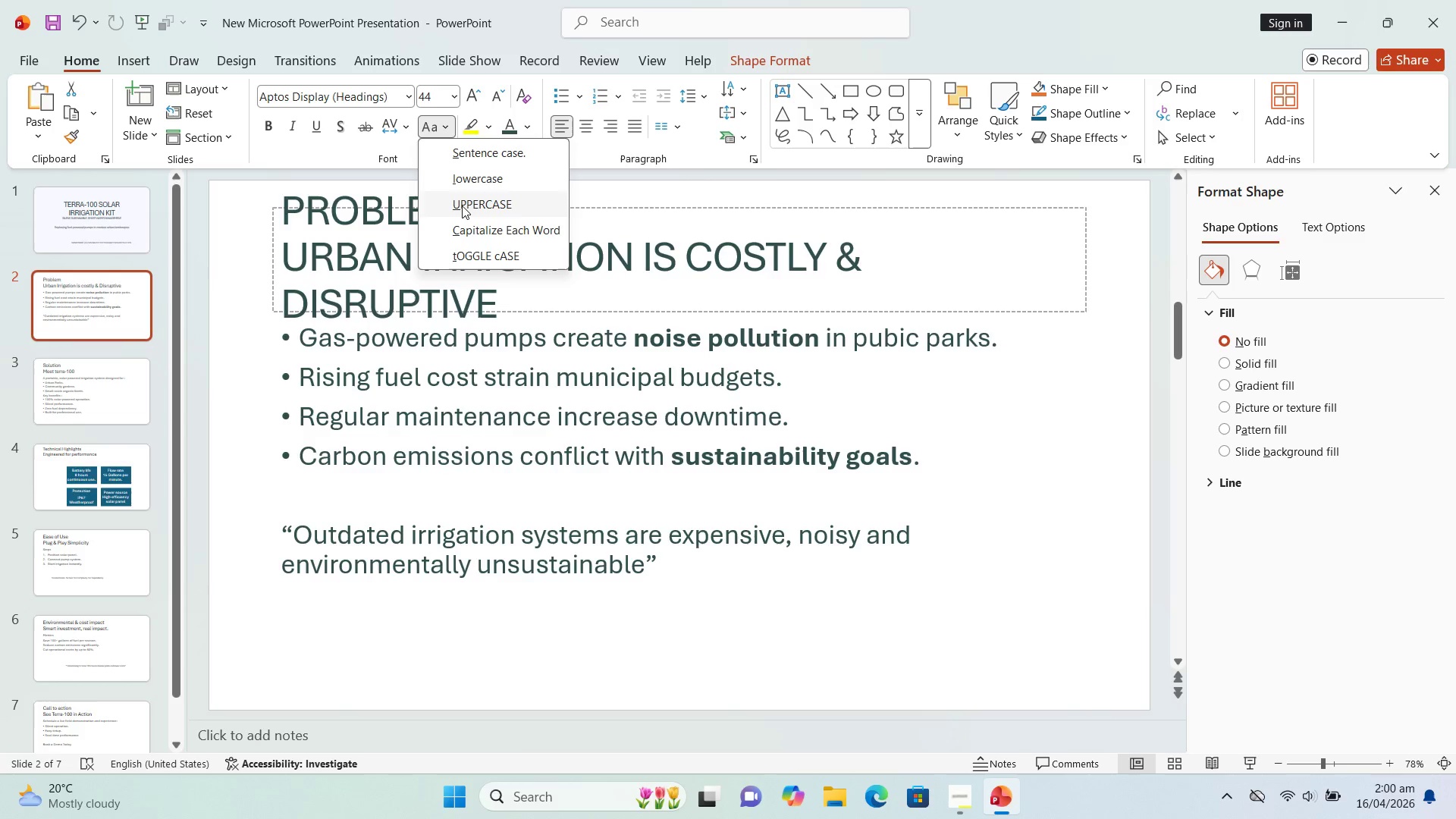 
left_click([463, 206])
 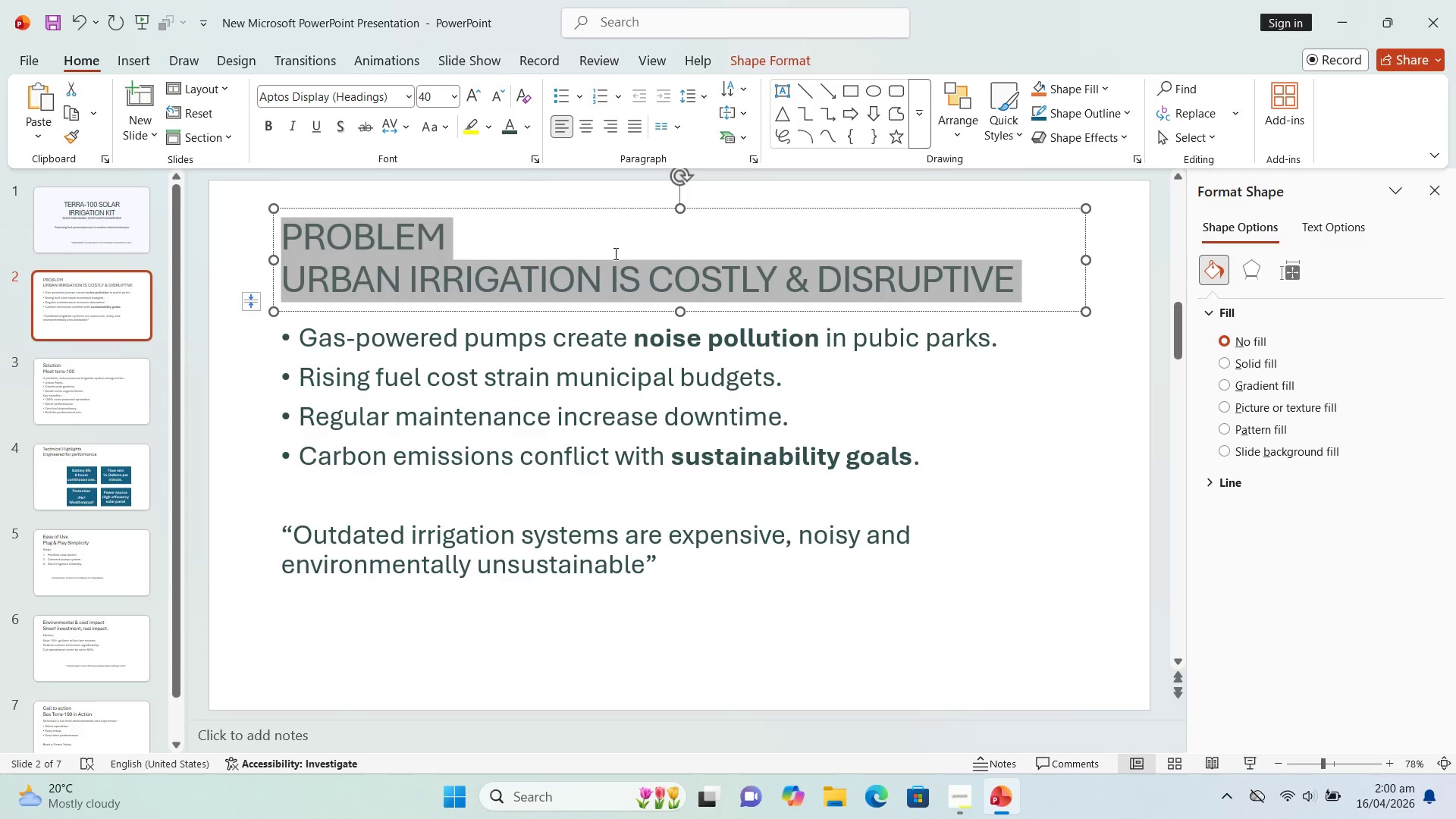 
left_click([599, 252])
 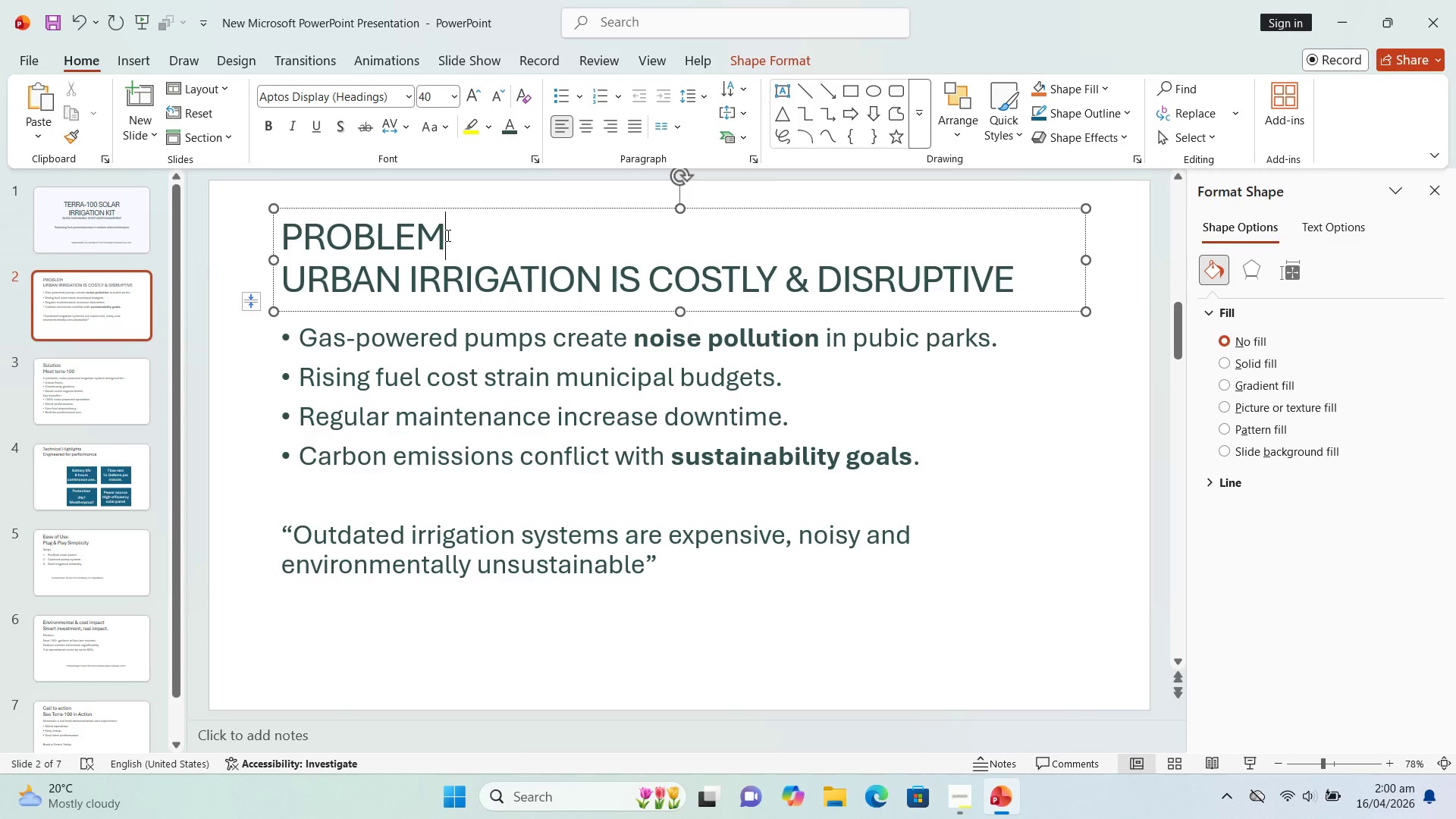 
left_click_drag(start_coordinate=[447, 235], to_coordinate=[334, 228])
 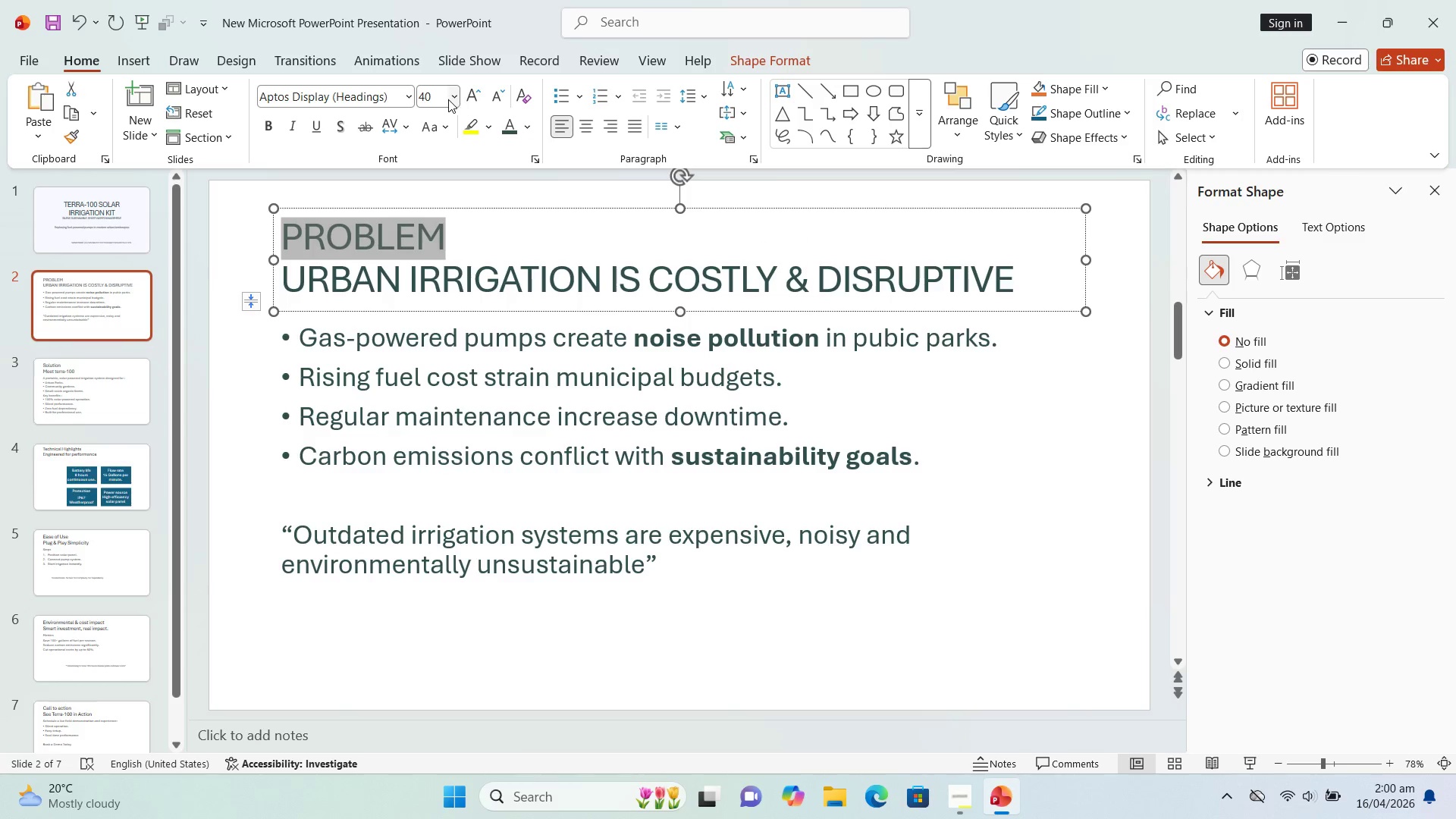 
left_click([451, 99])
 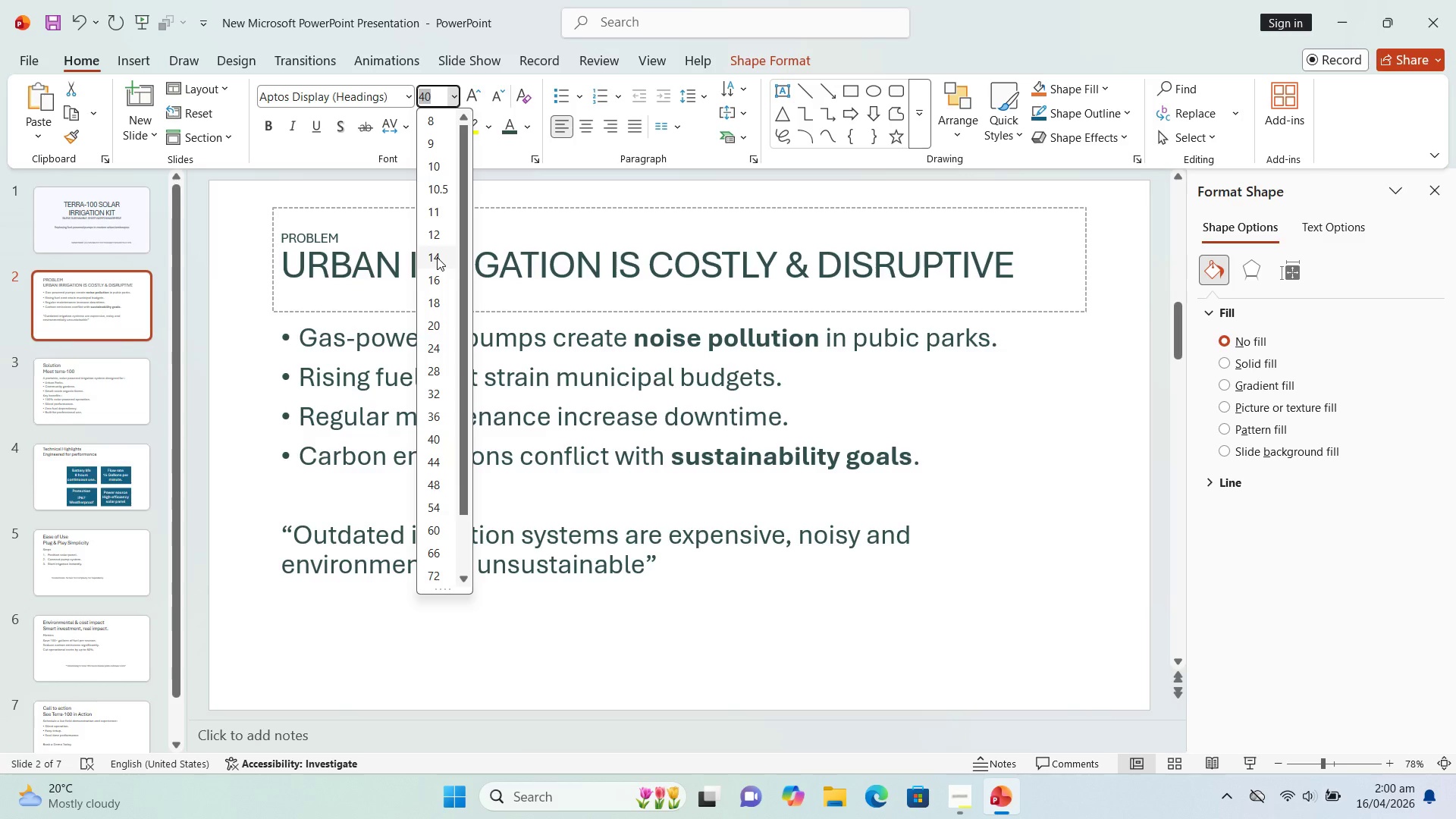 
left_click([437, 257])
 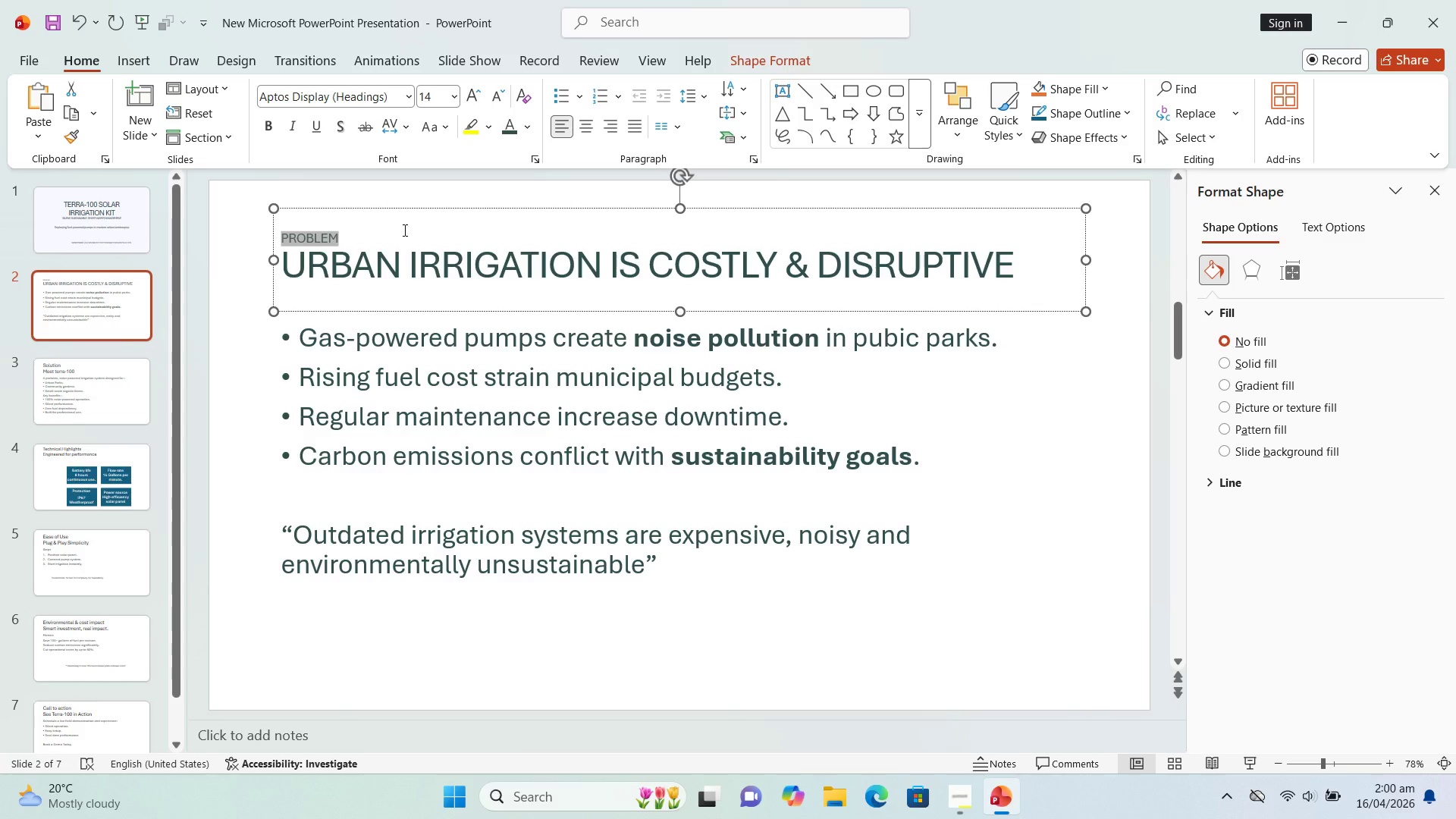 
left_click([403, 230])
 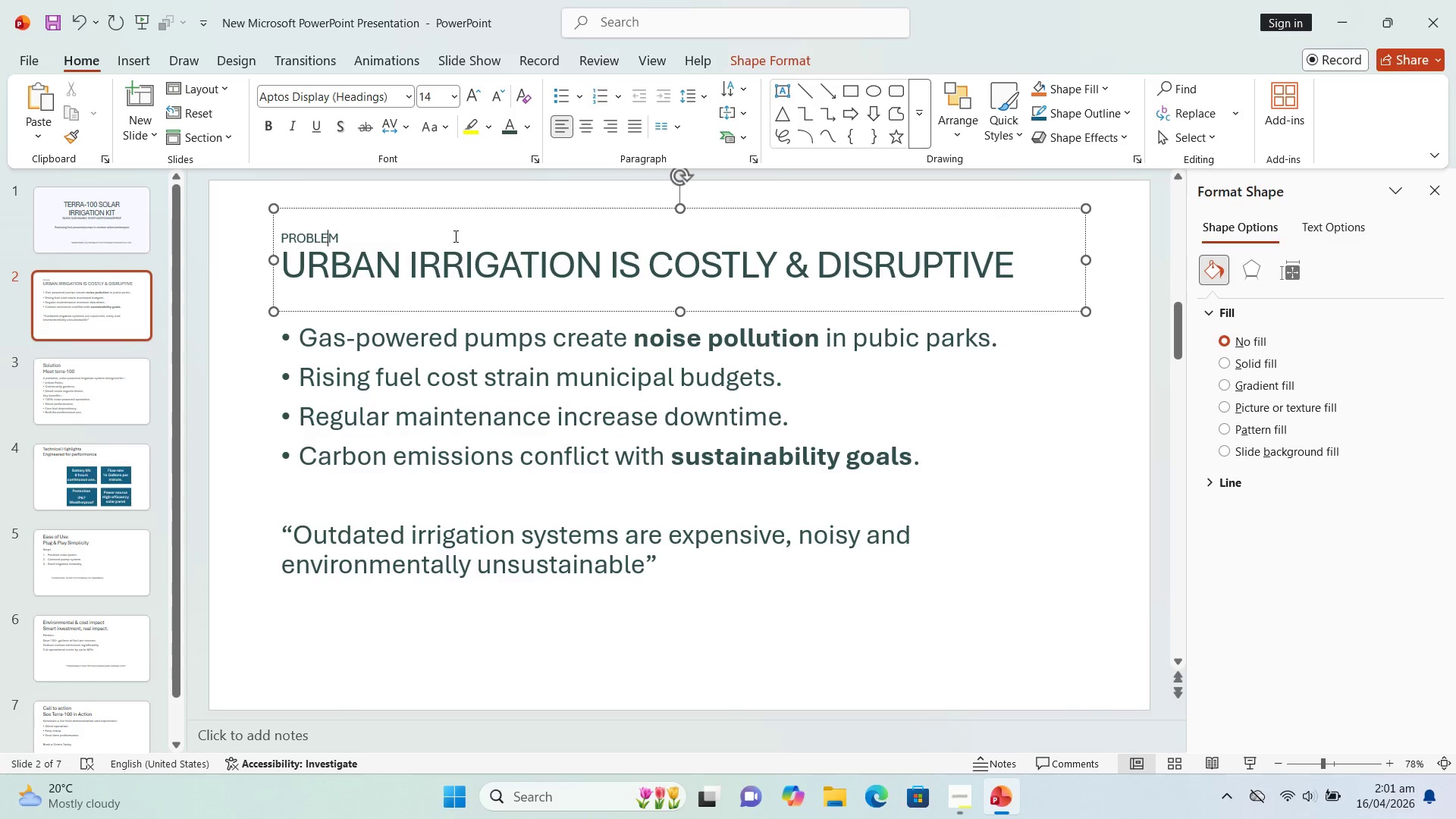 
left_click_drag(start_coordinate=[341, 238], to_coordinate=[279, 235])
 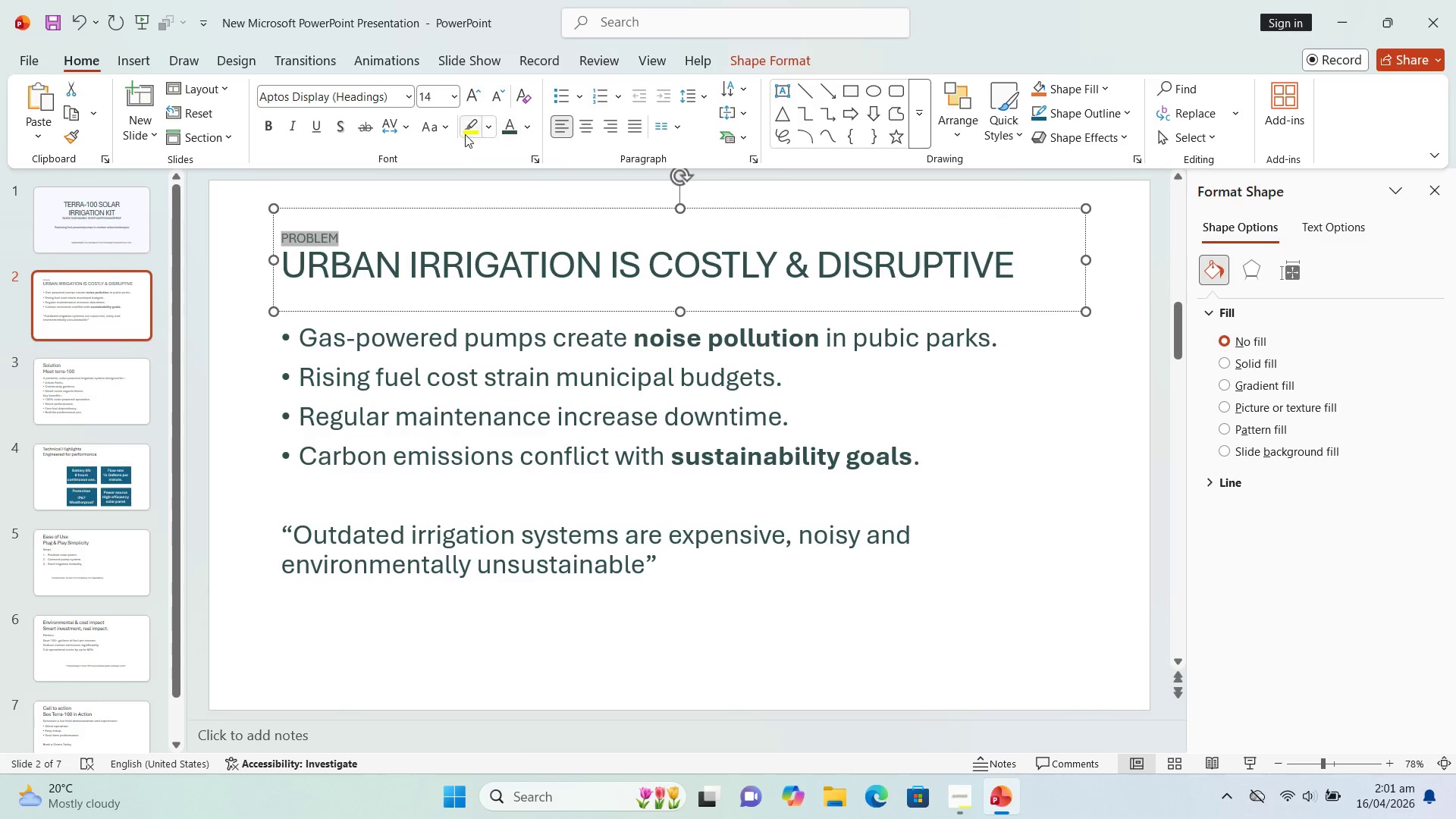 
left_click([449, 134])
 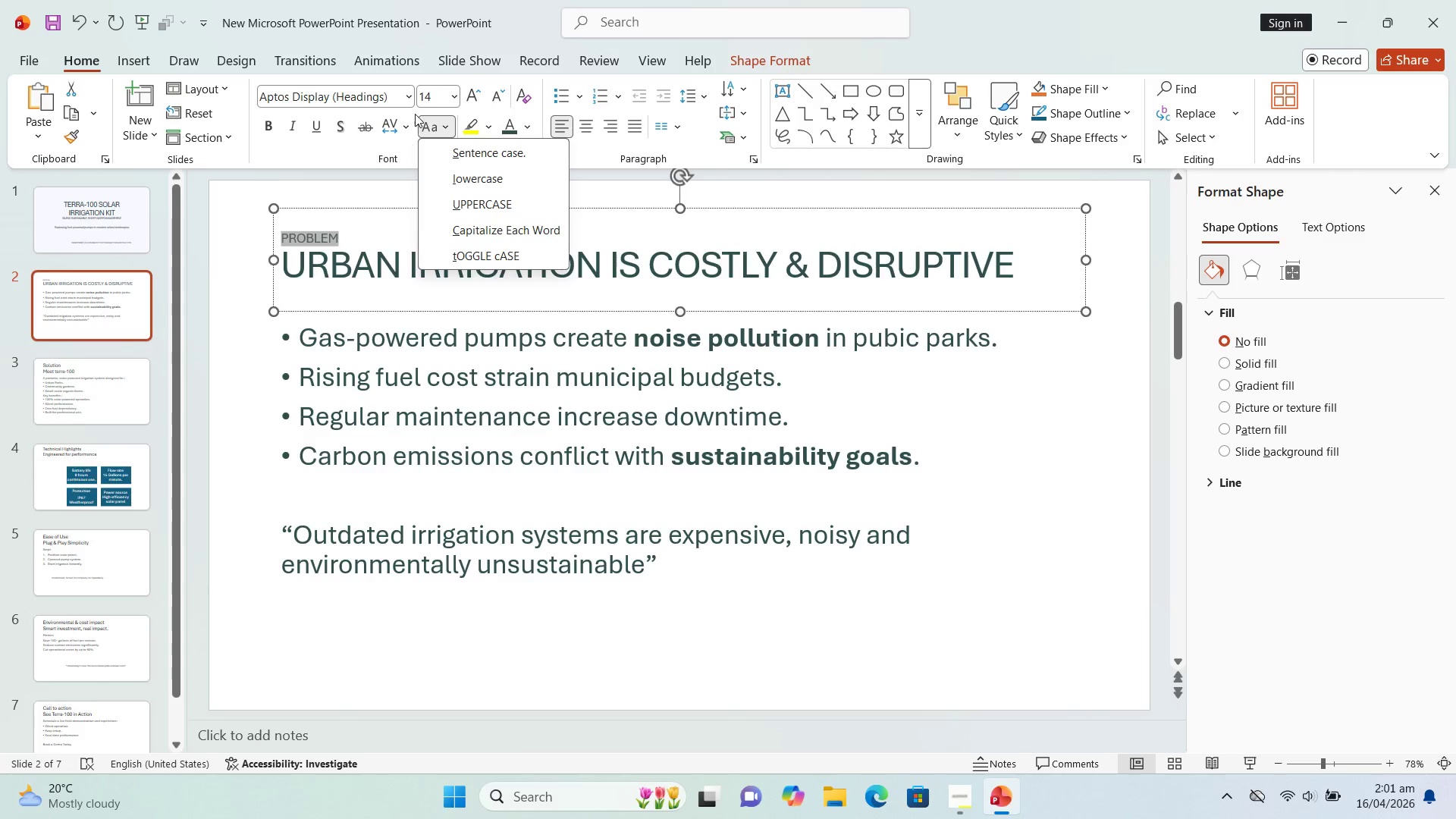 
left_click([357, 156])
 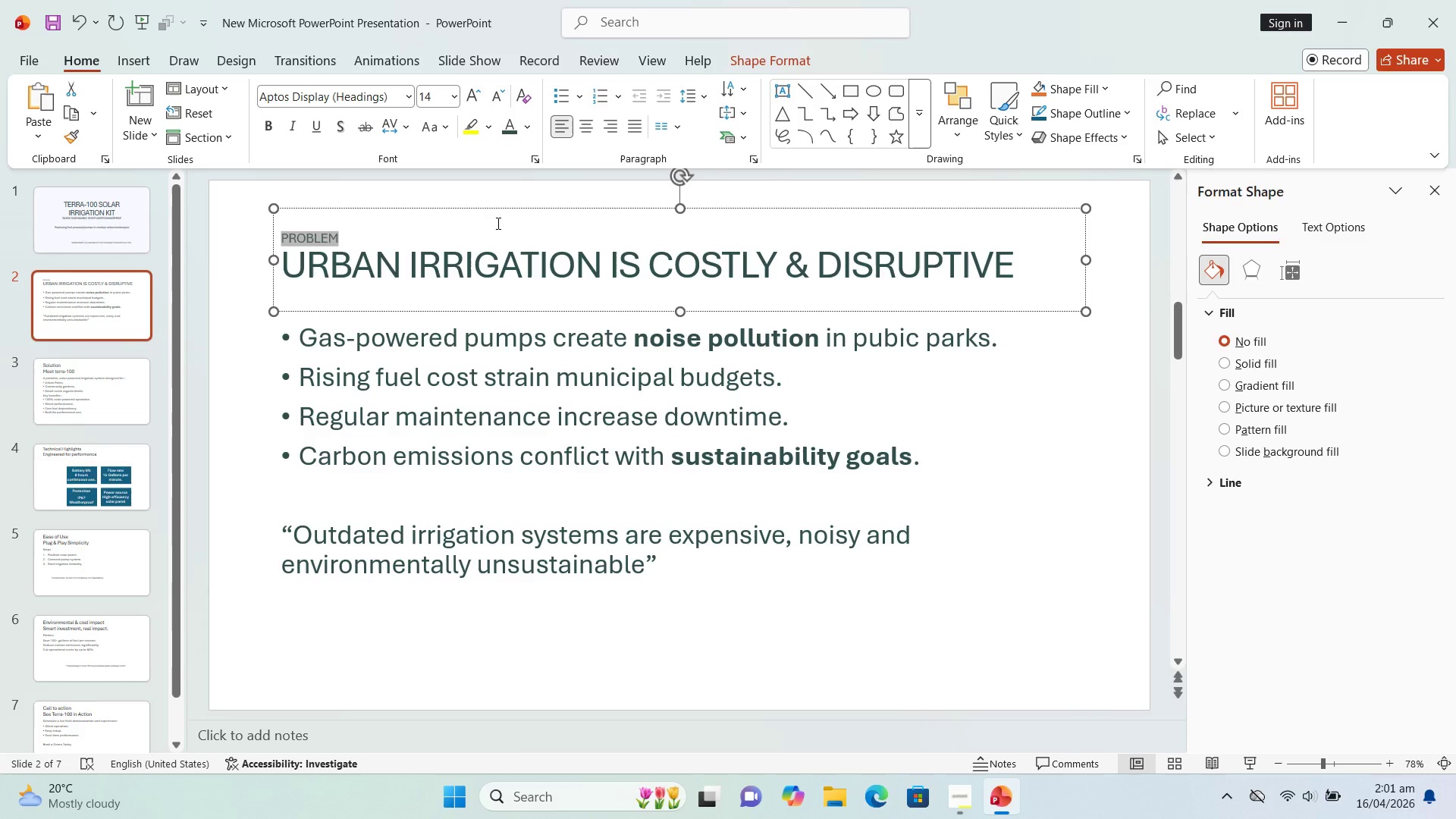 
wait(14.99)
 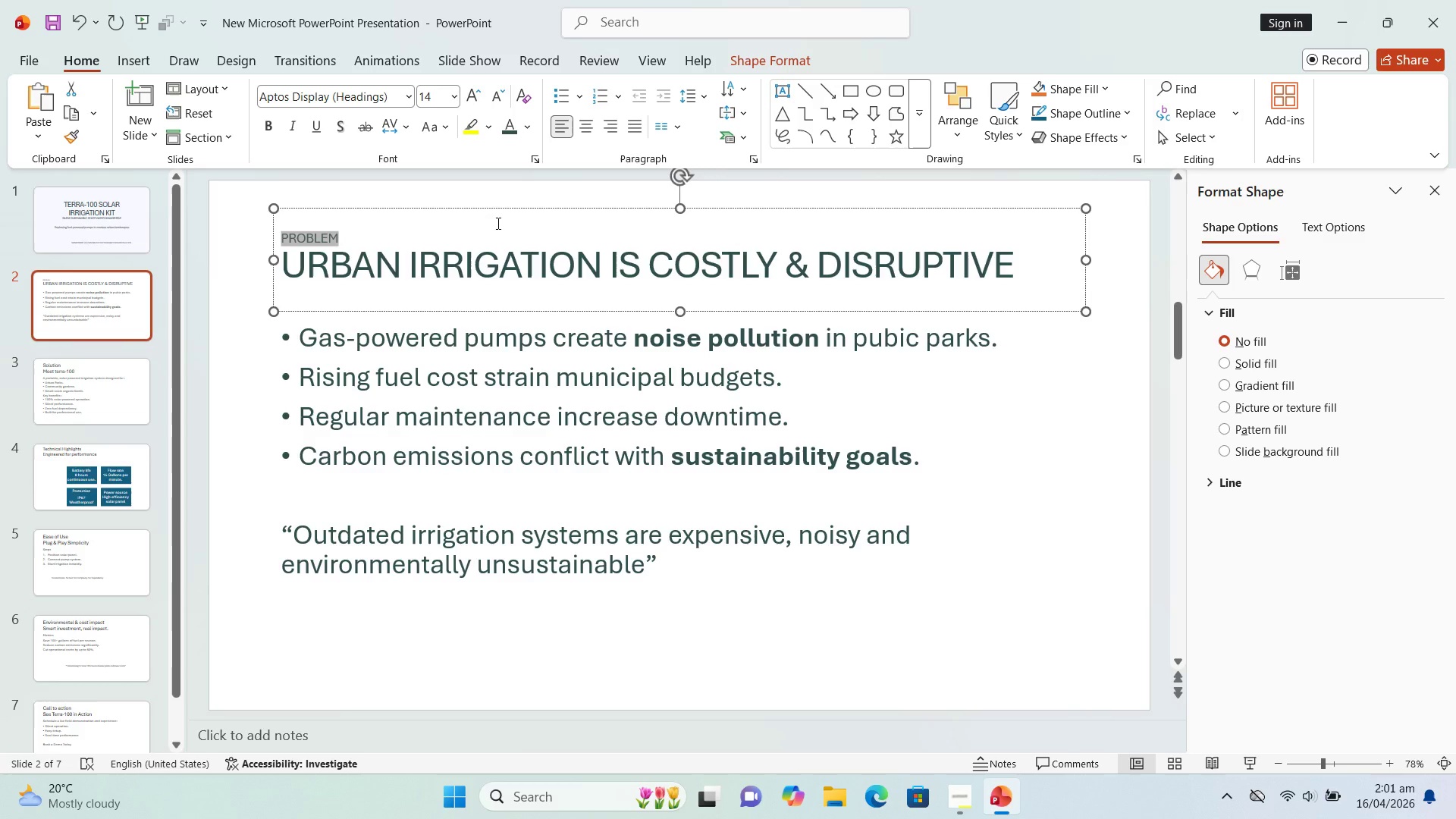 
left_click([455, 95])
 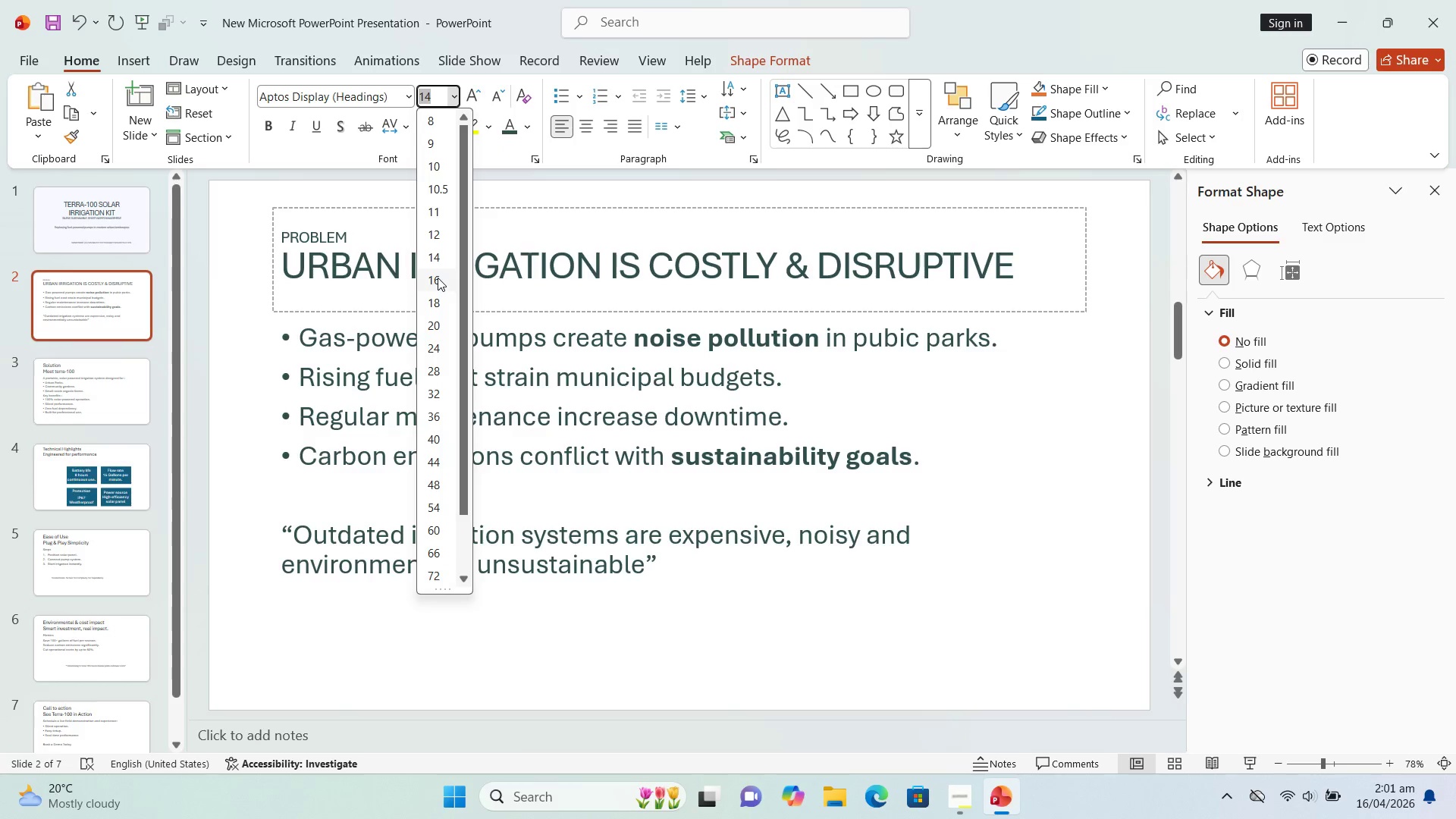 
left_click([434, 302])
 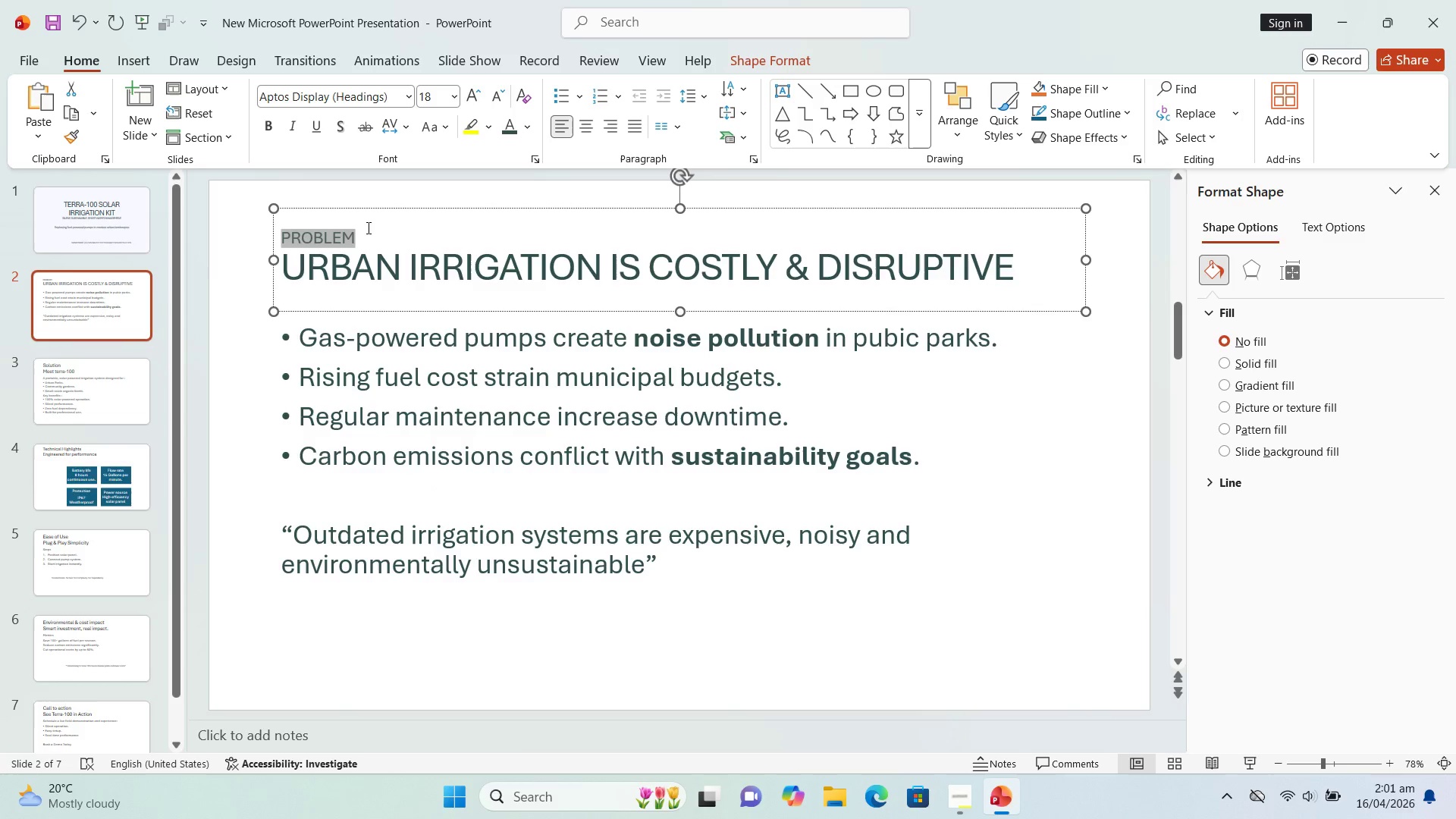 
left_click([365, 238])
 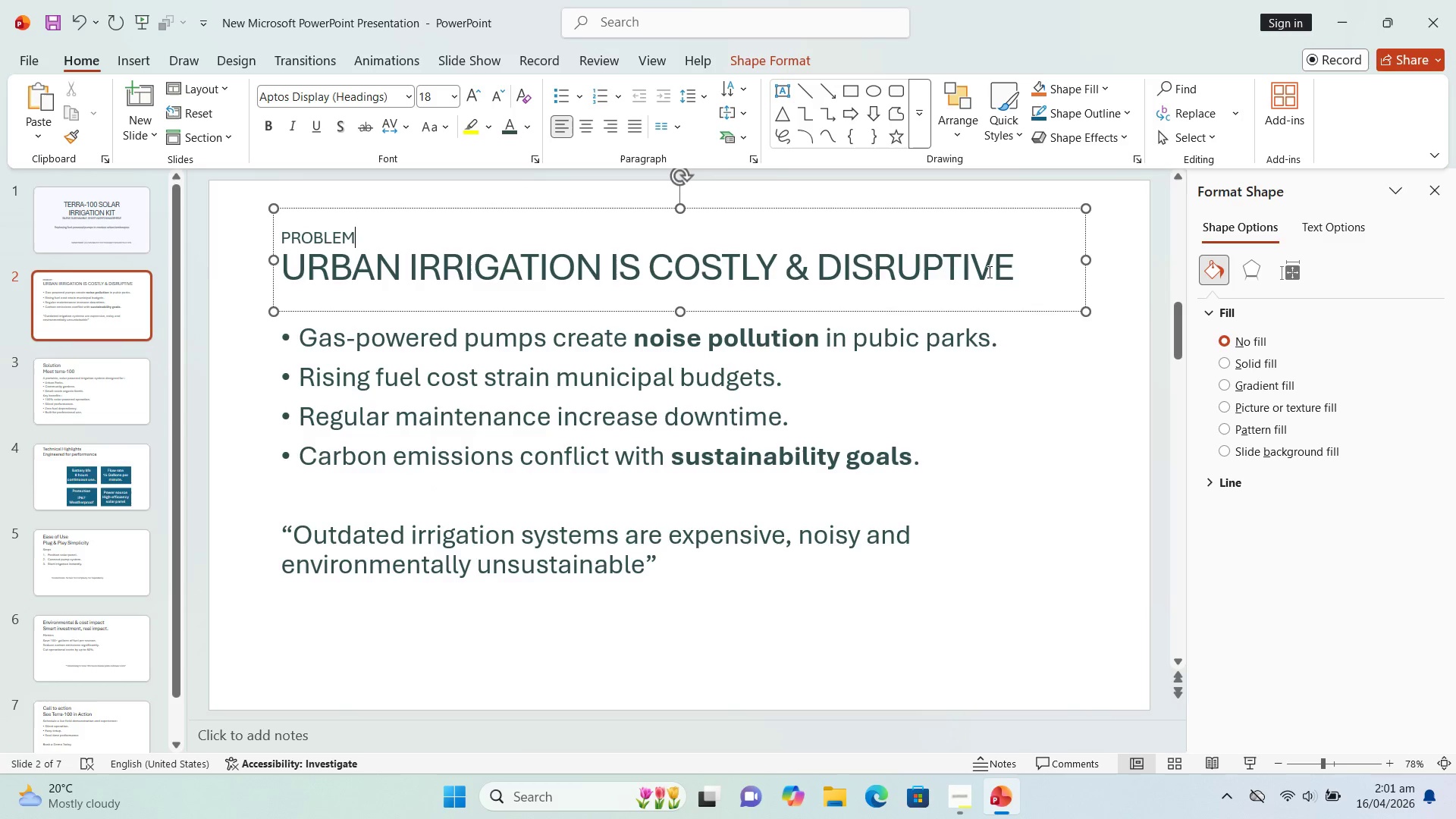 
left_click_drag(start_coordinate=[1019, 269], to_coordinate=[334, 283])
 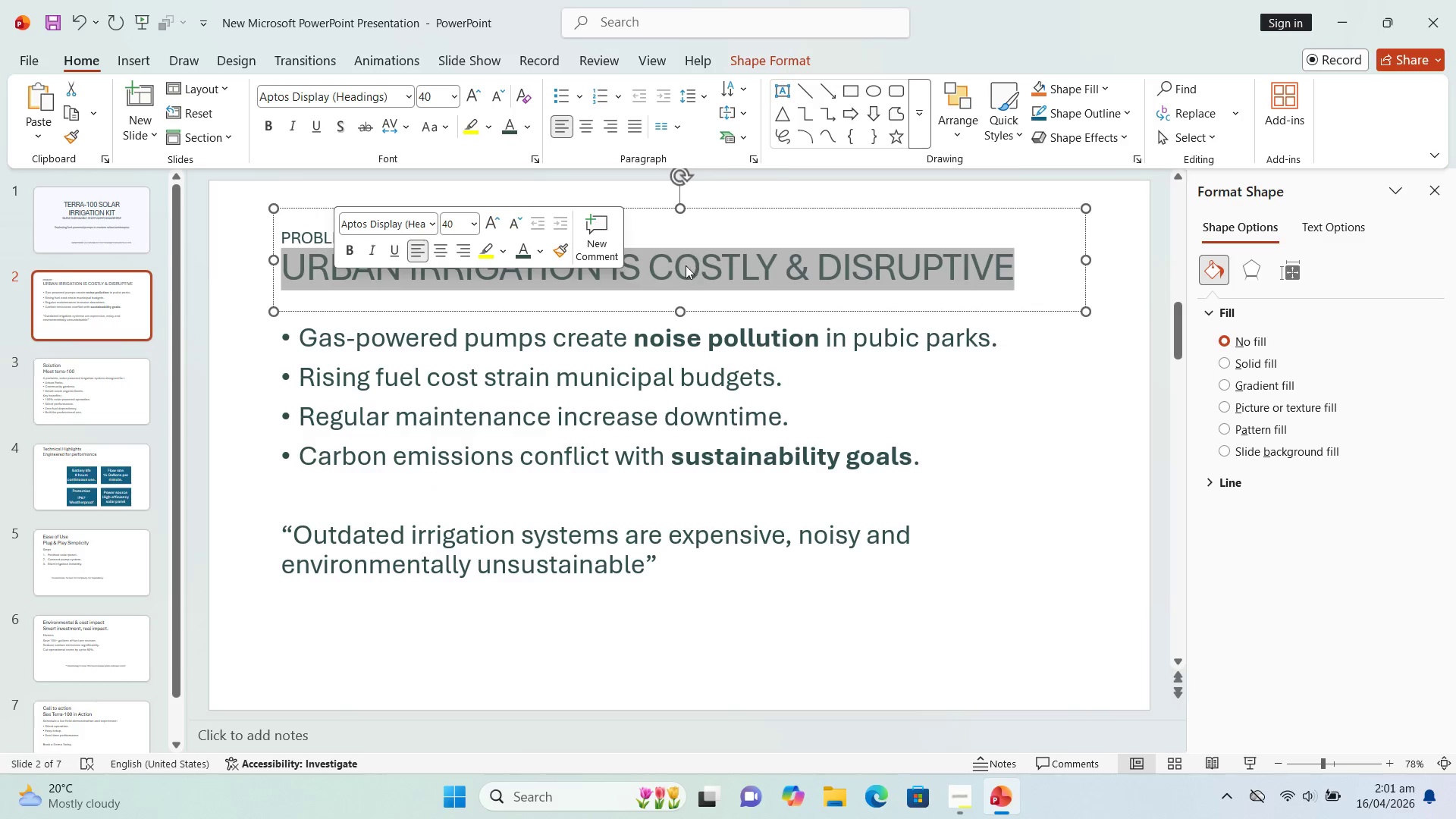 
left_click([684, 251])
 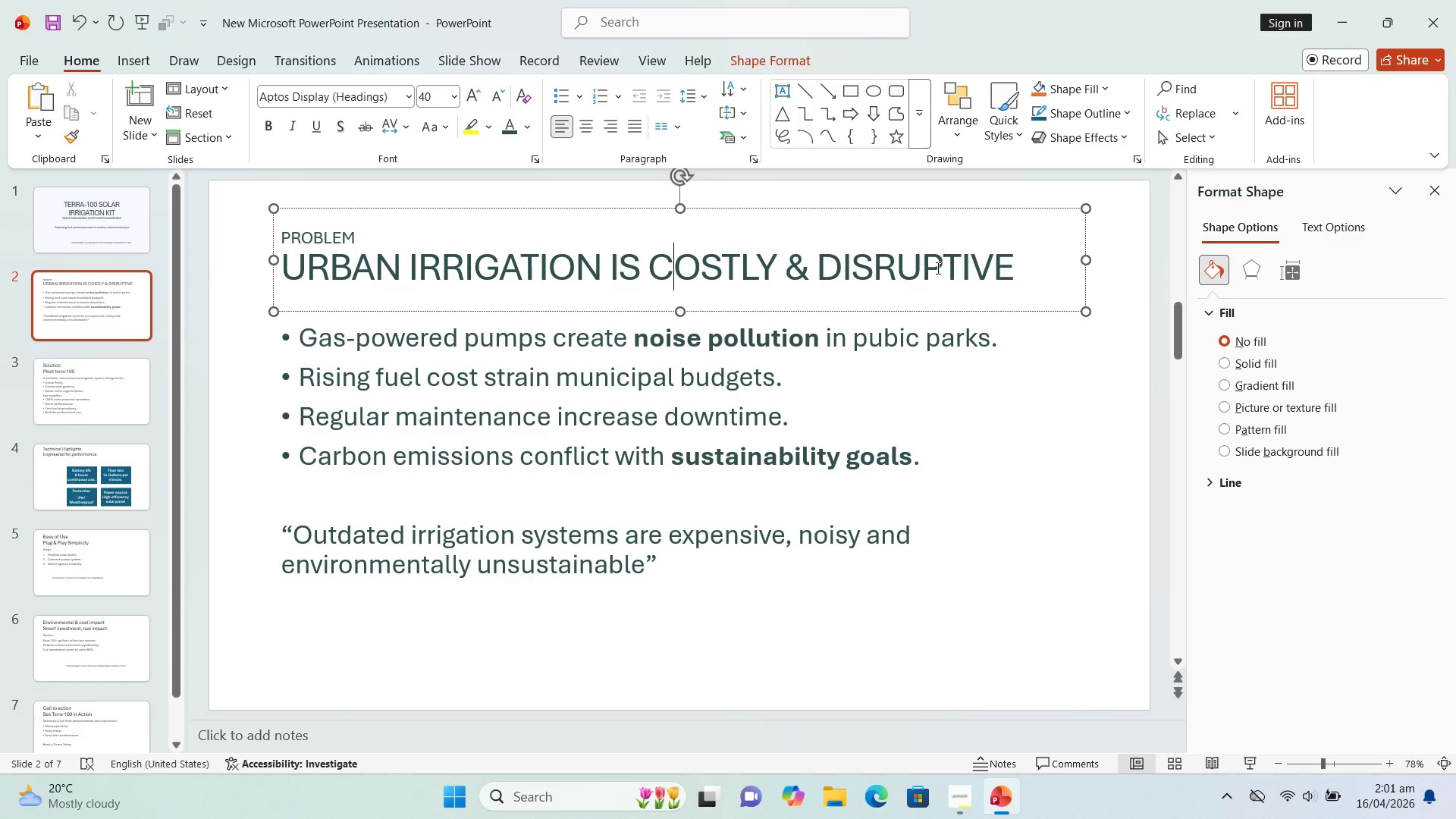 
left_click([937, 268])
 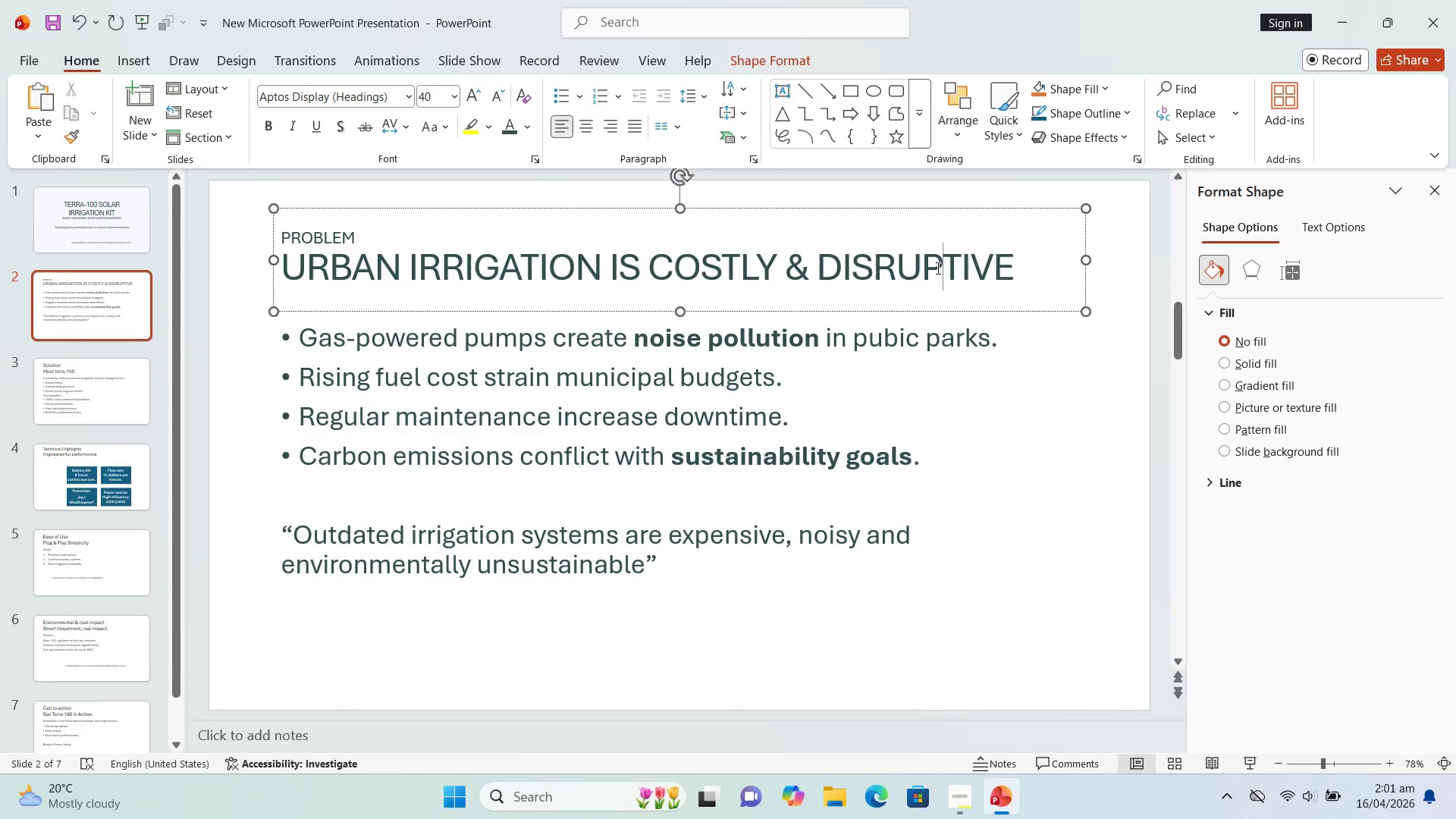 
key(Control+A)
 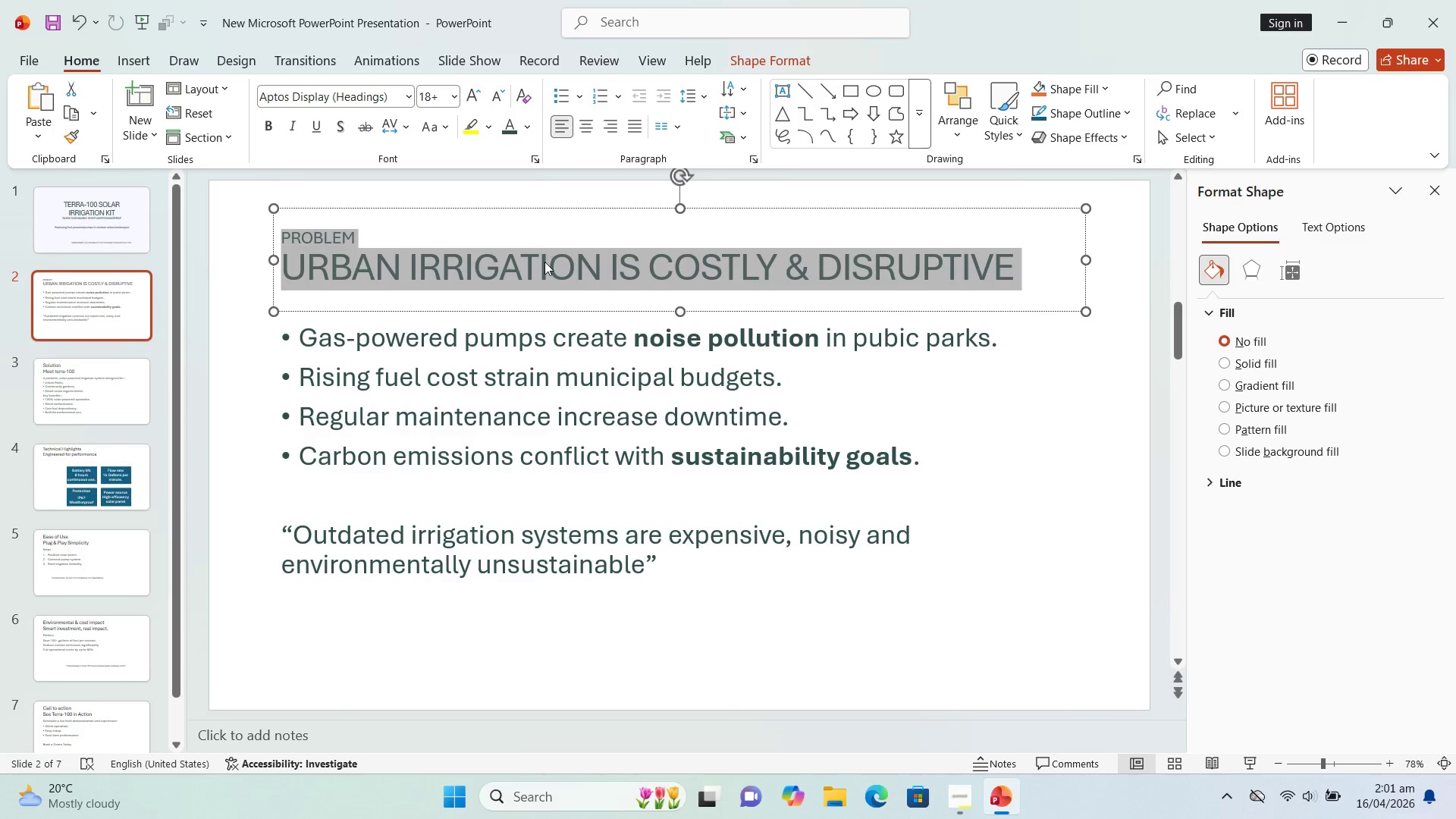 
left_click([544, 262])
 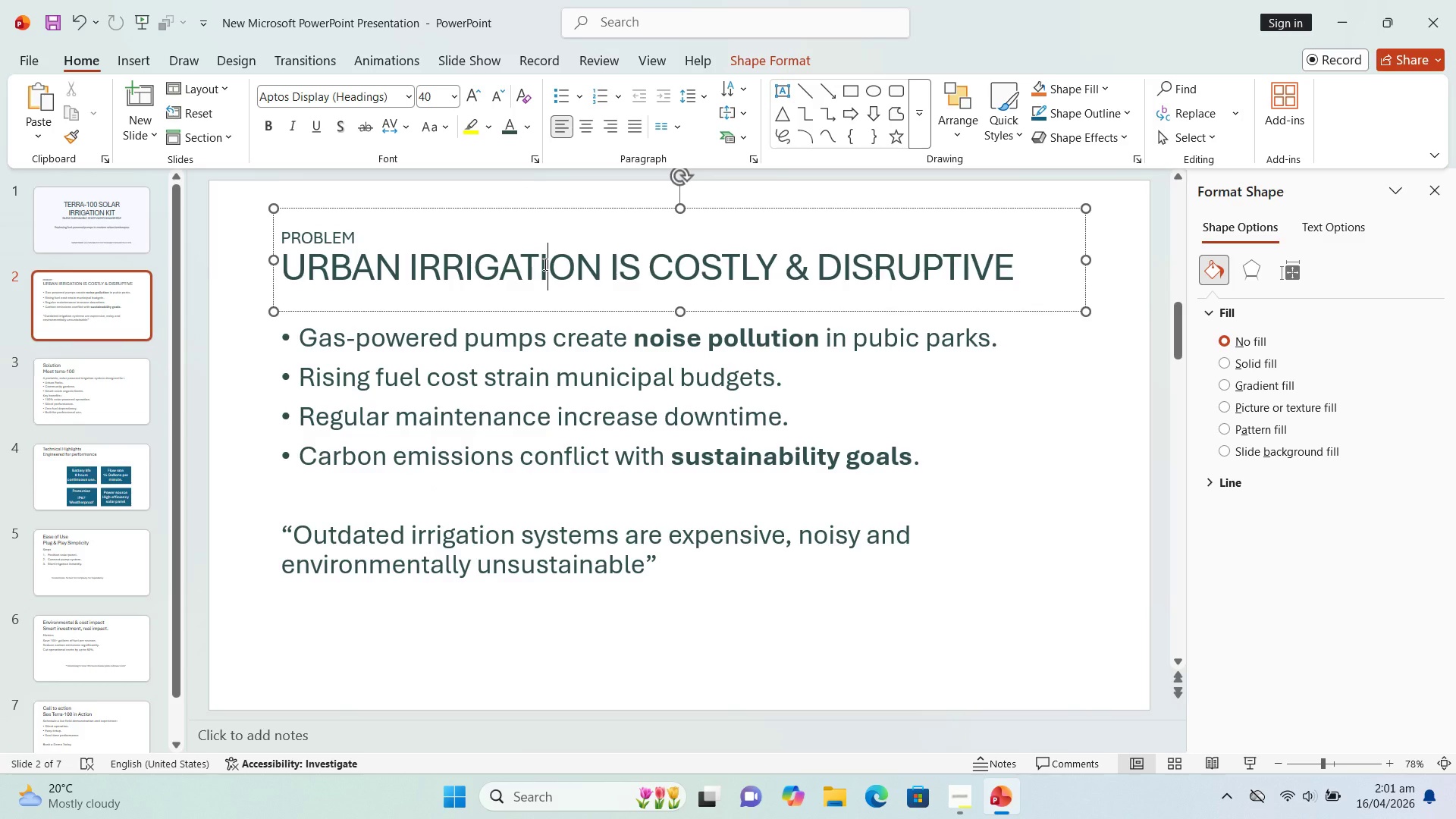 
key(Control+A)
 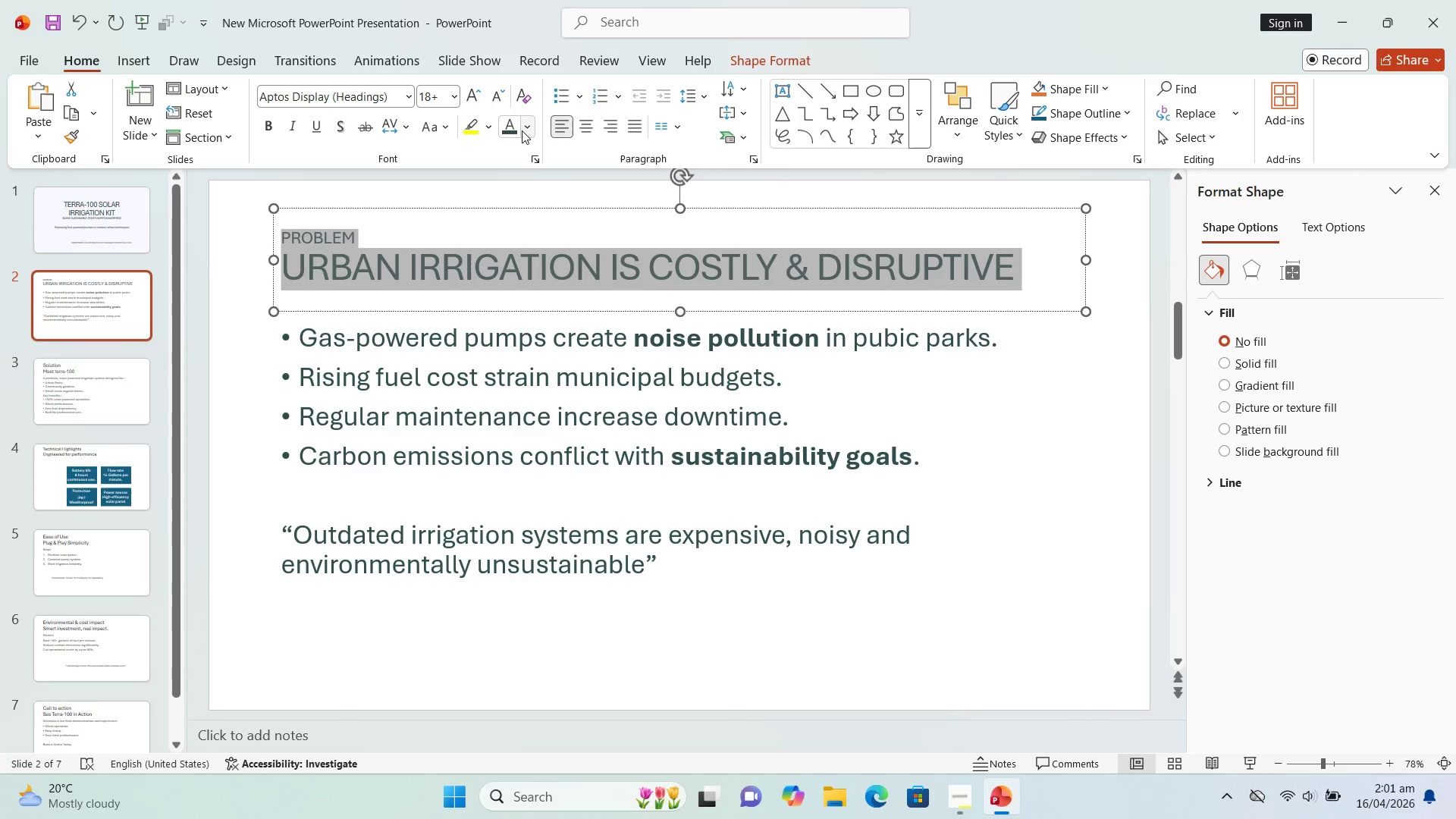 
left_click([527, 127])
 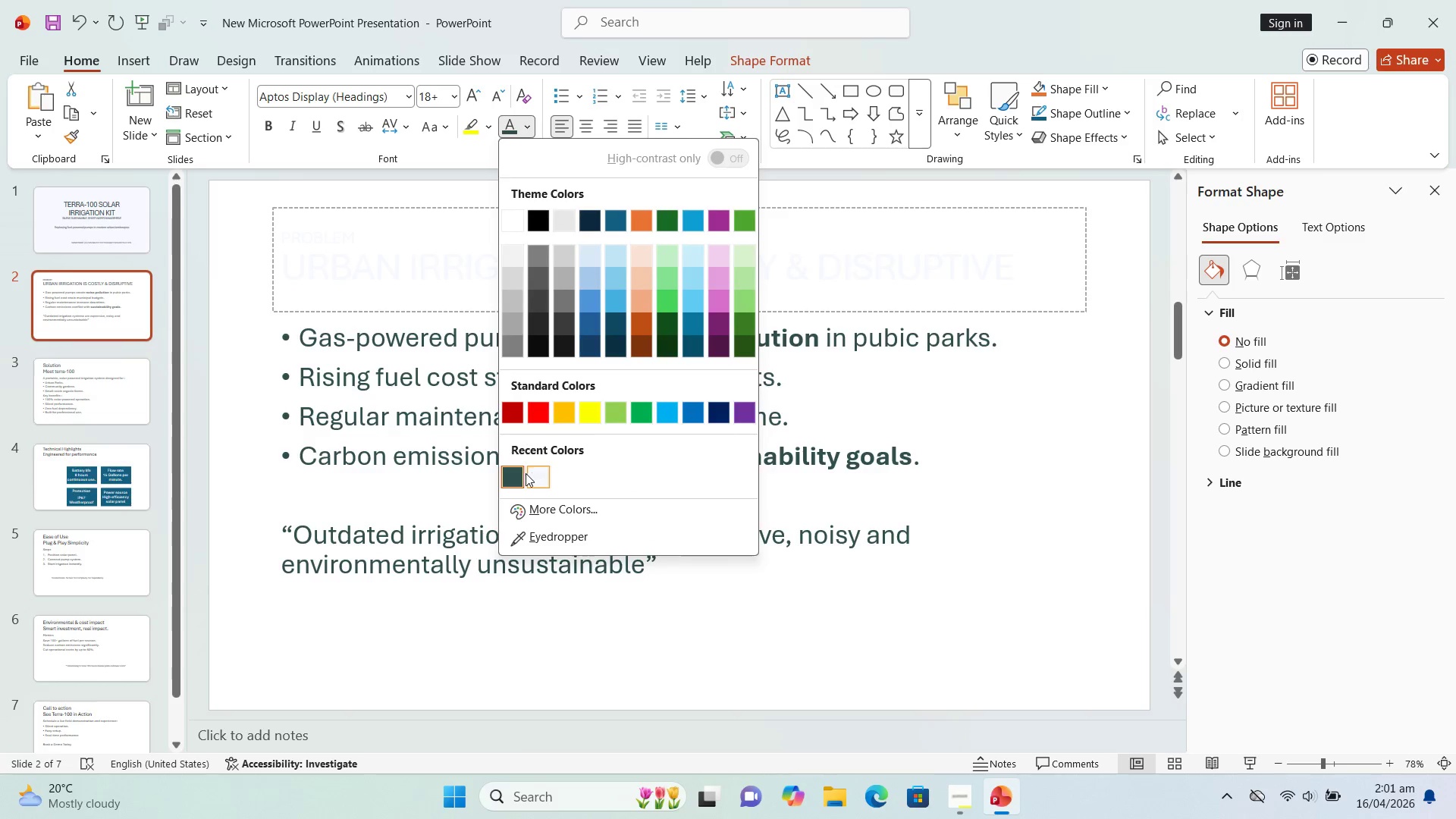 
left_click([513, 475])
 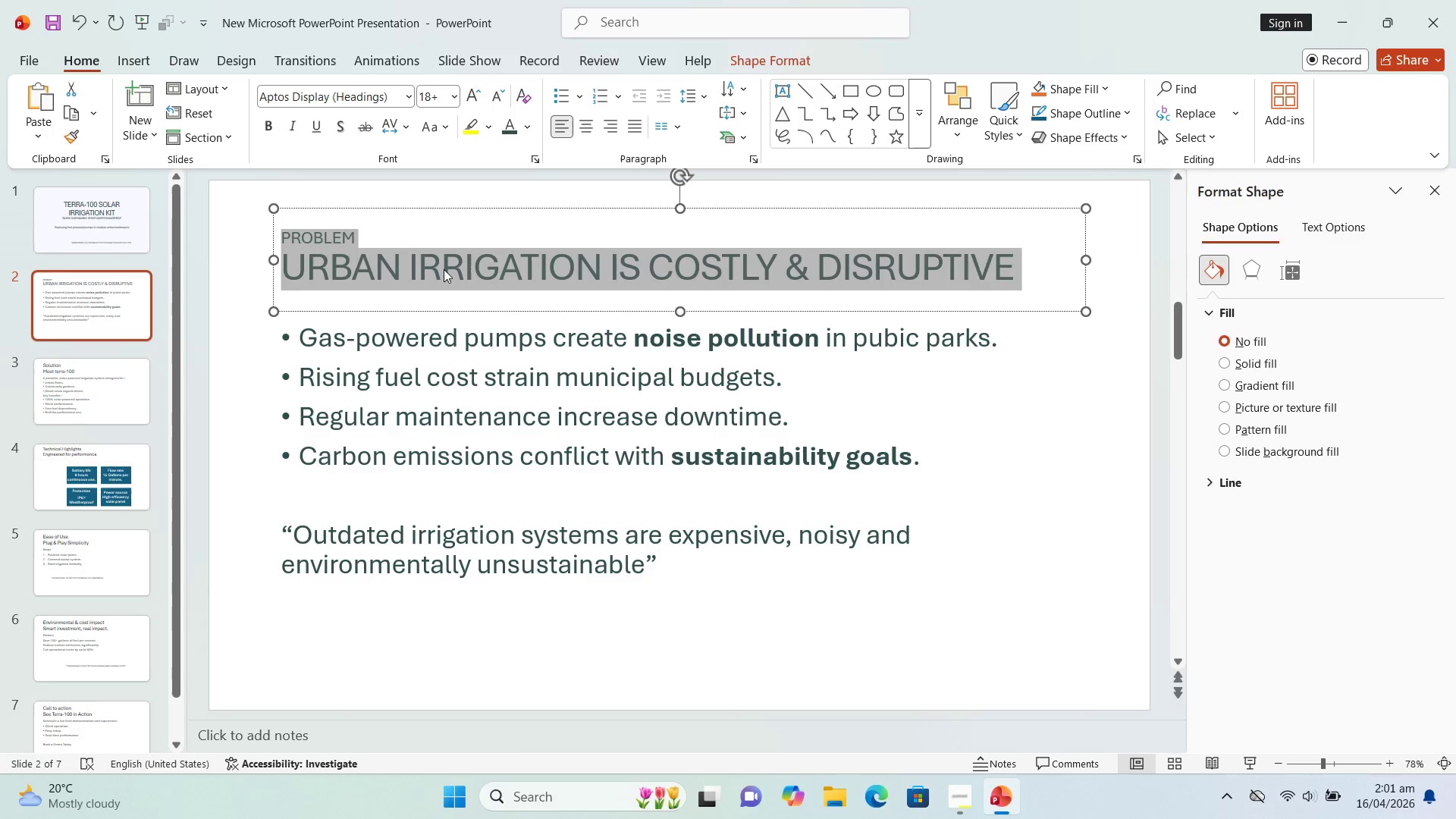 
left_click([444, 269])
 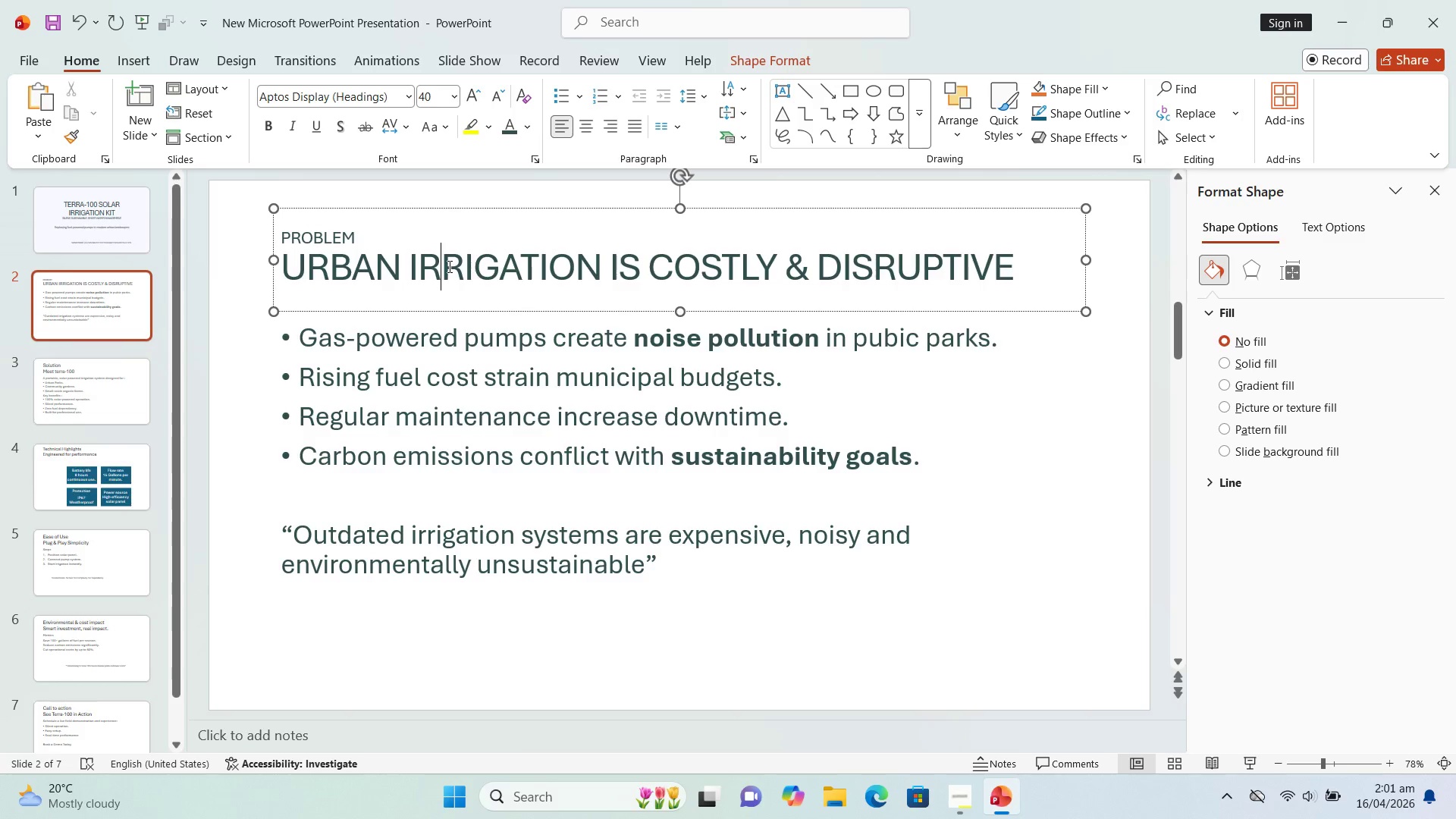 
key(Control+A)
 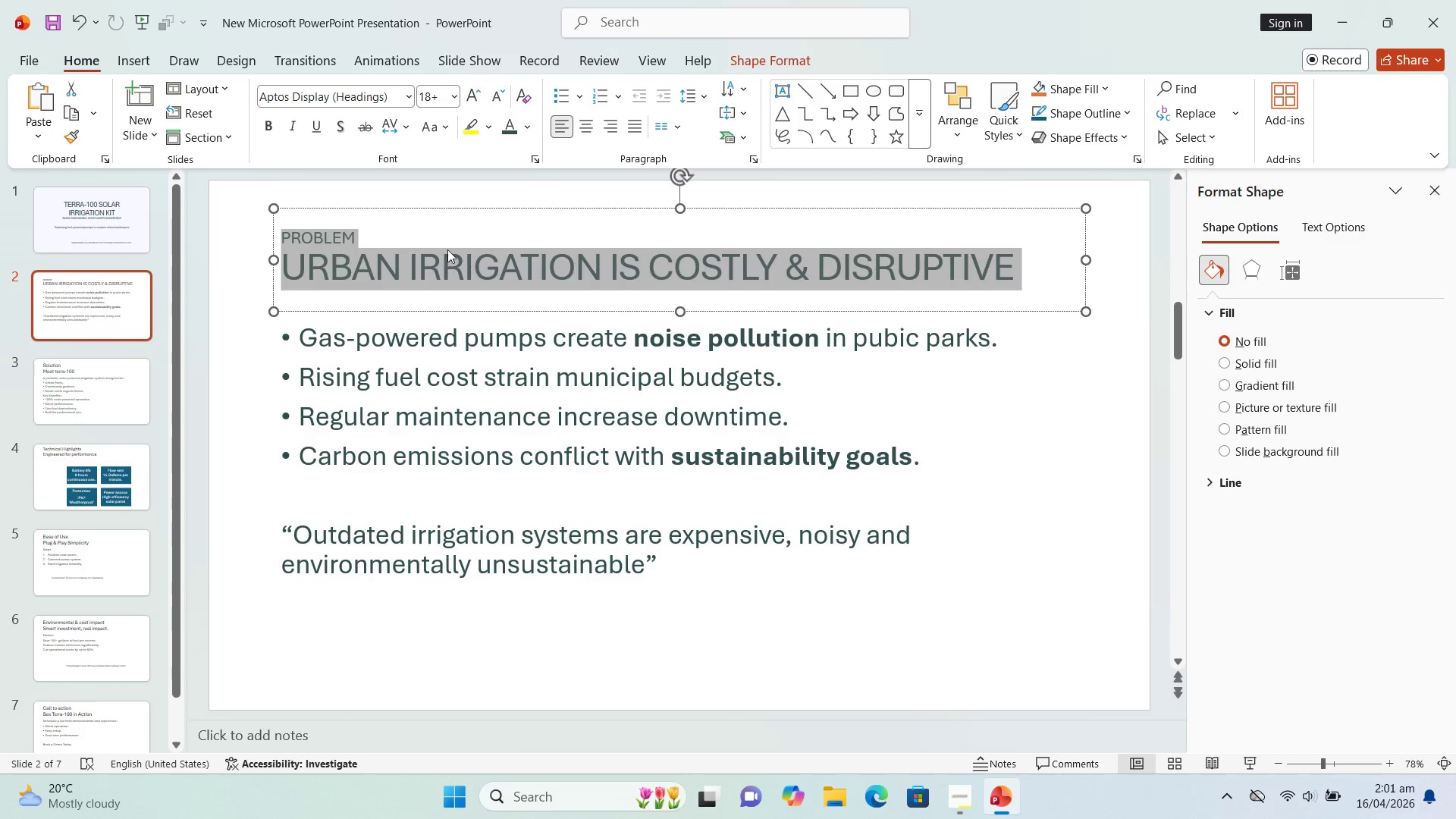 
left_click([447, 246])
 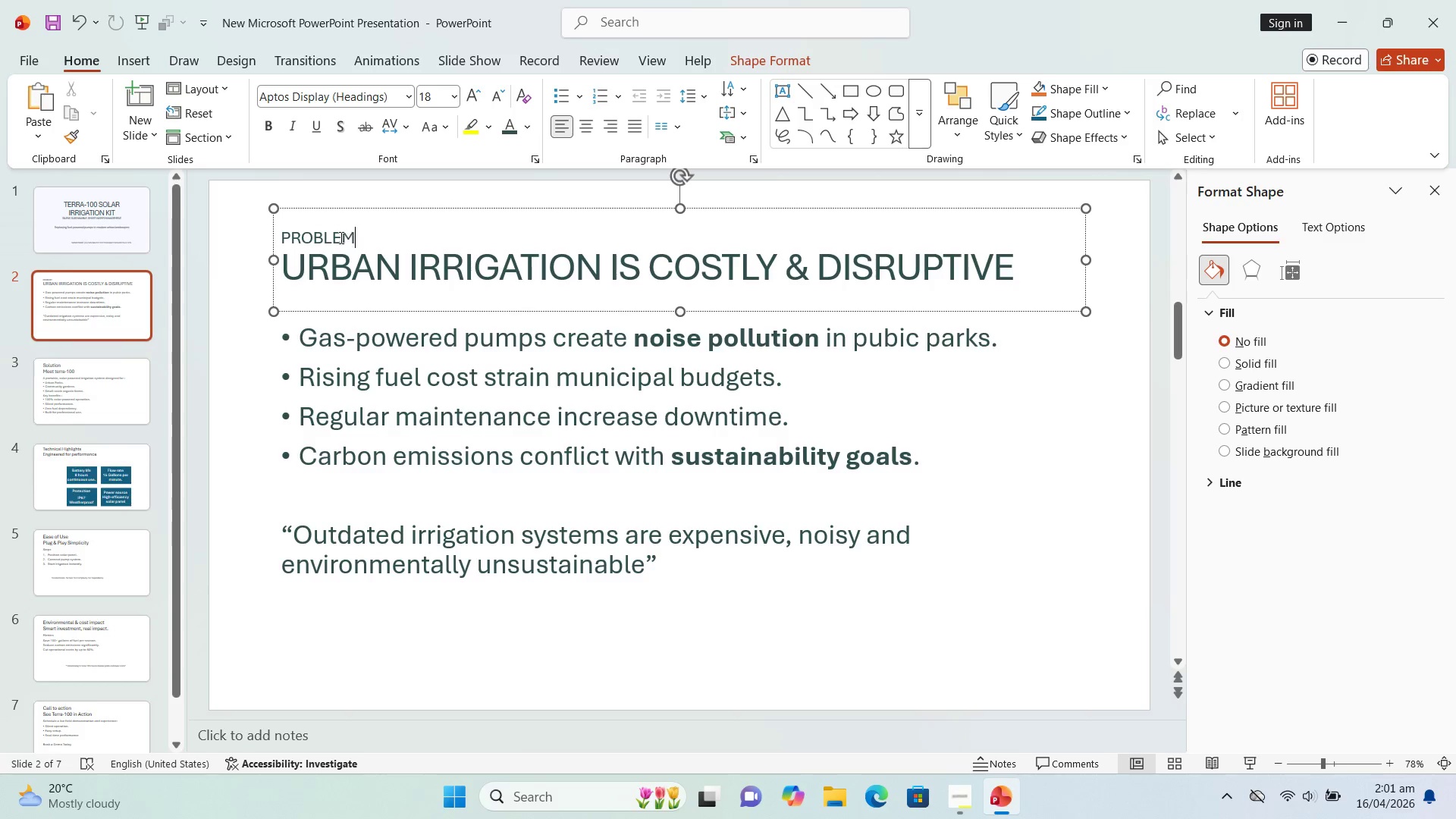 
left_click([340, 237])
 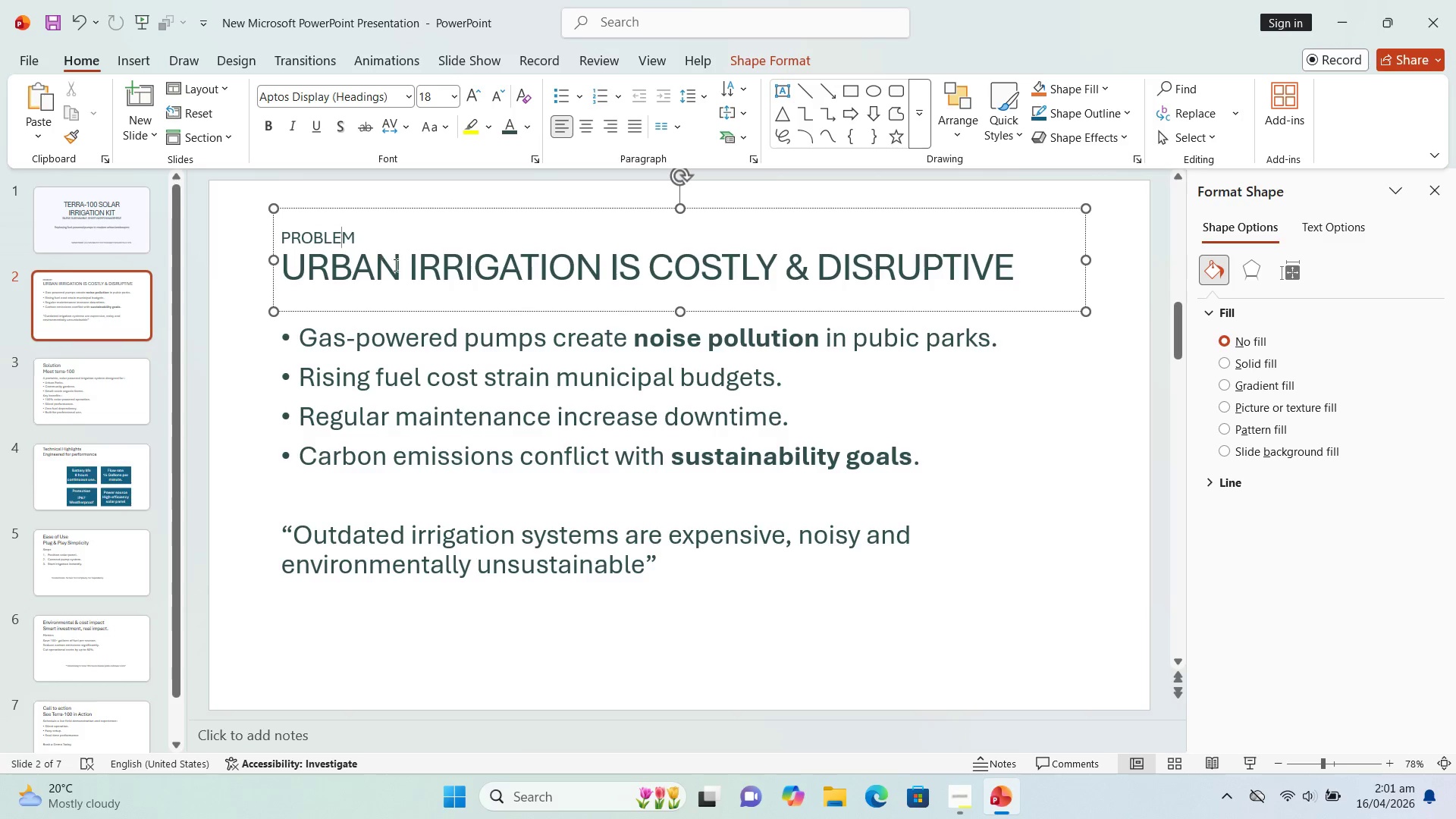 
left_click([396, 266])
 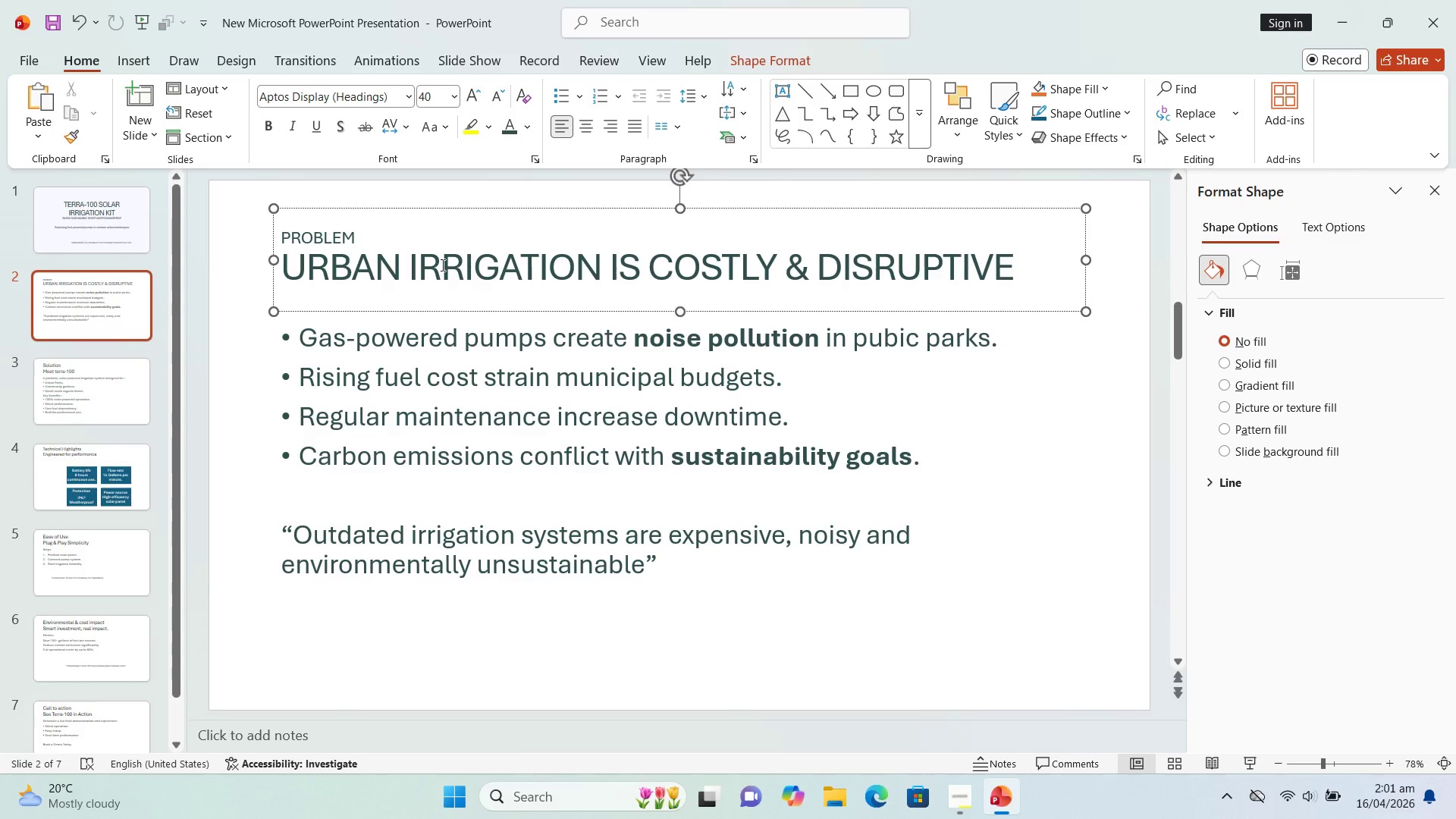 
left_click([441, 265])
 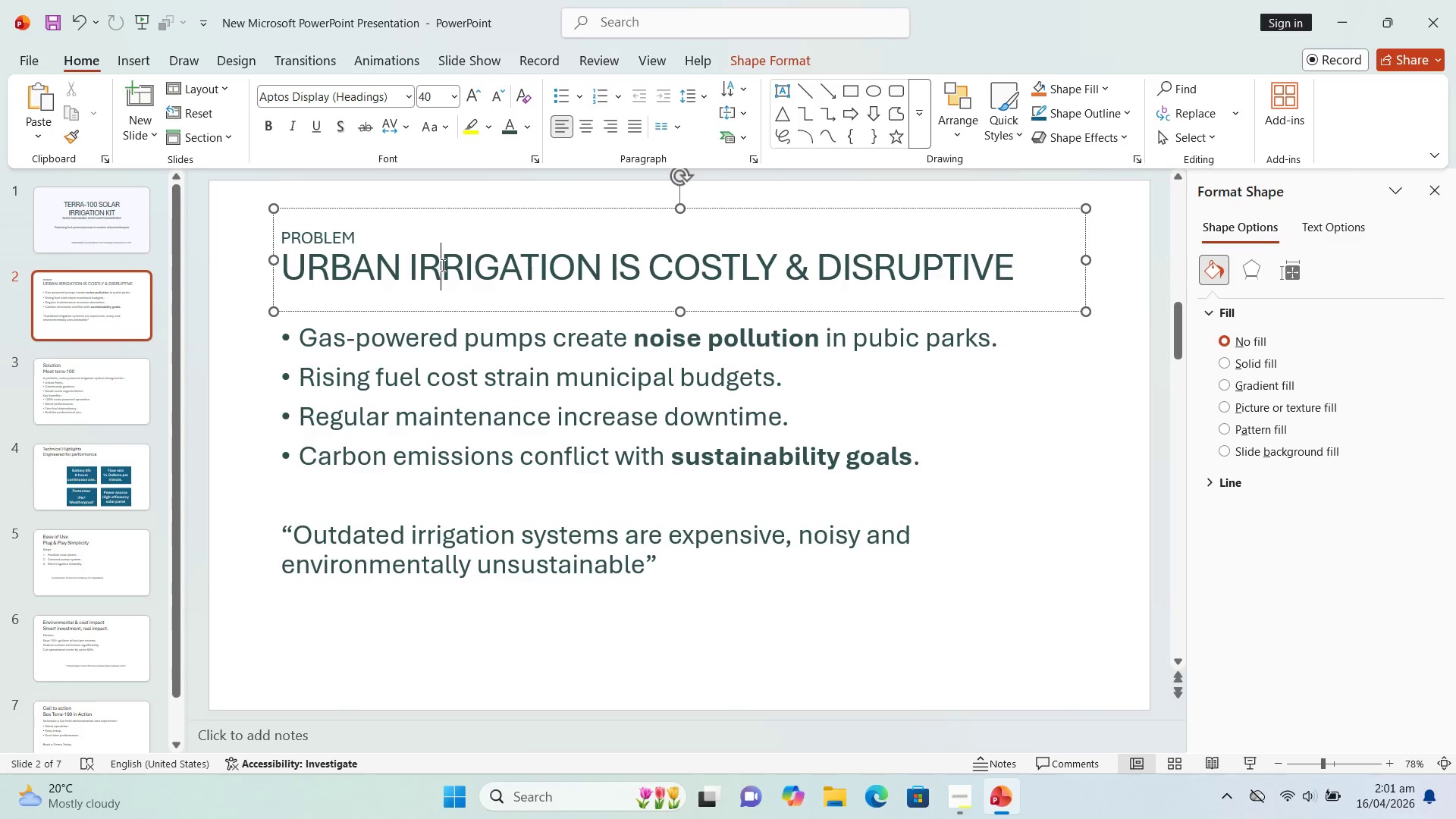 
key(Control+A)
 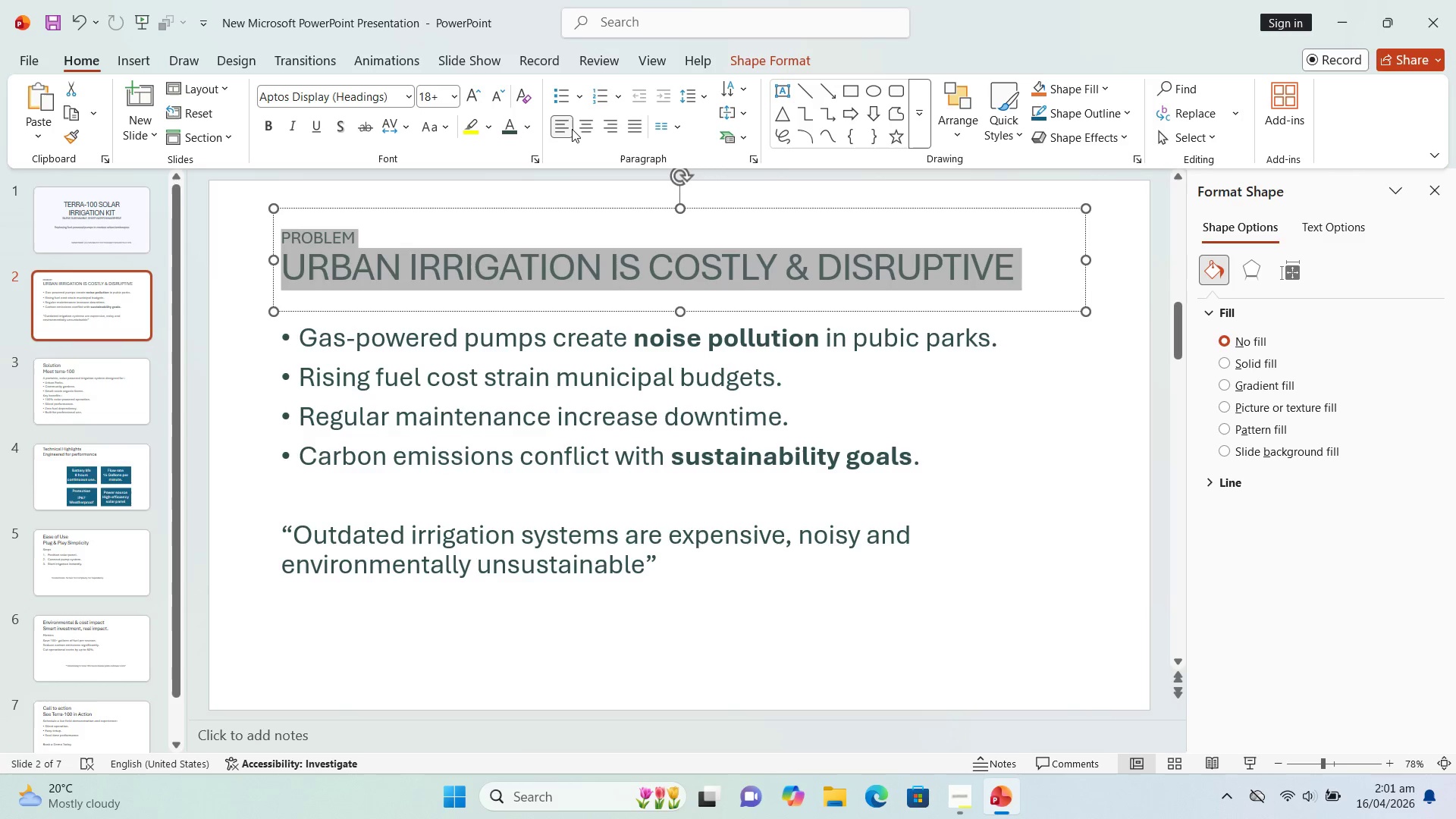 
left_click([579, 130])
 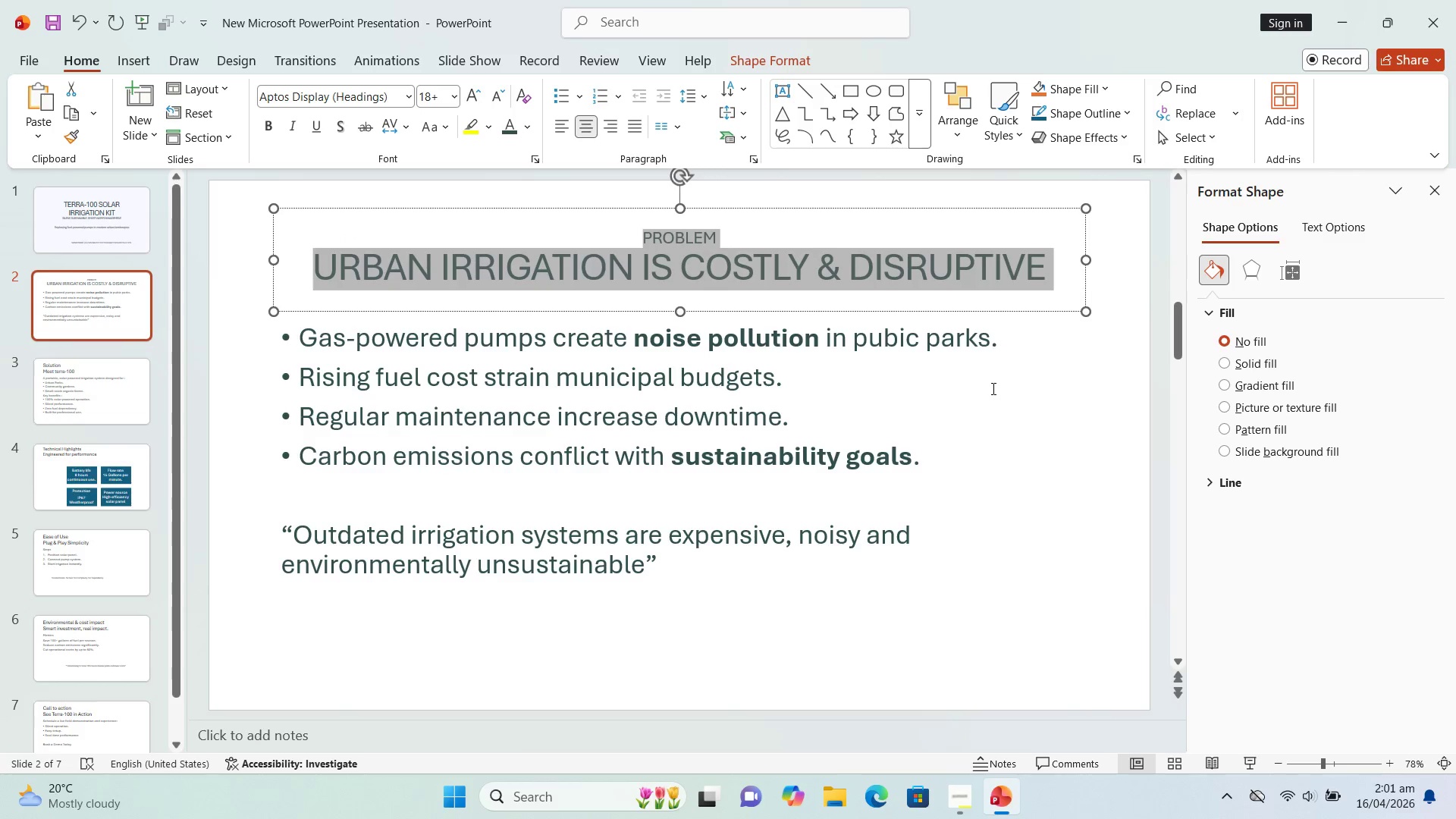 
left_click([987, 412])
 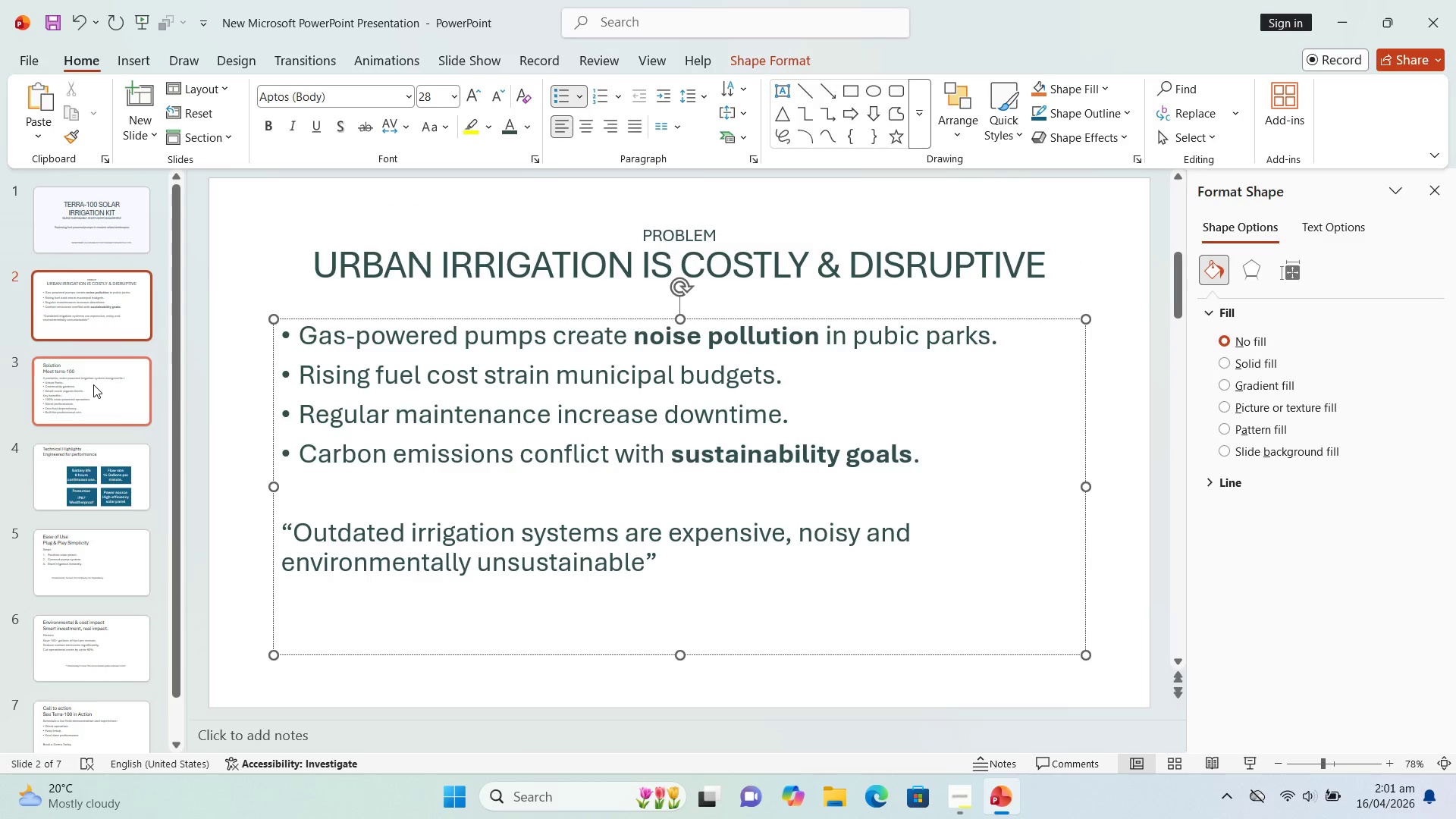 
wait(8.09)
 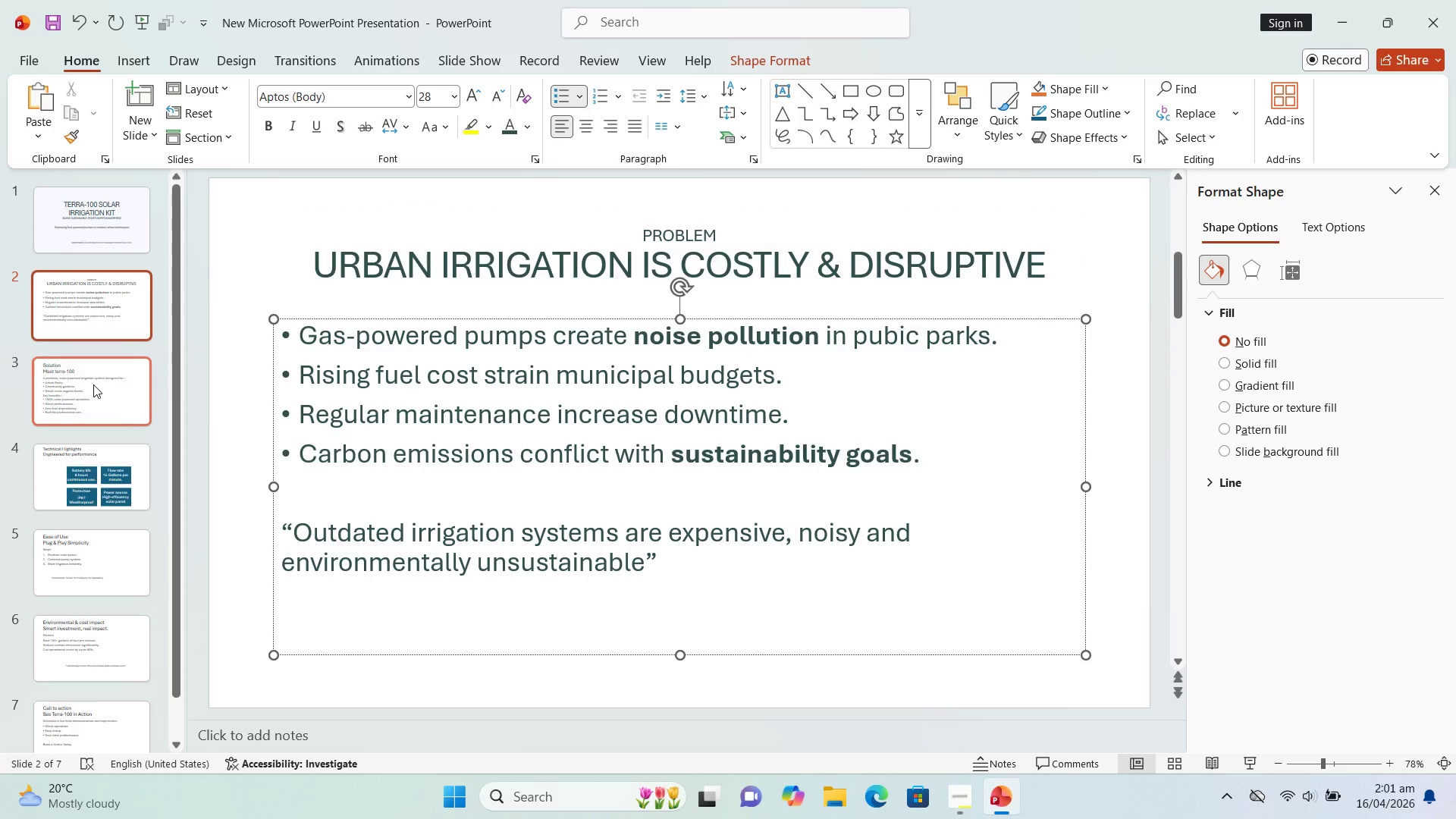 
left_click([474, 546])
 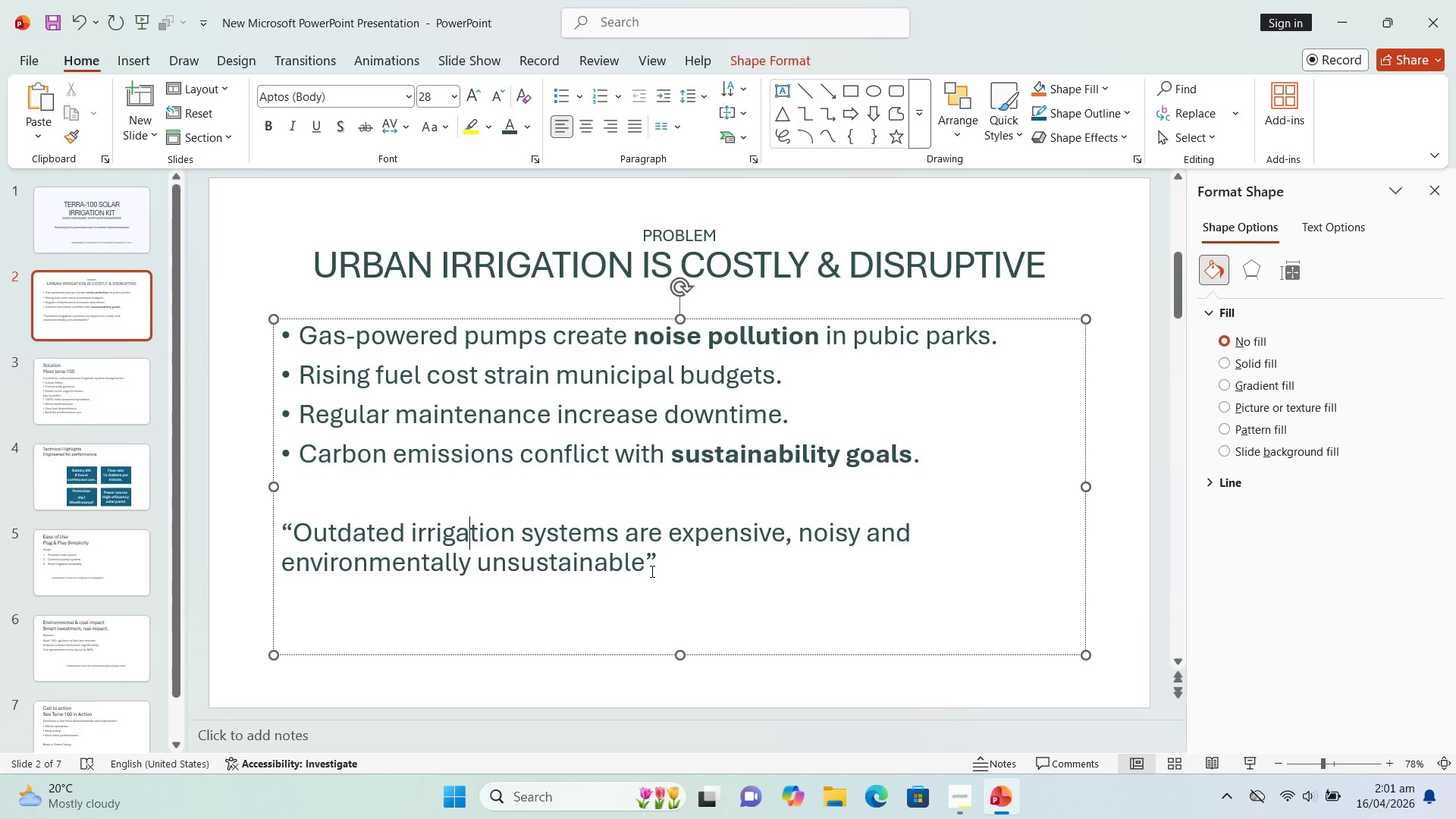 
left_click_drag(start_coordinate=[661, 563], to_coordinate=[260, 532])
 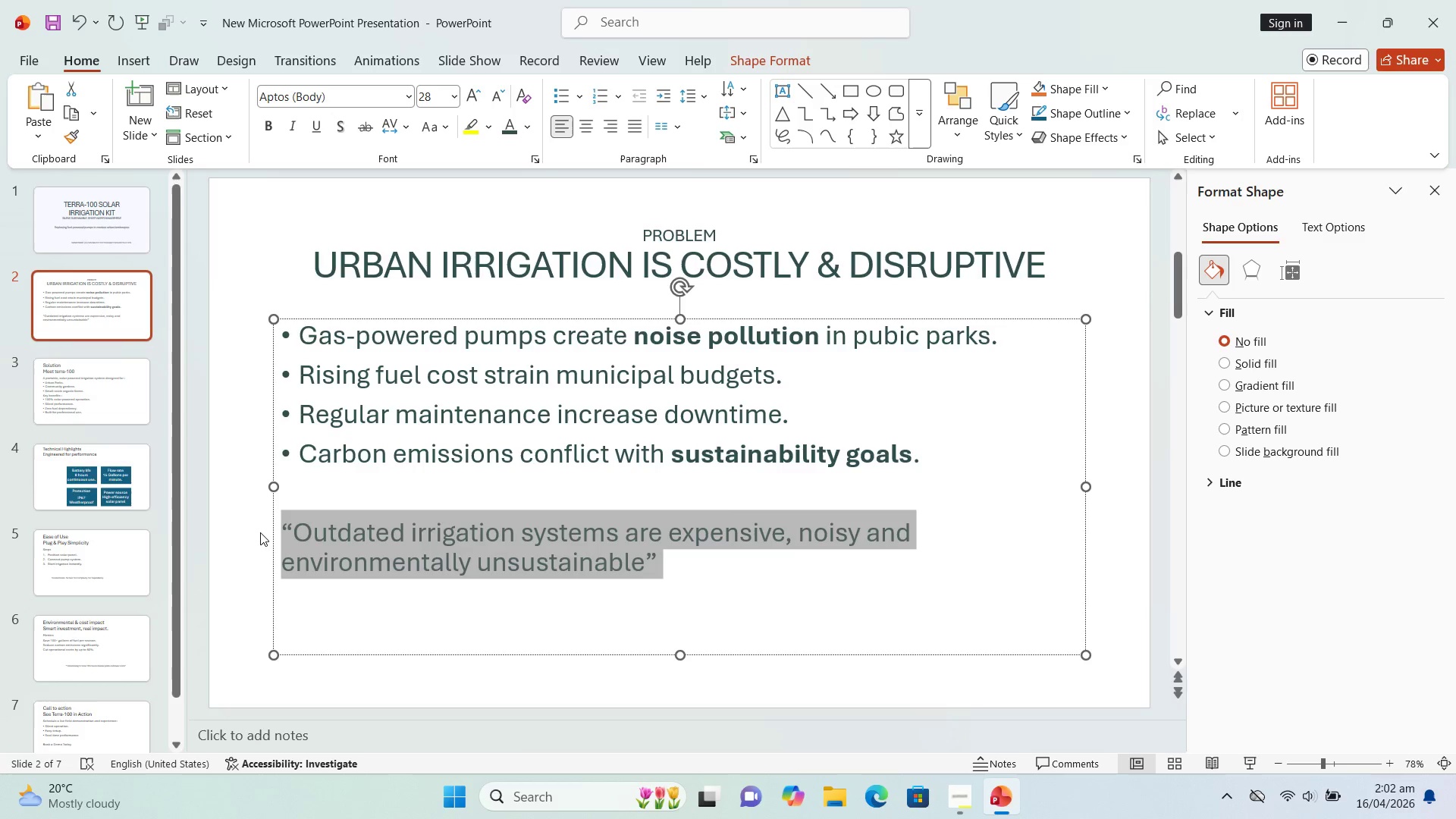 
key(Control+X)
 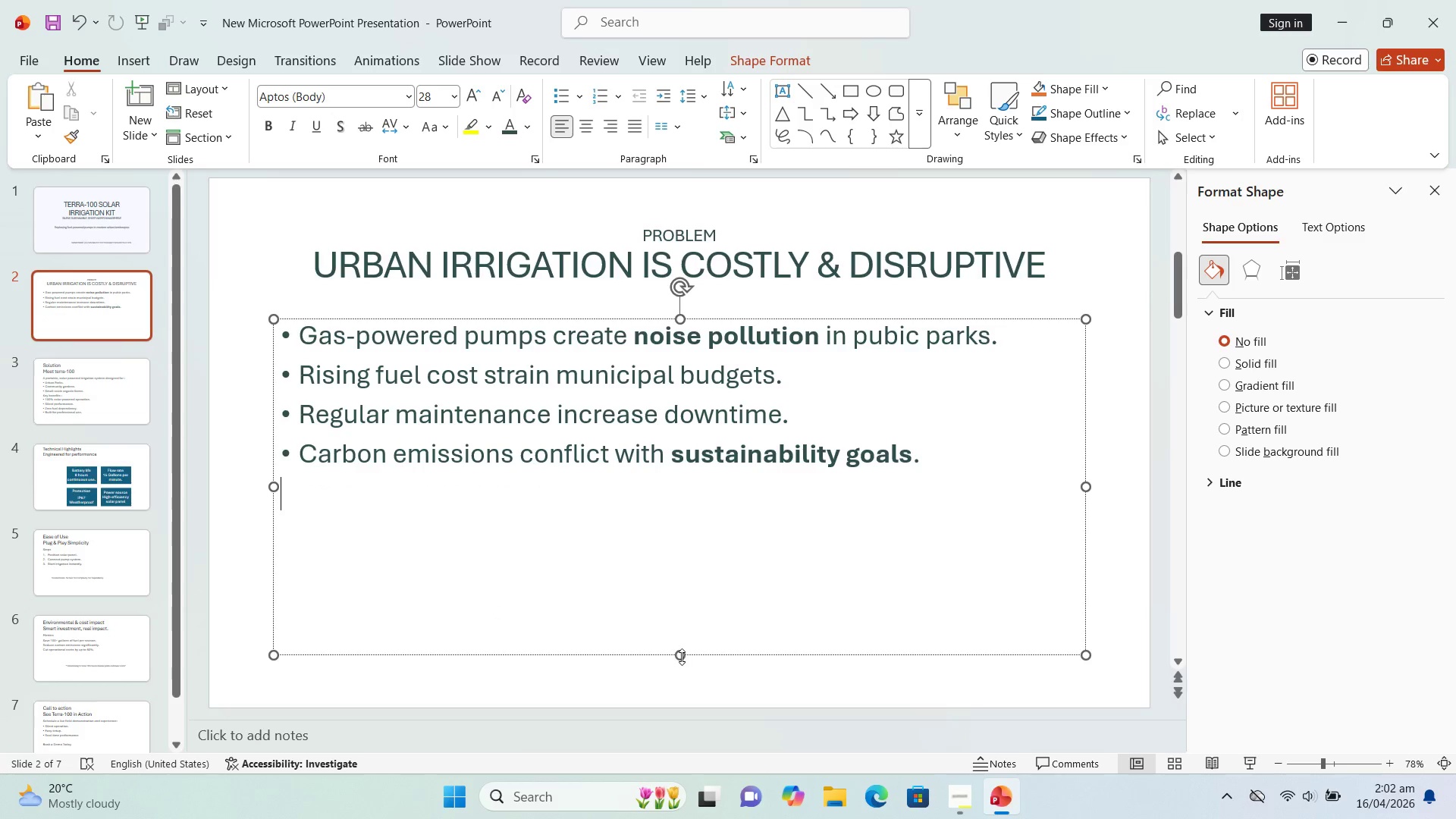 
left_click_drag(start_coordinate=[679, 658], to_coordinate=[656, 488])
 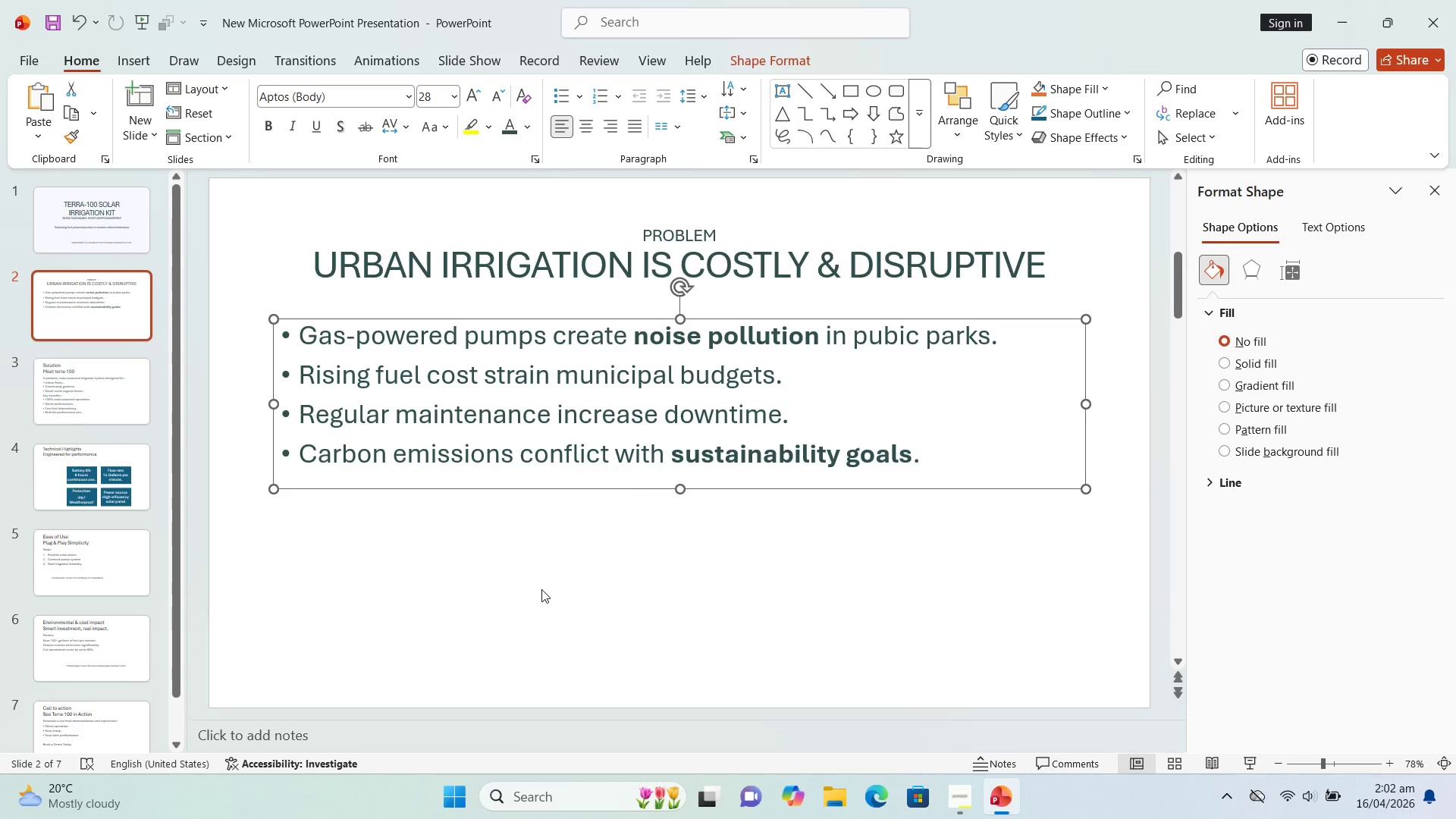 
left_click([541, 589])
 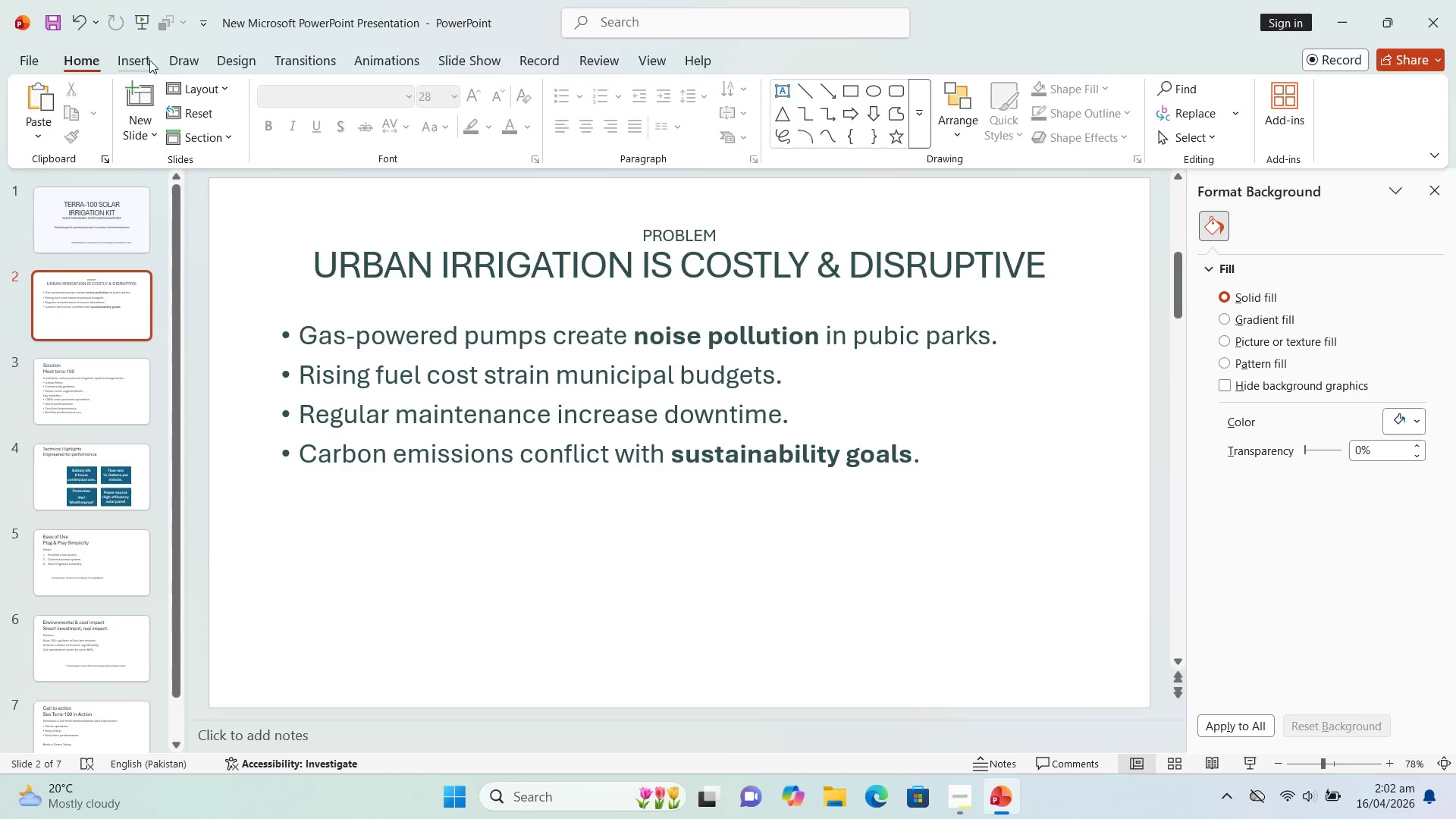 
left_click([133, 65])
 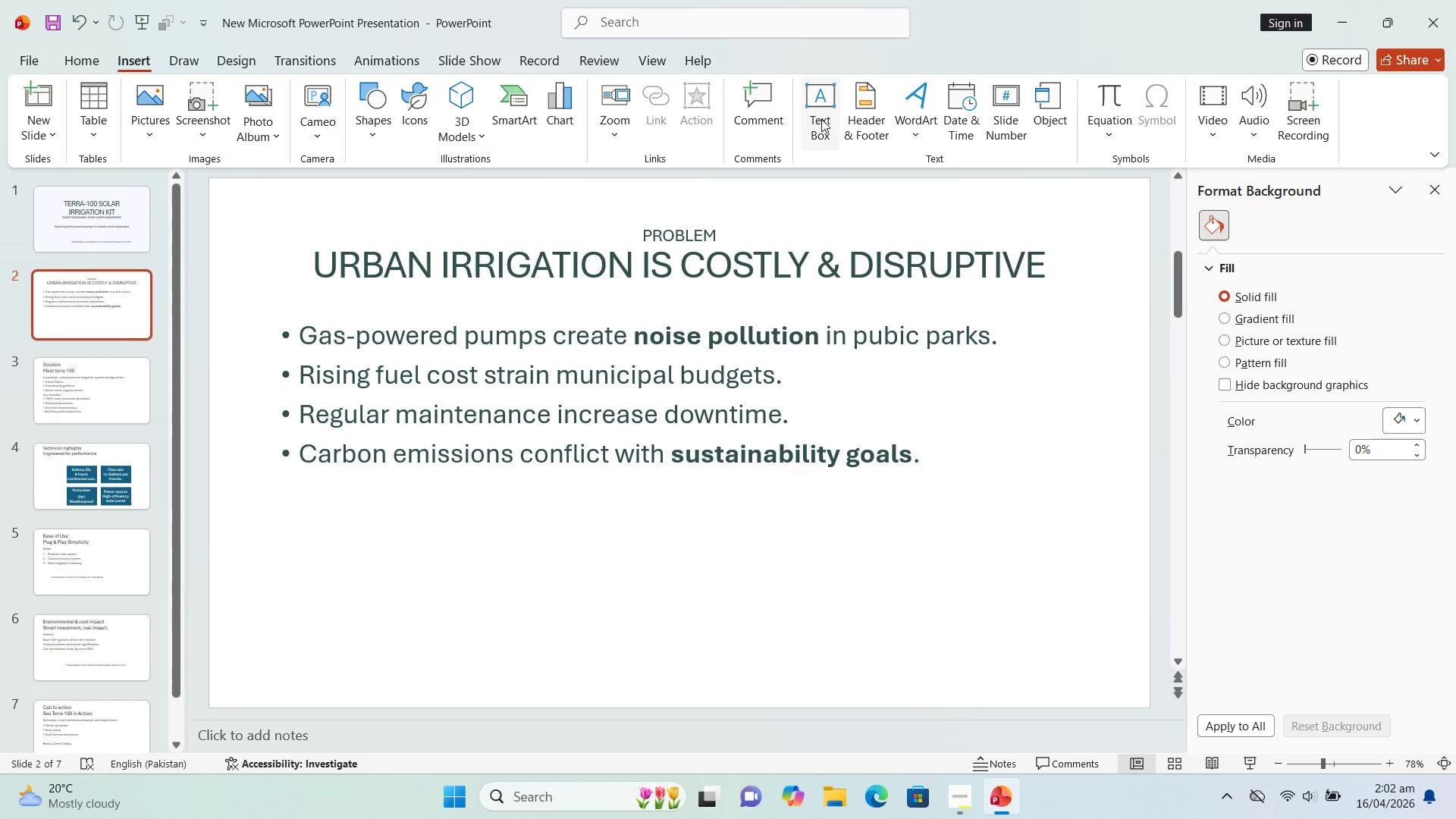 
left_click([821, 119])
 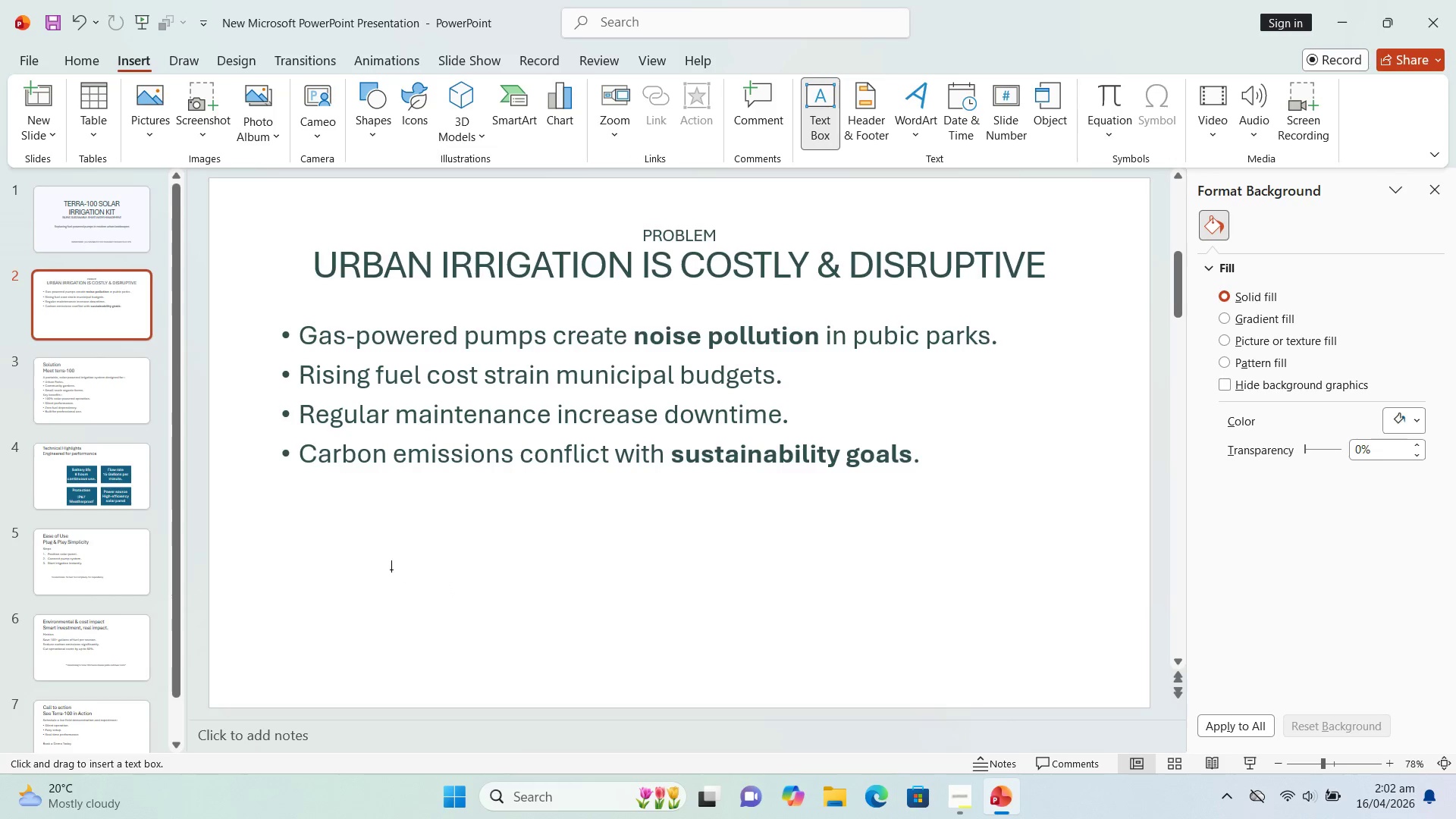 
left_click_drag(start_coordinate=[381, 566], to_coordinate=[1020, 603])
 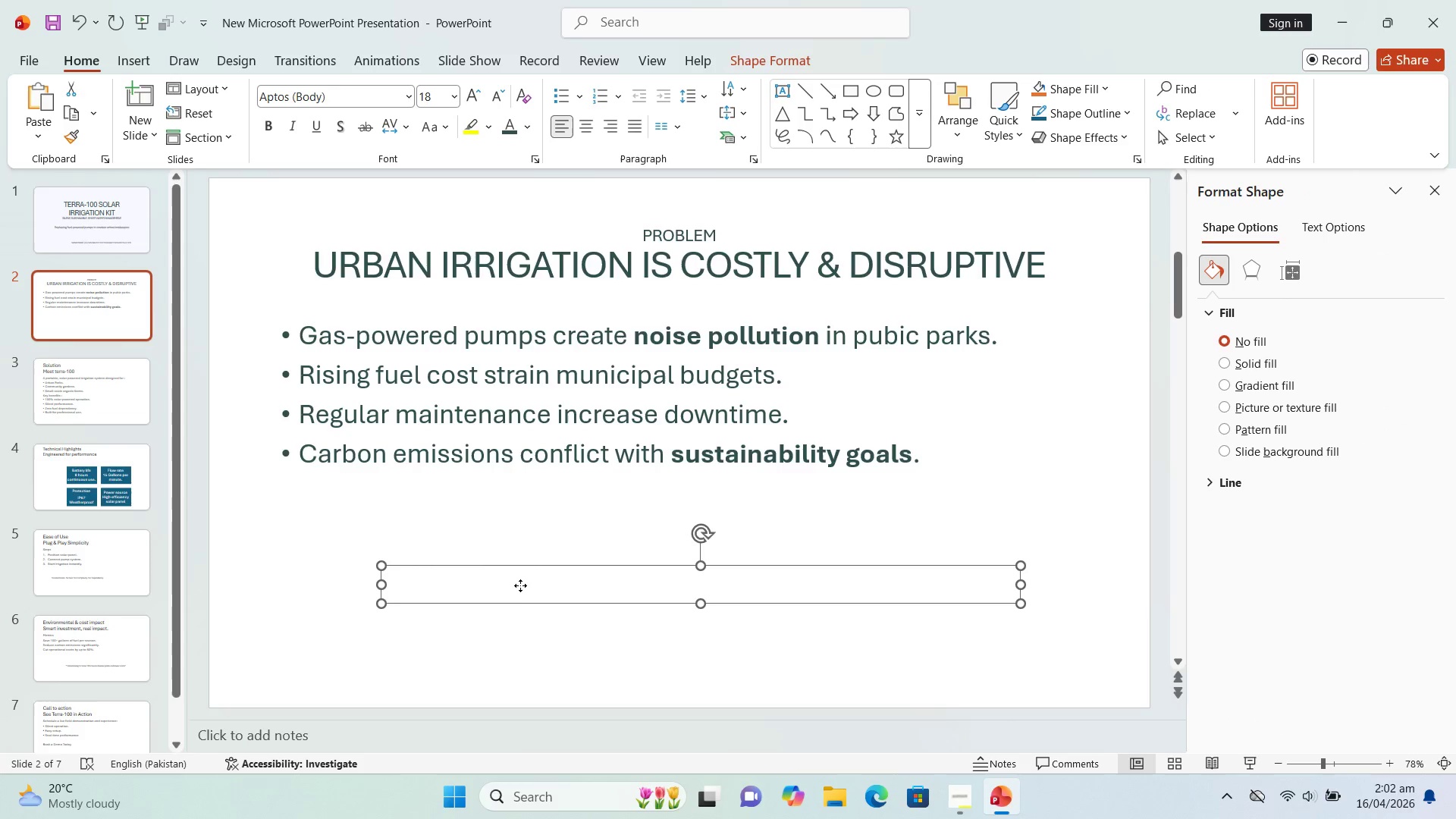 
key(Control+V)
 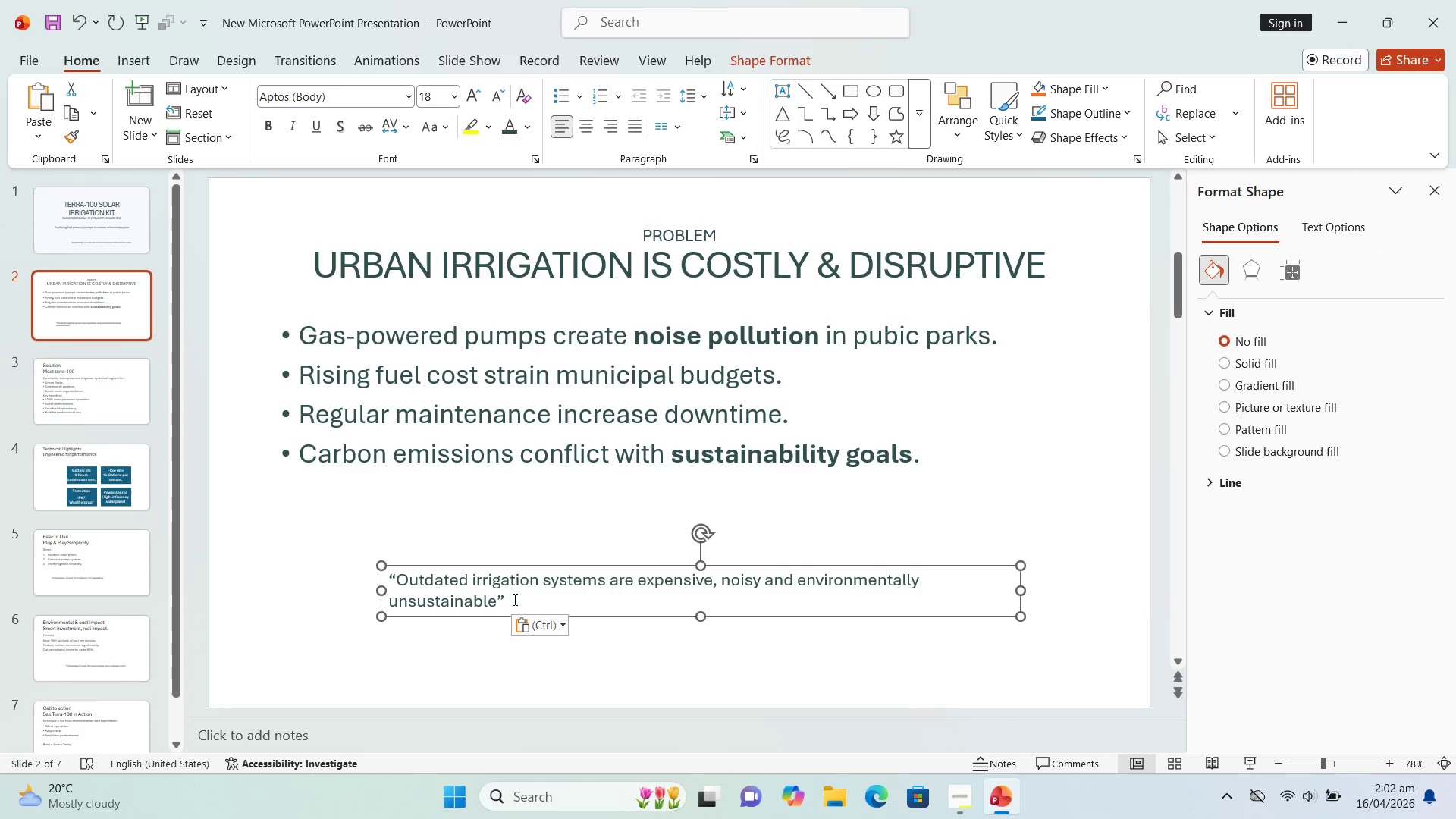 
left_click_drag(start_coordinate=[514, 599], to_coordinate=[372, 572])
 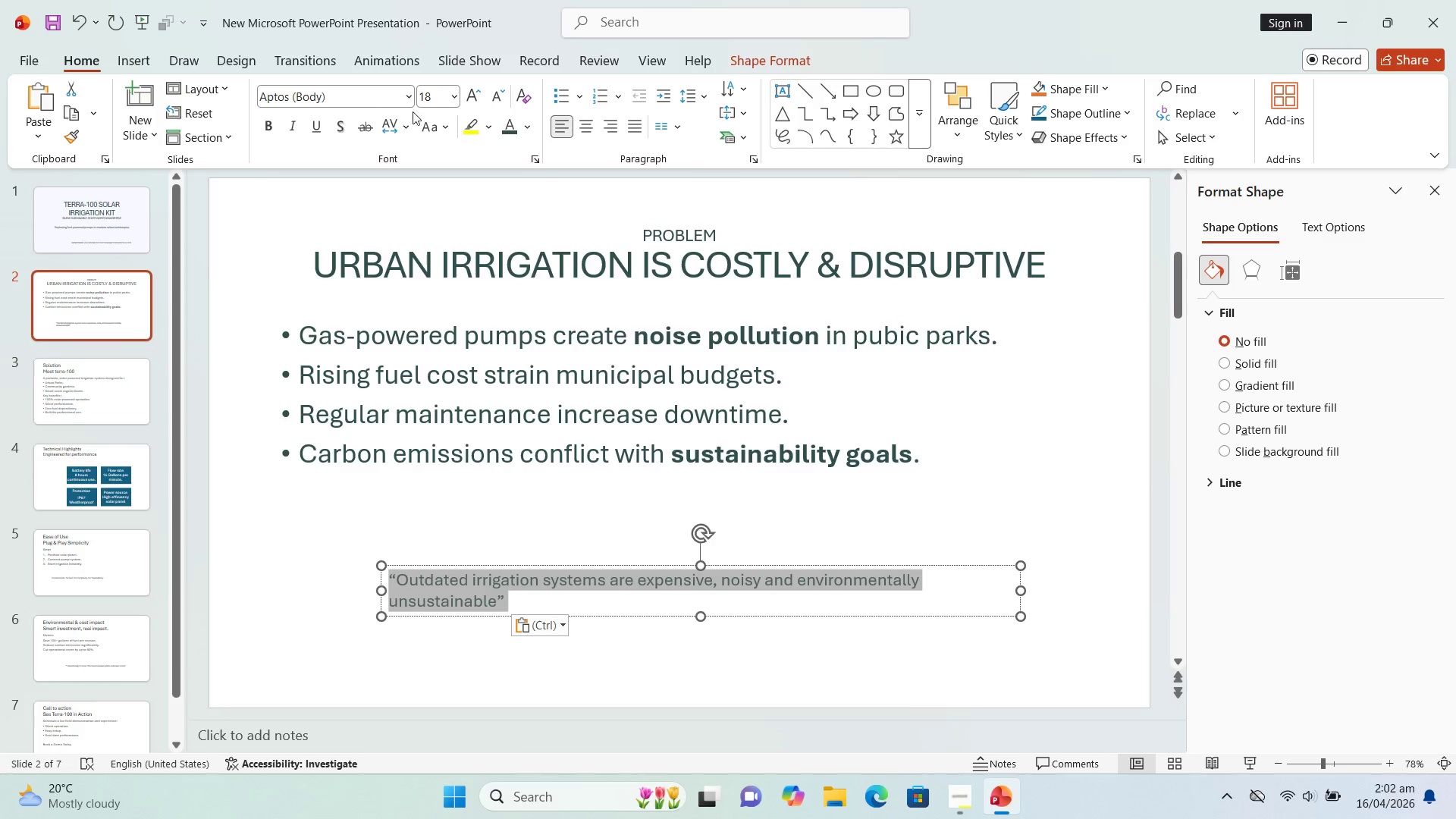 
left_click([450, 133])
 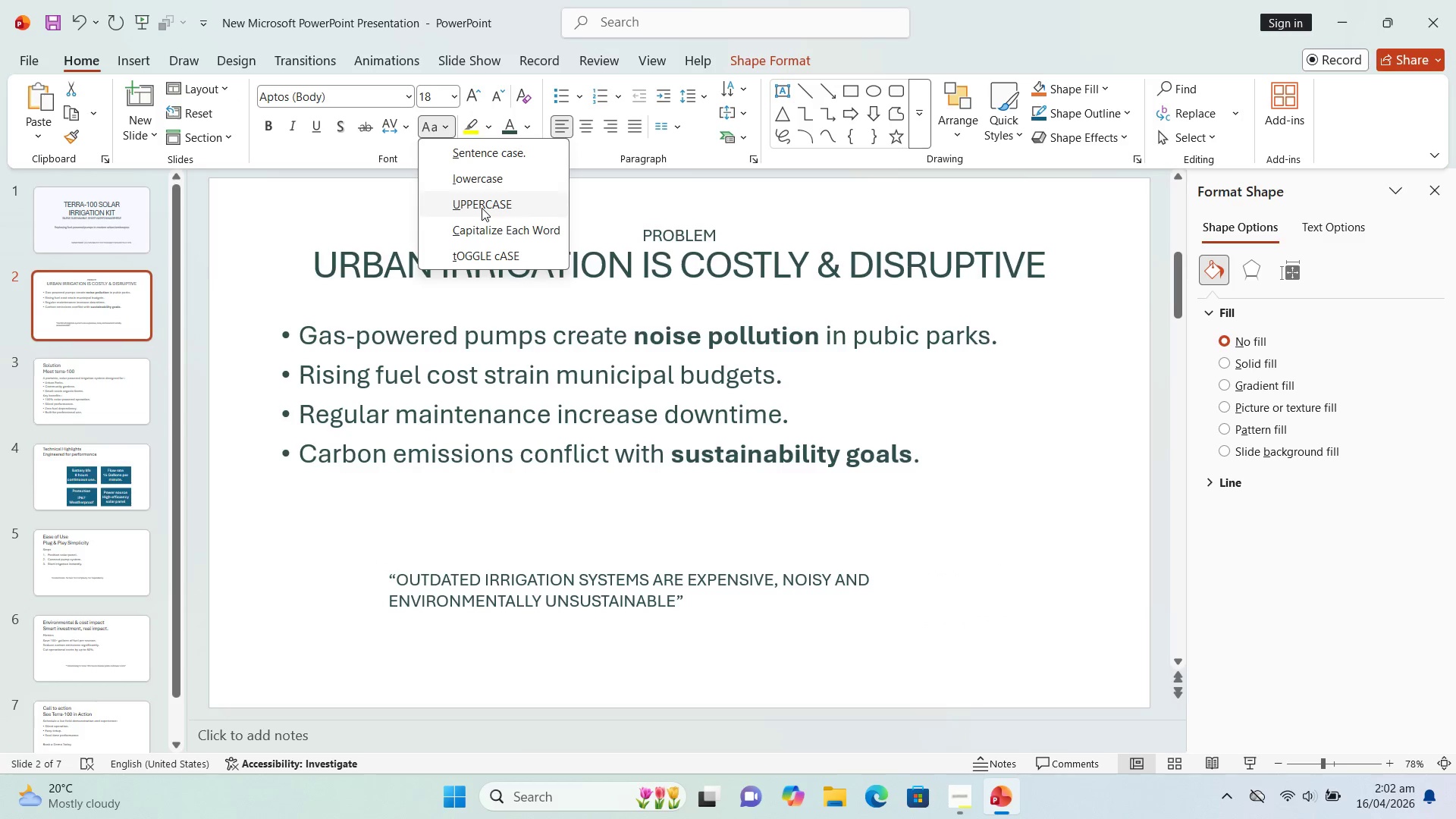 
left_click([482, 208])
 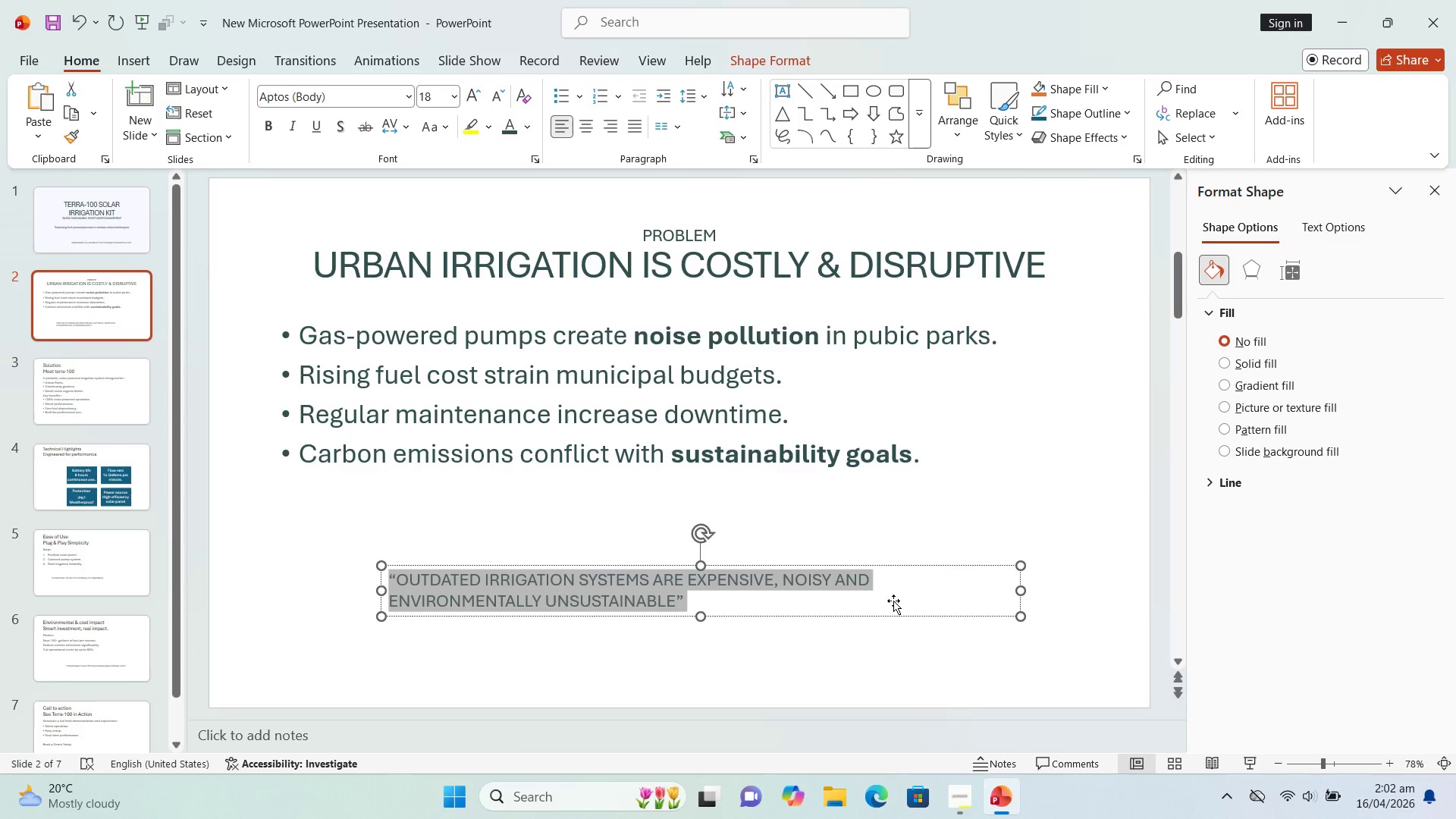 
left_click([897, 595])
 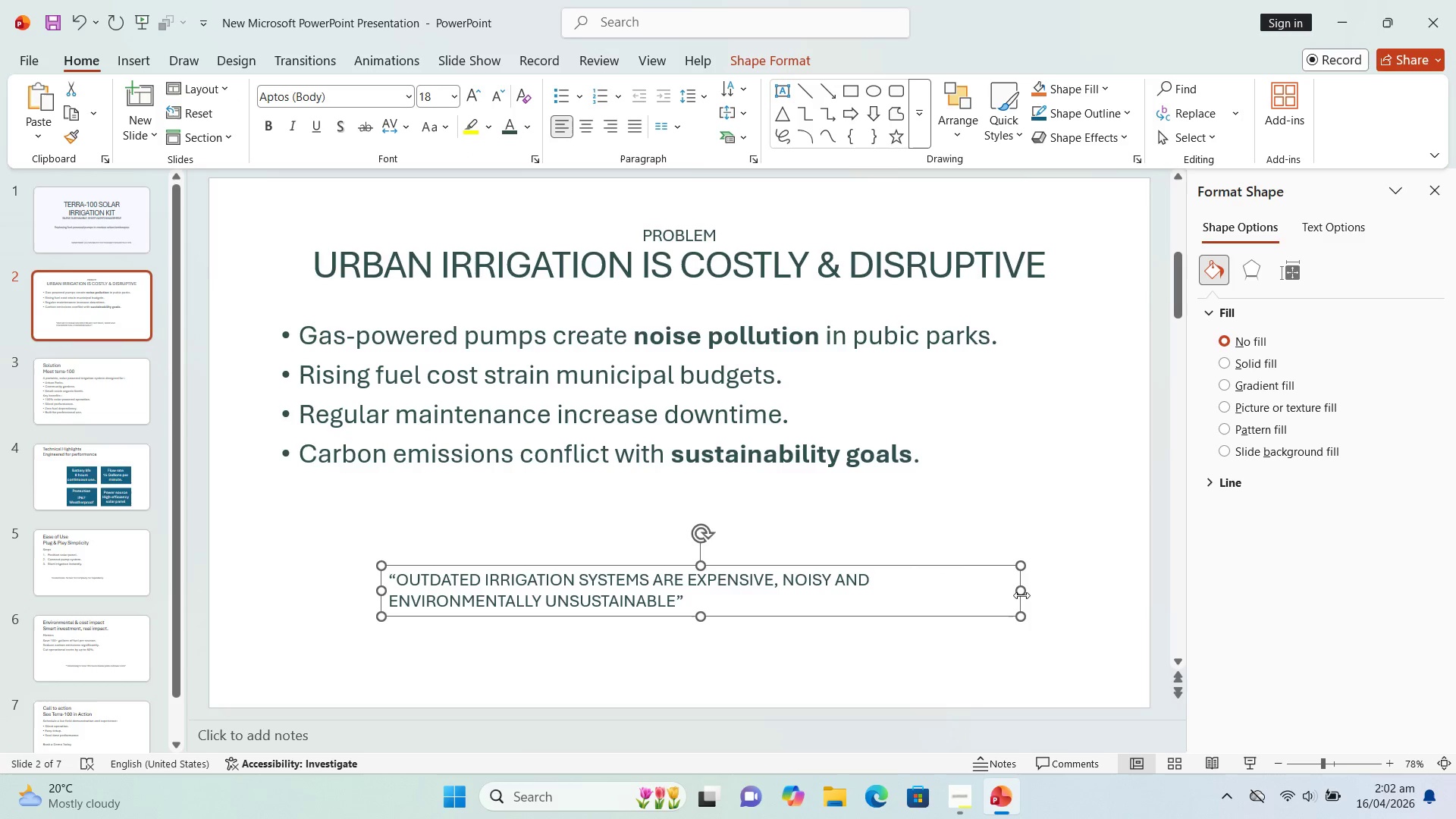 
left_click_drag(start_coordinate=[1022, 590], to_coordinate=[1130, 588])
 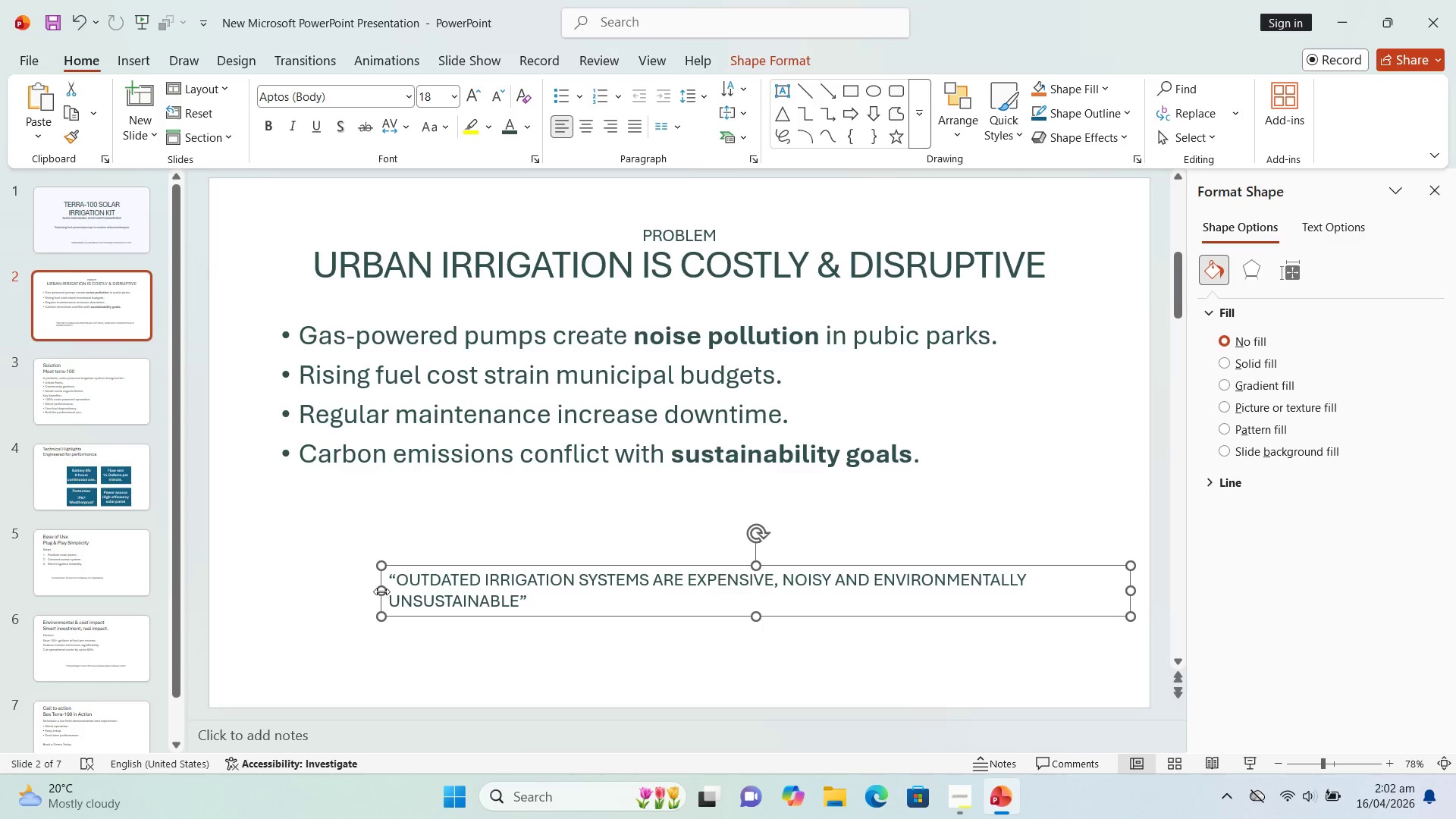 
left_click_drag(start_coordinate=[381, 592], to_coordinate=[265, 582])
 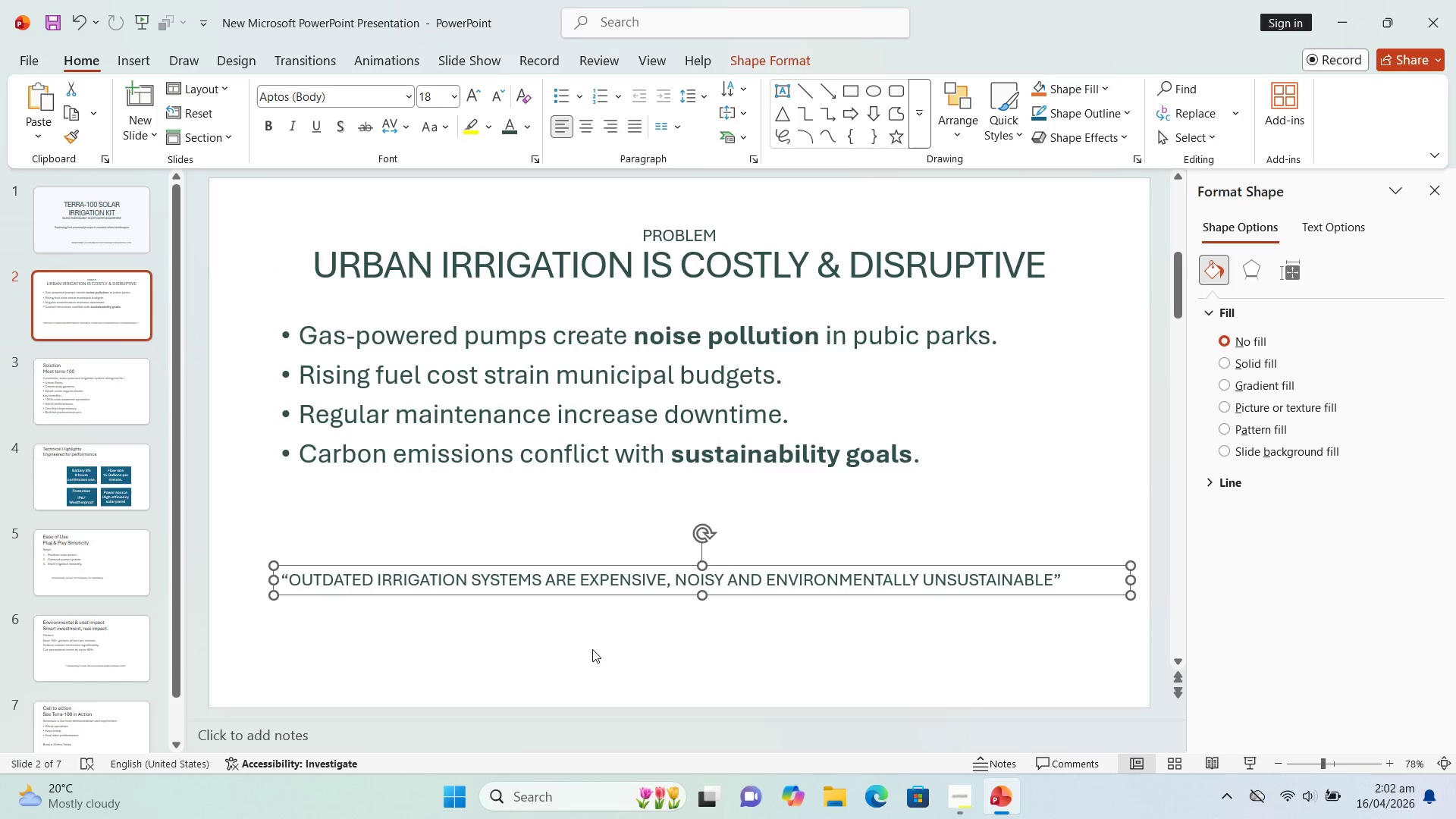 
left_click([592, 649])
 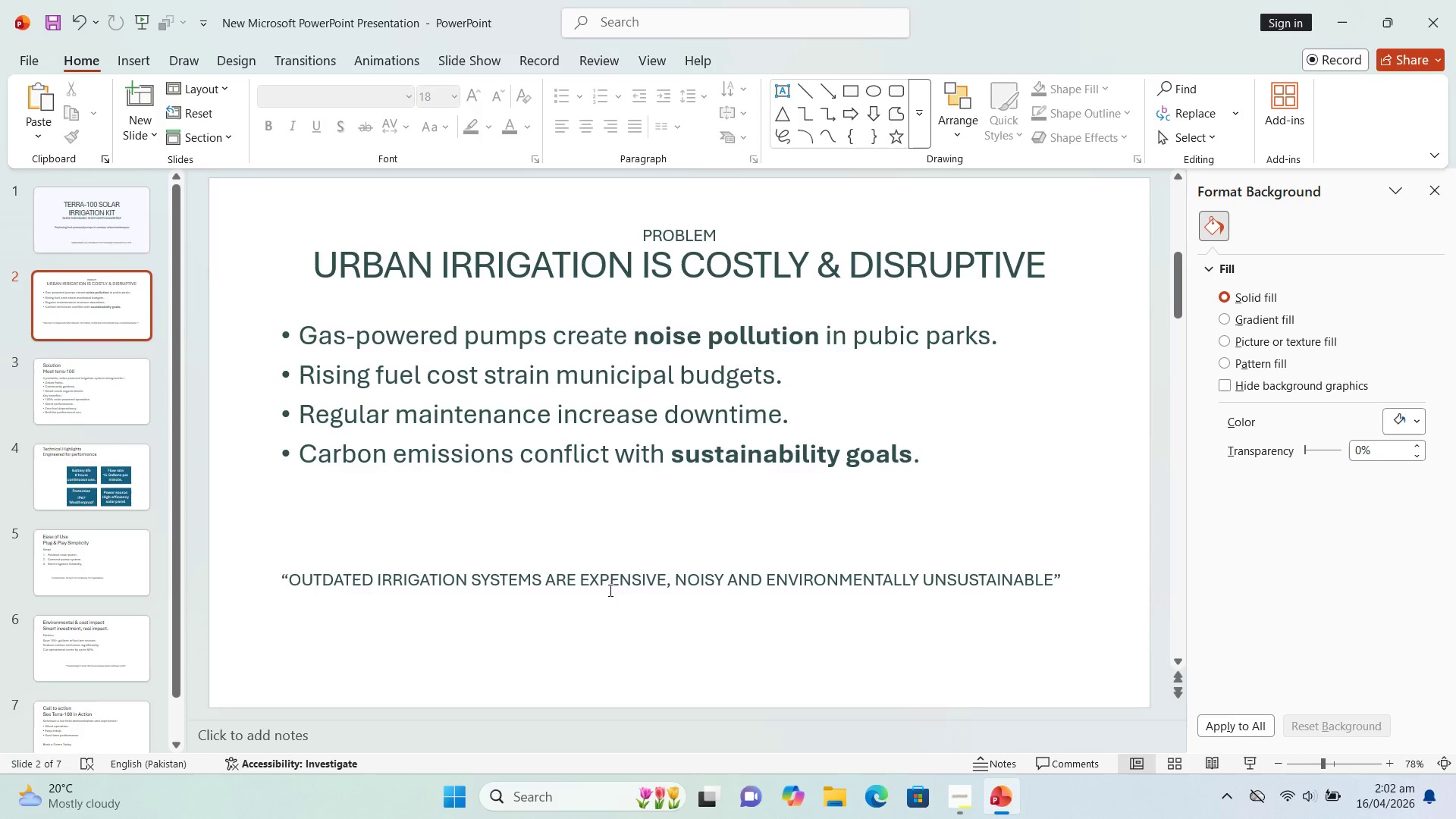 
left_click([610, 585])
 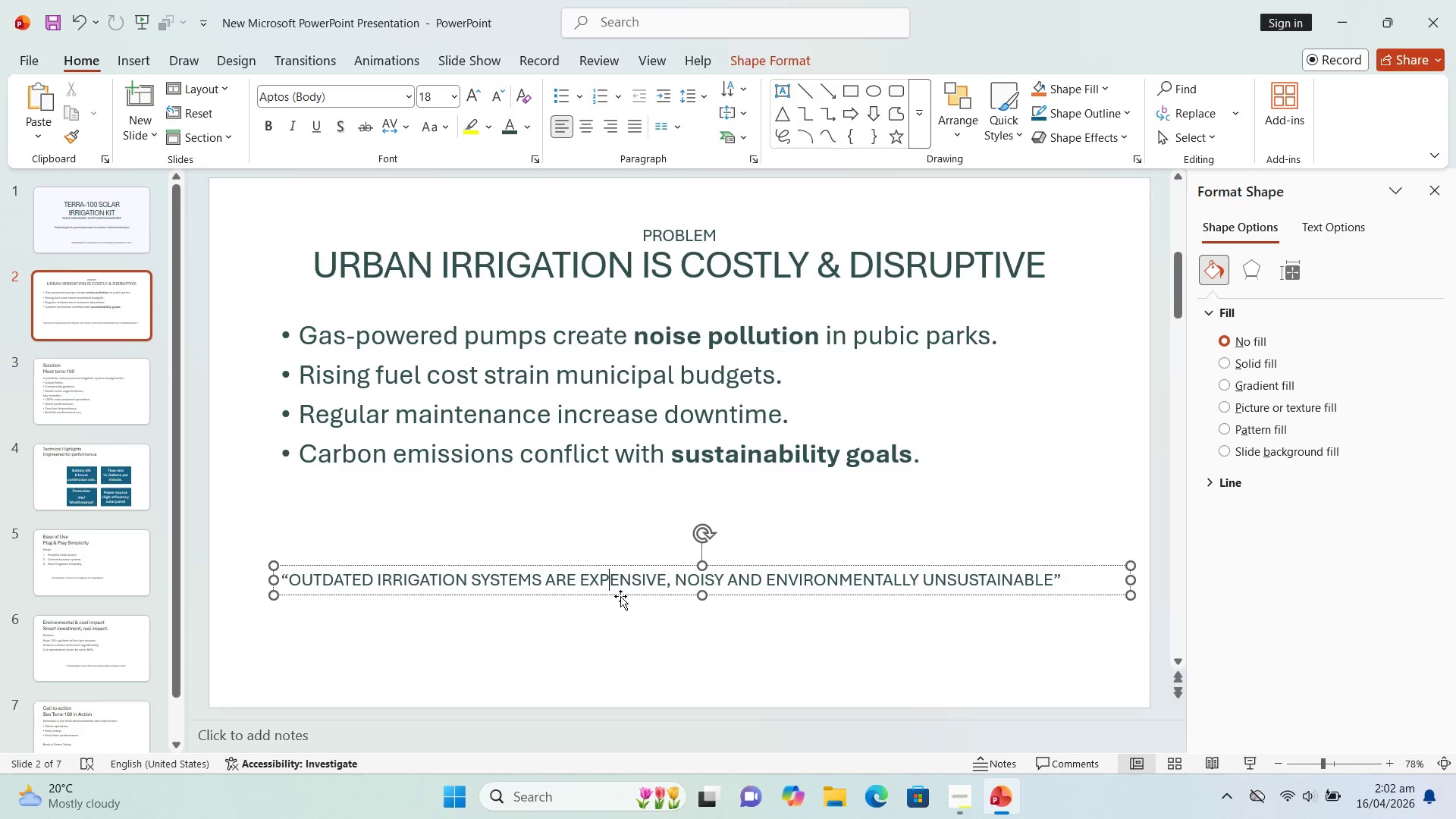 
left_click_drag(start_coordinate=[620, 596], to_coordinate=[608, 647])
 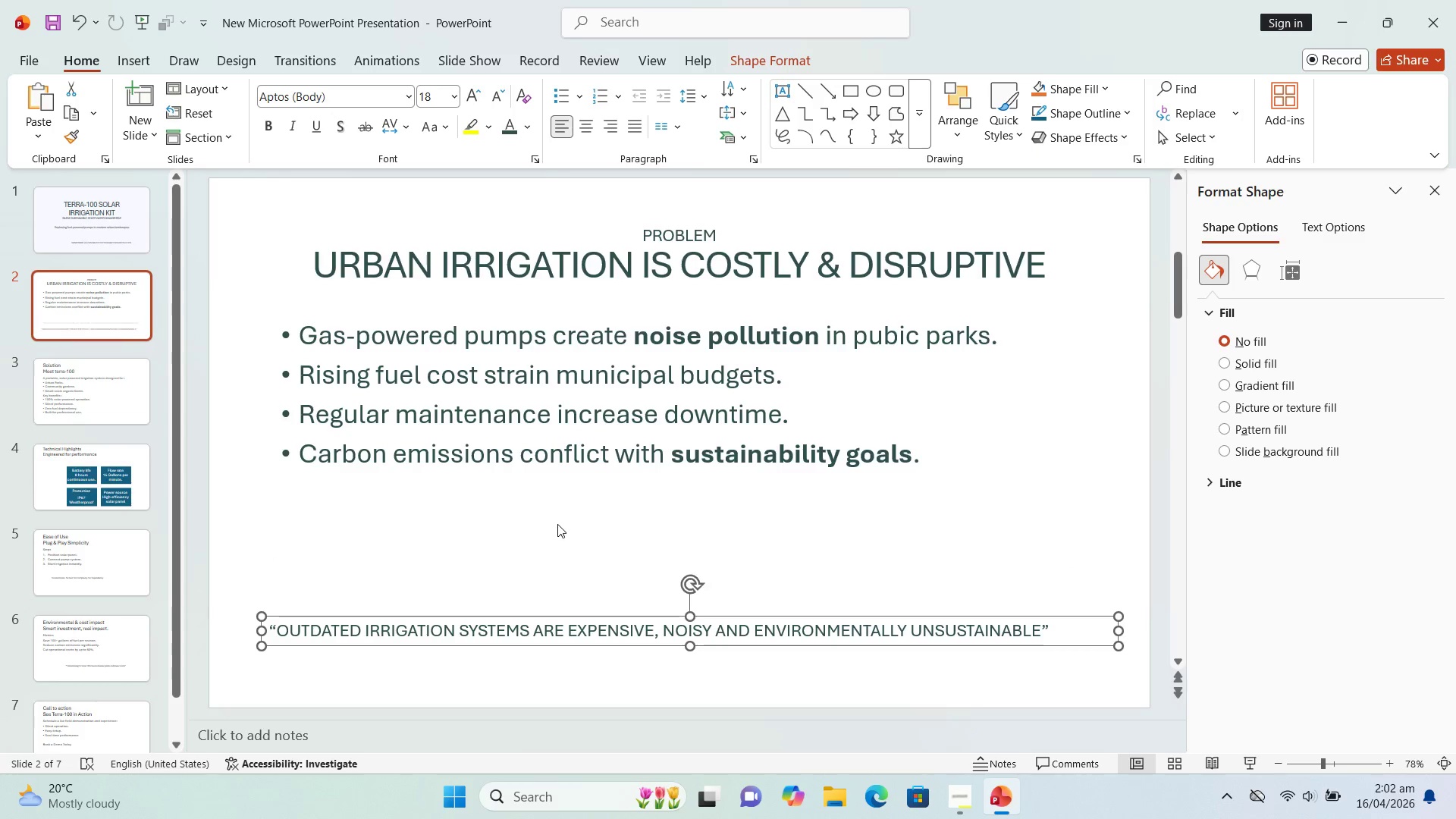 
left_click([557, 524])
 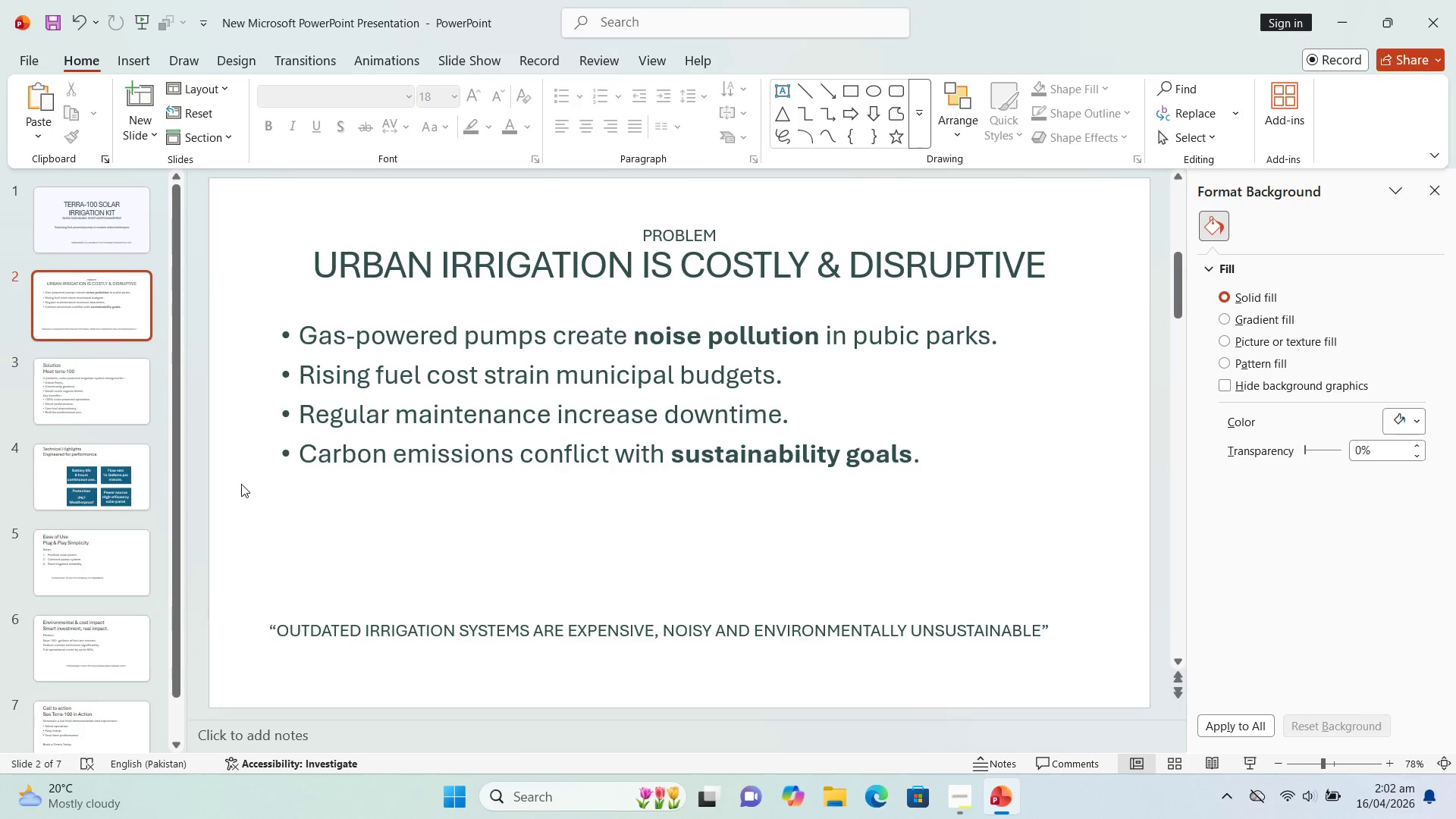 
wait(5.16)
 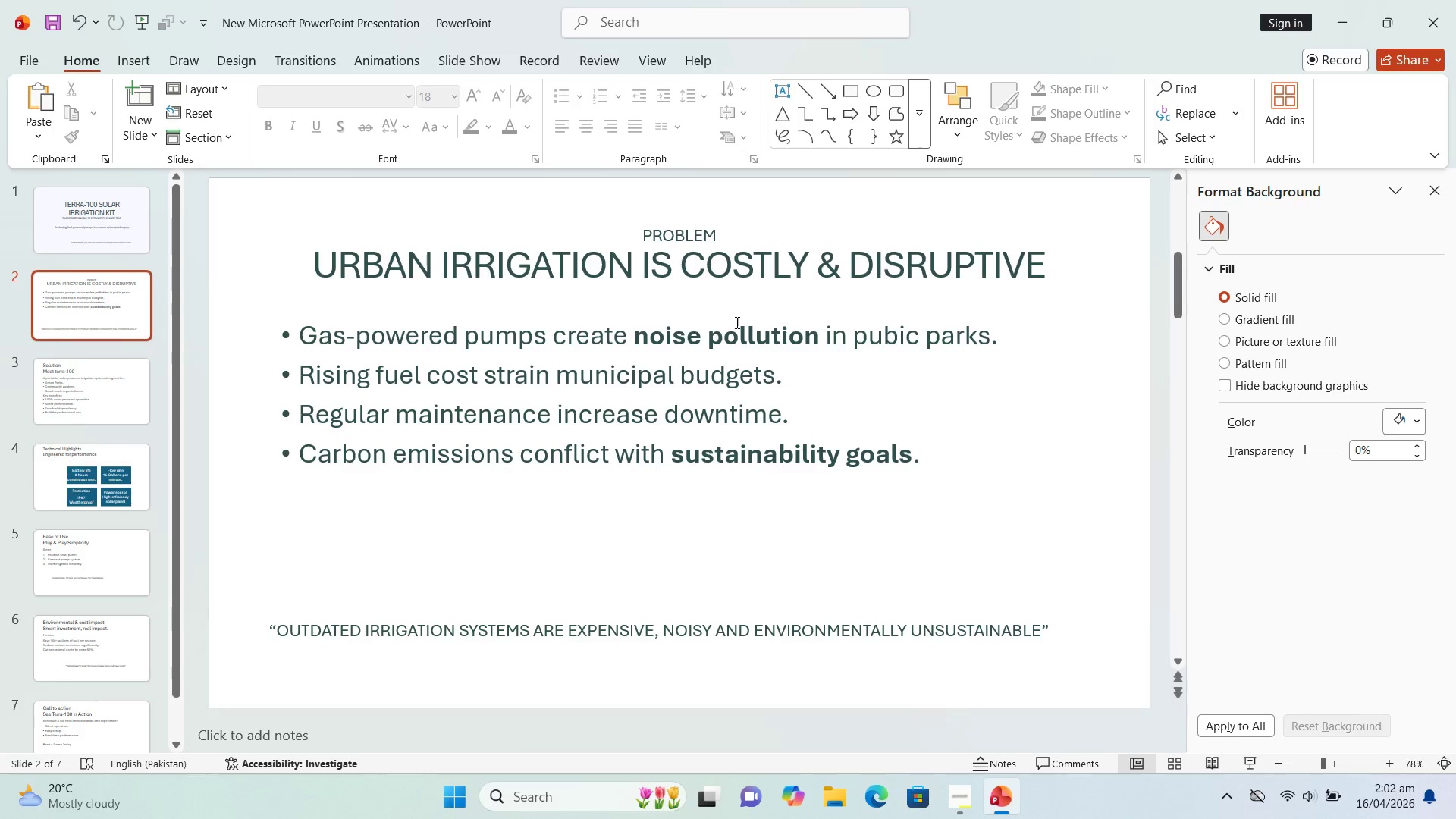 
left_click([83, 378])
 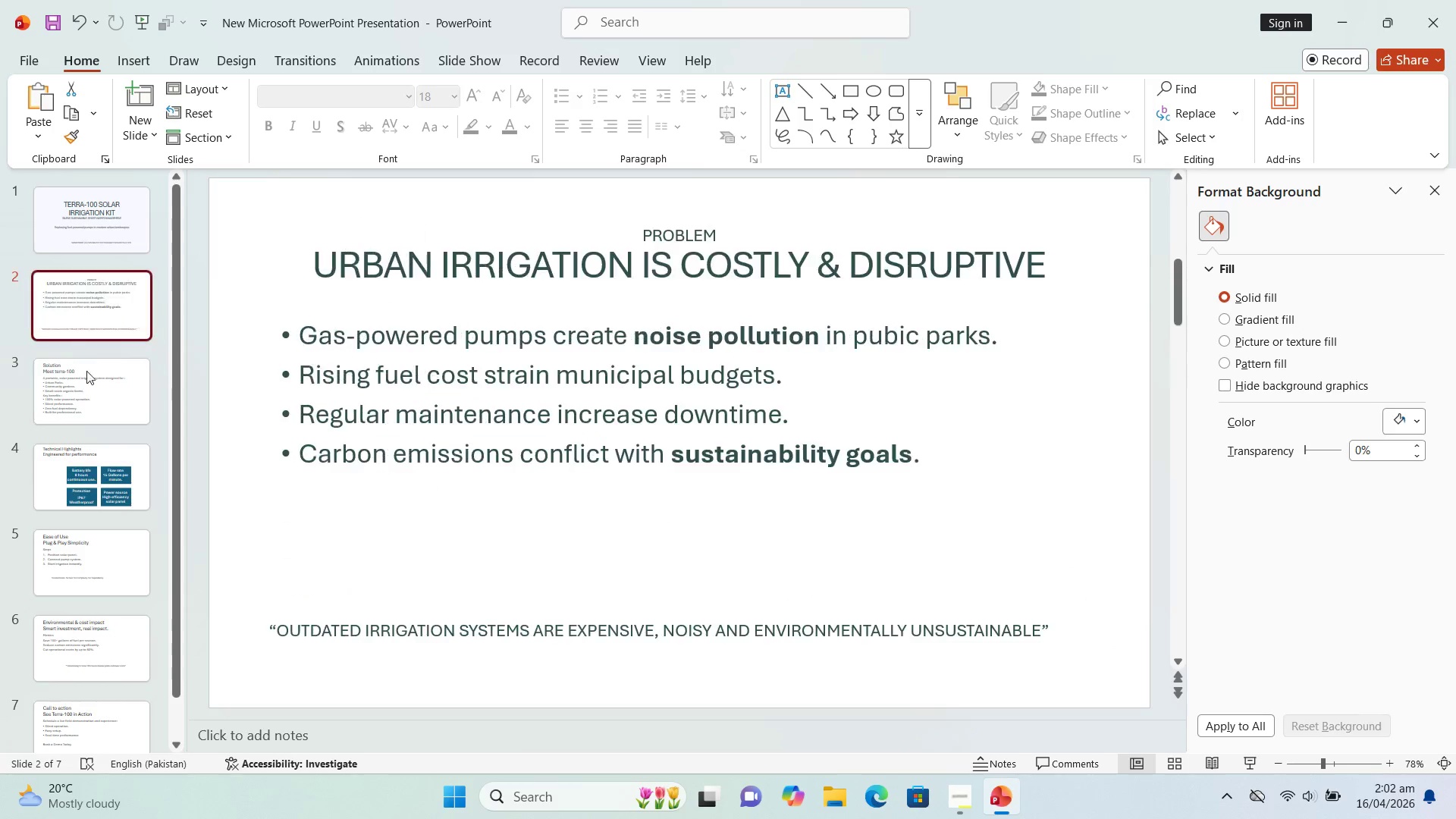 
left_click([99, 409])
 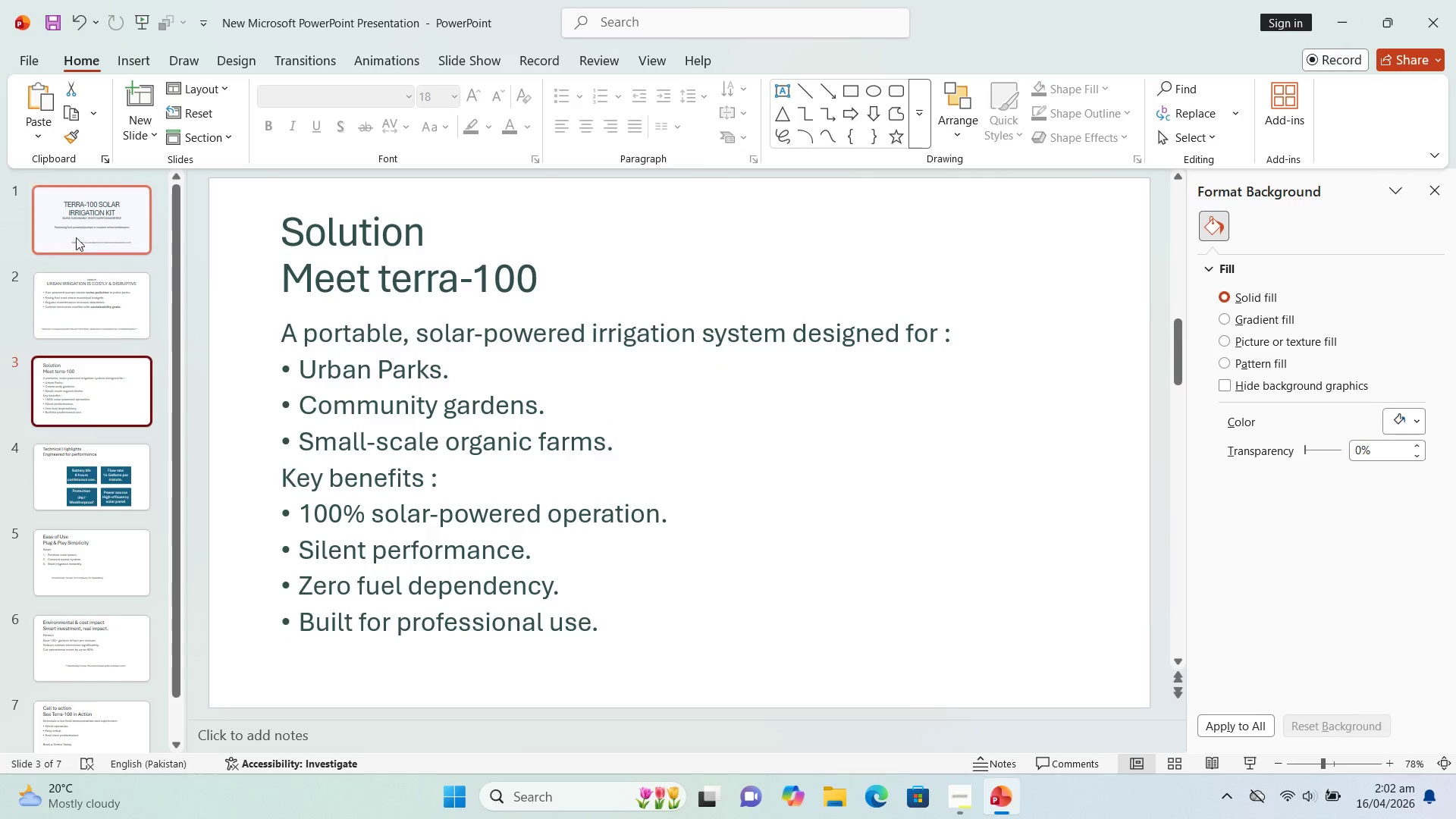 
left_click([82, 224])
 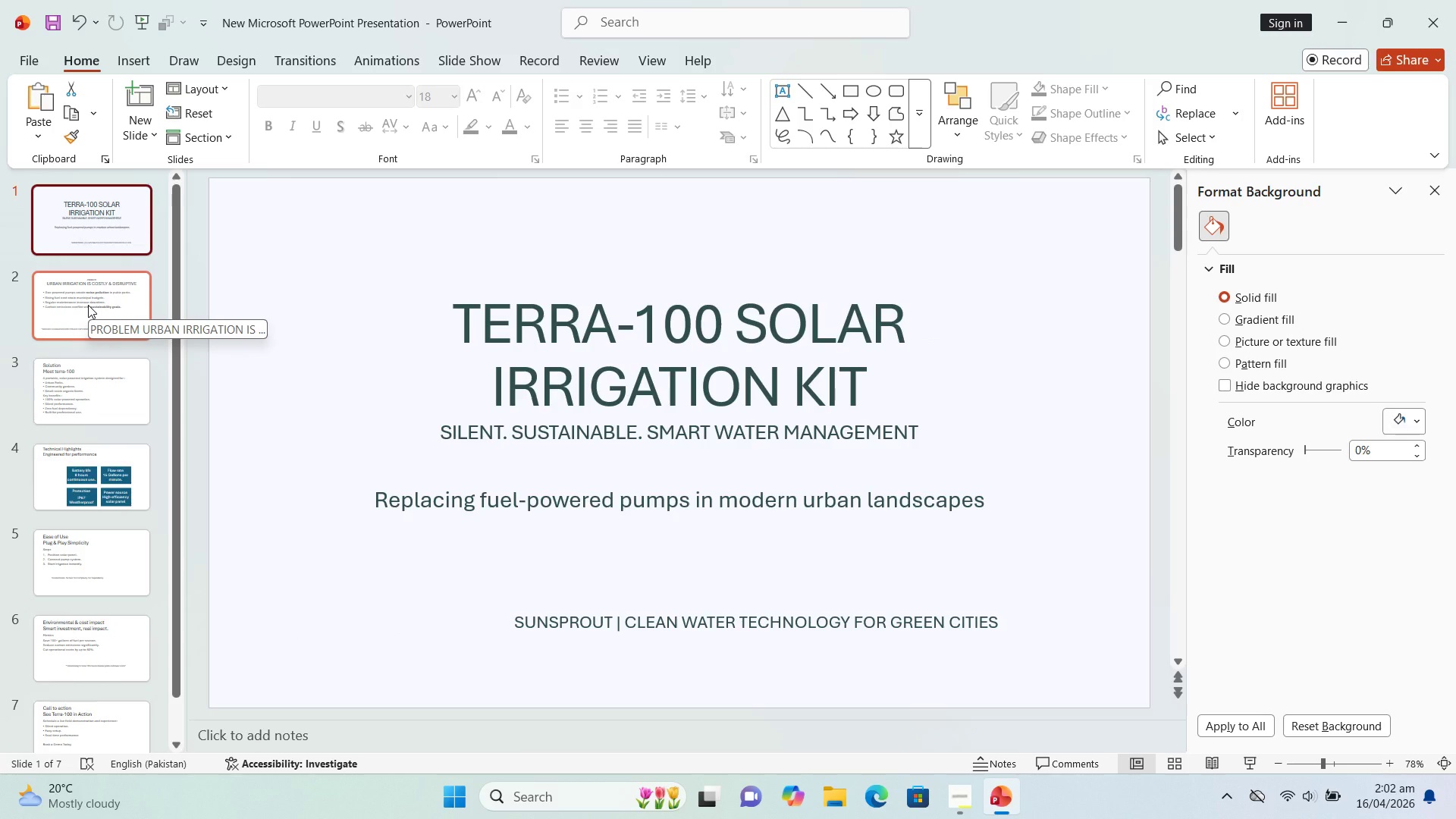 
left_click([88, 305])
 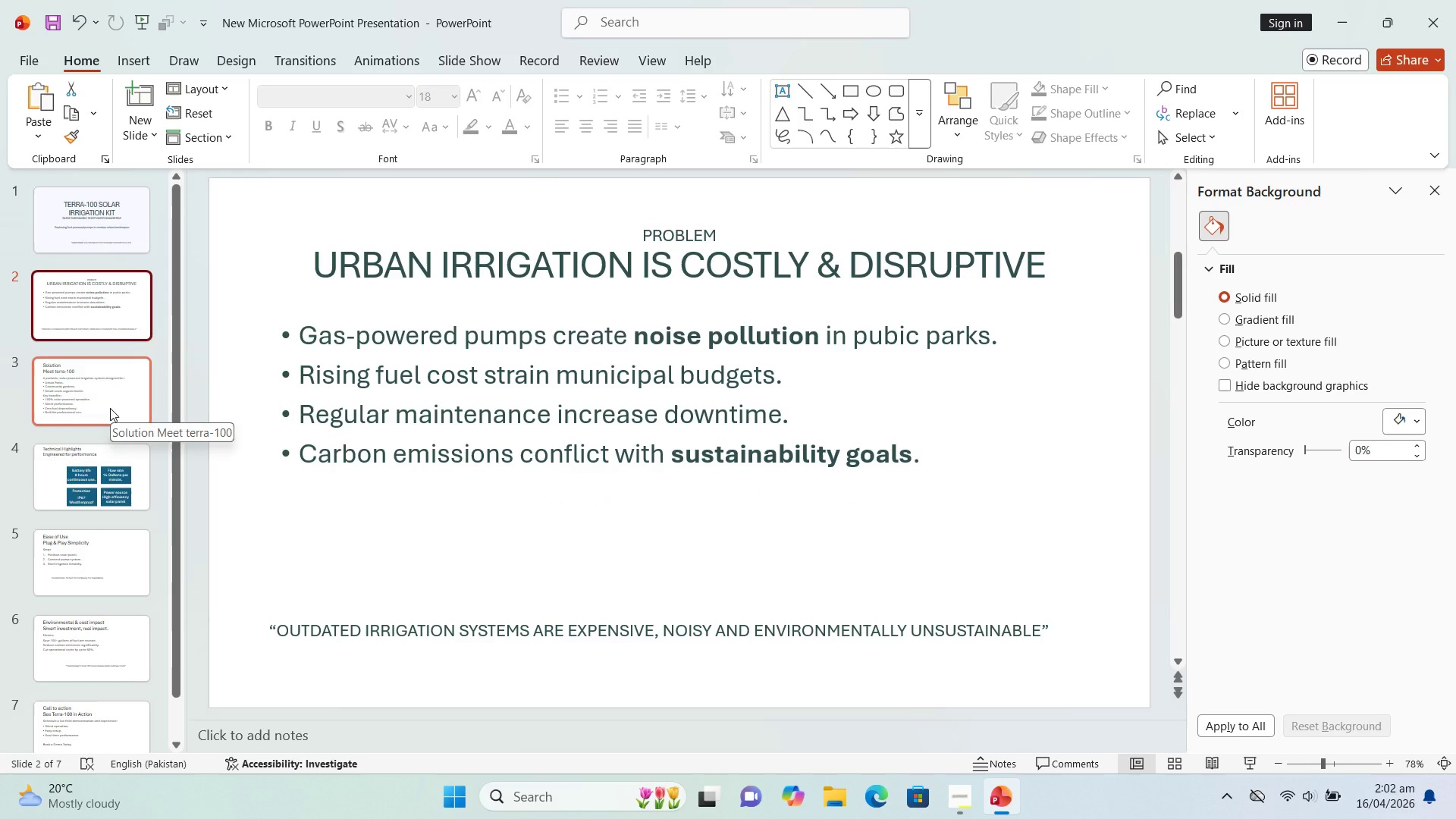 
left_click([110, 408])
 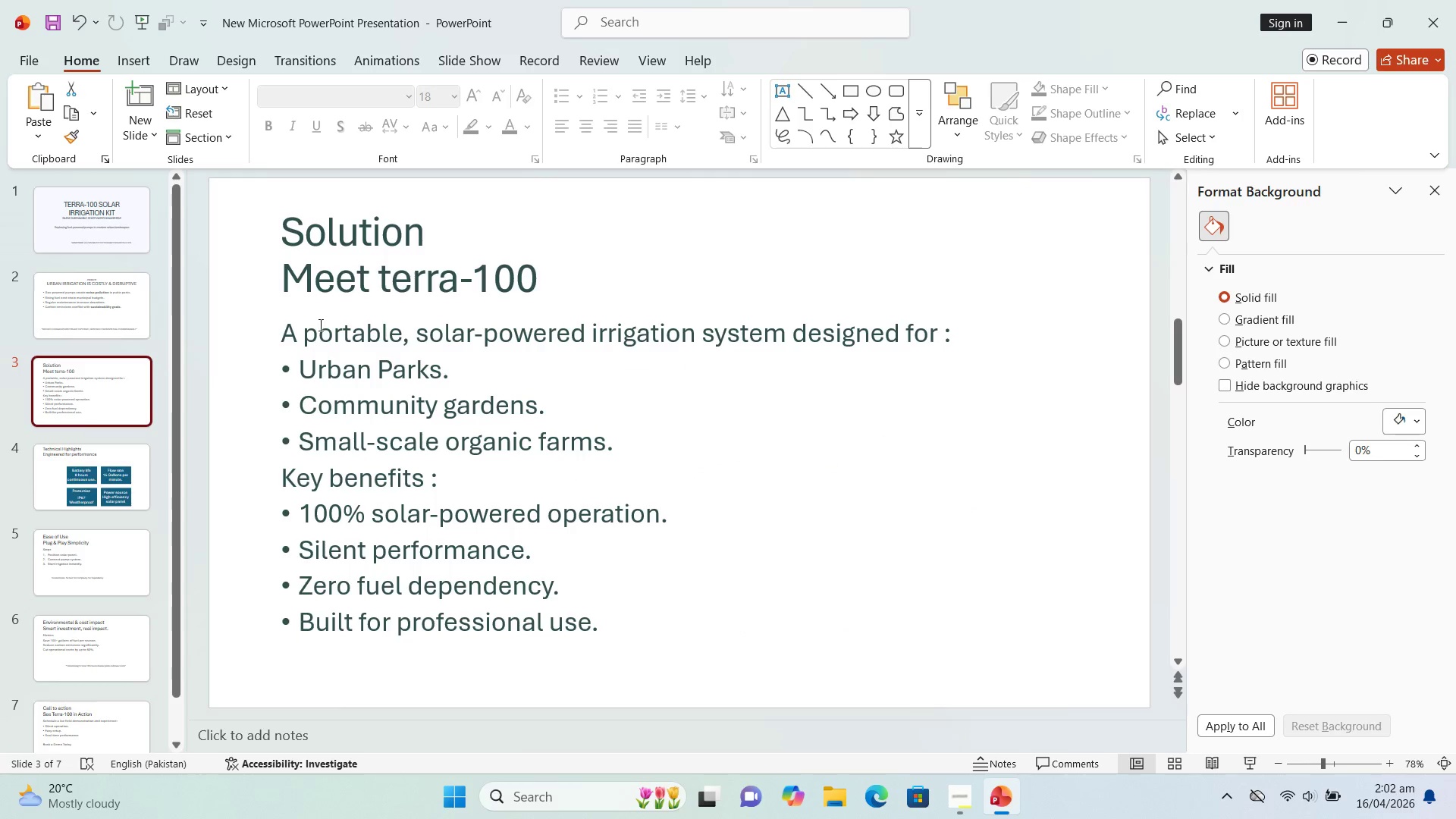 
wait(8.58)
 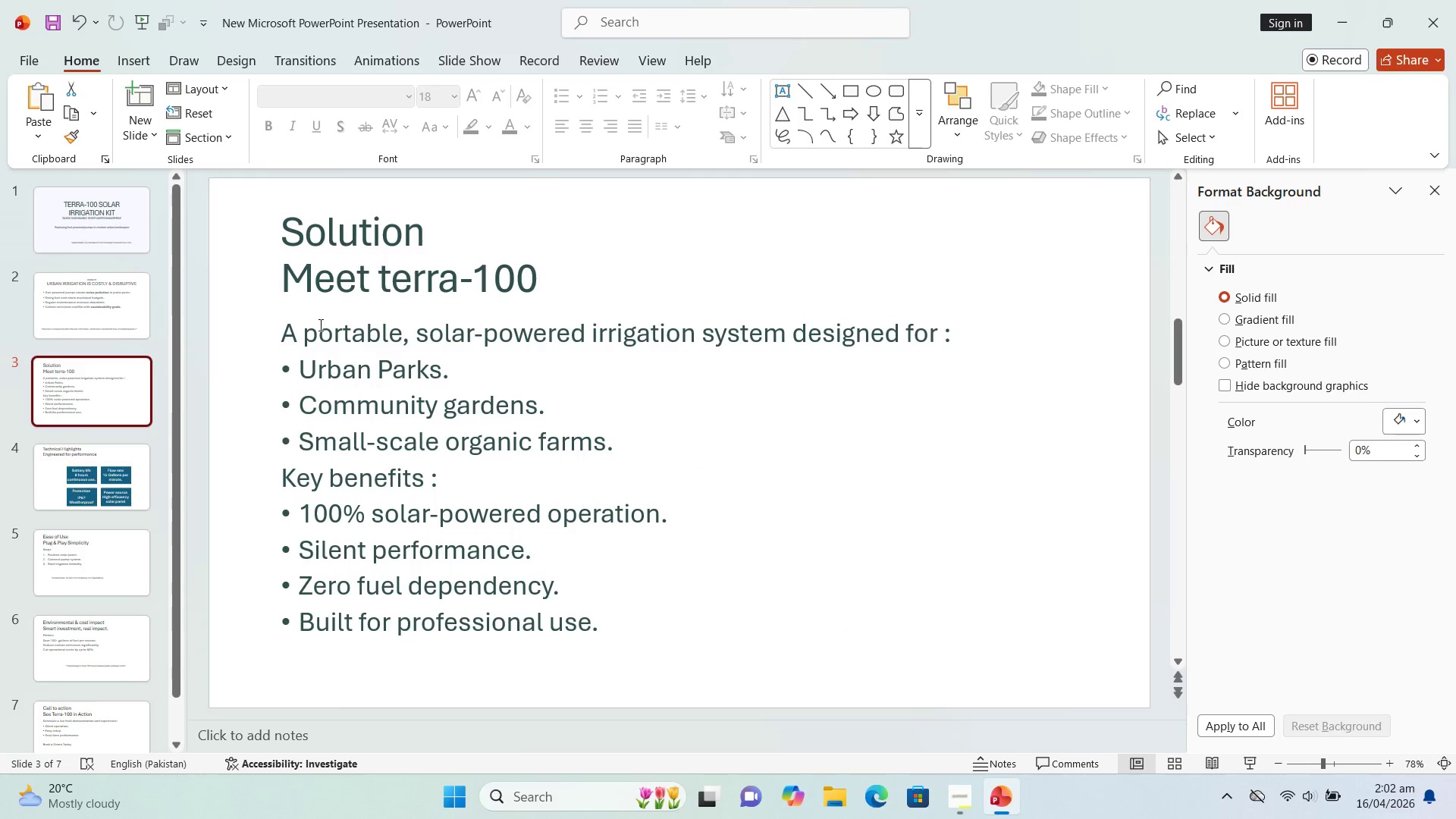 
left_click([112, 303])
 